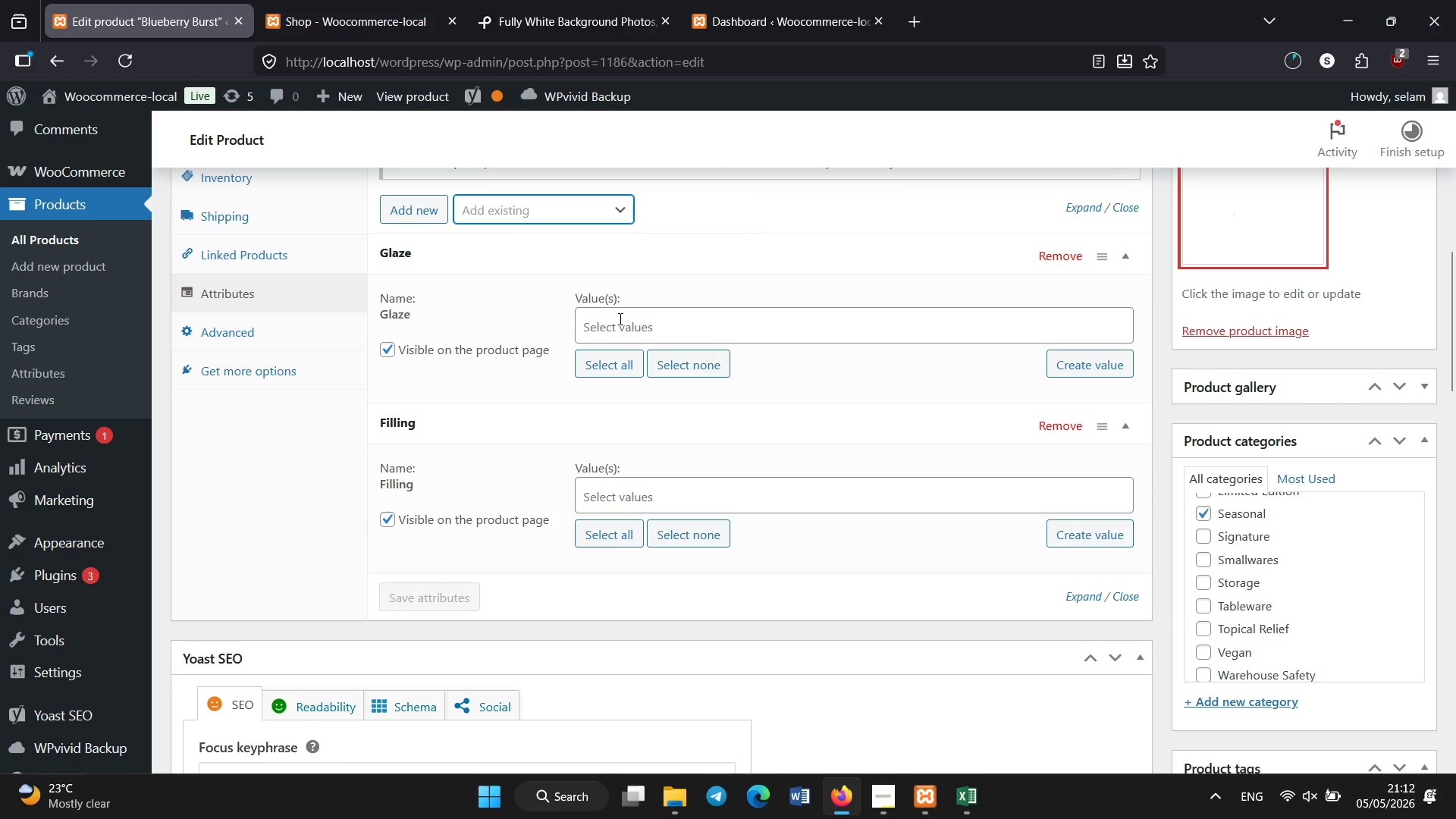 
left_click([625, 326])
 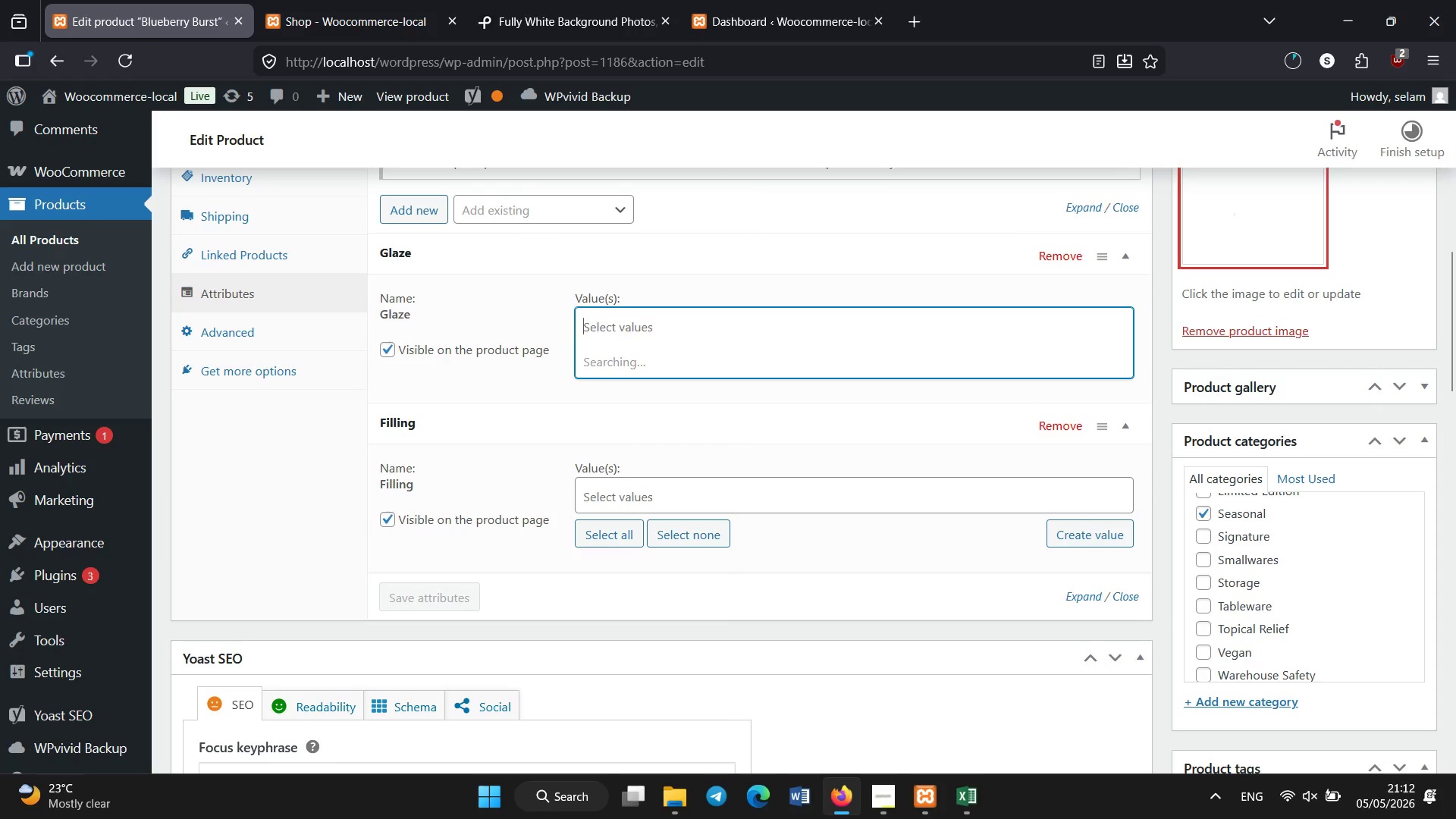 
type(le)
 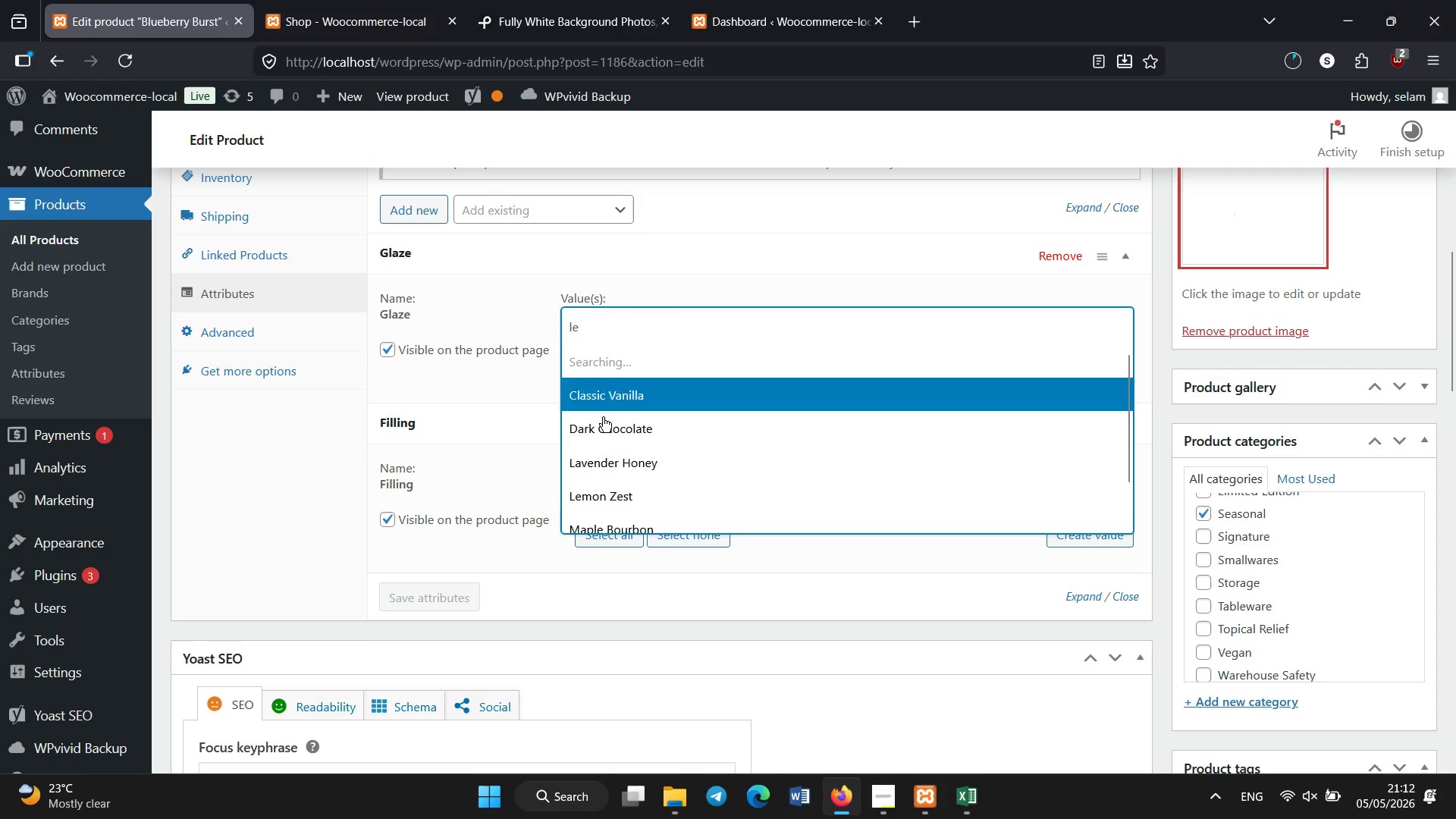 
left_click([595, 501])
 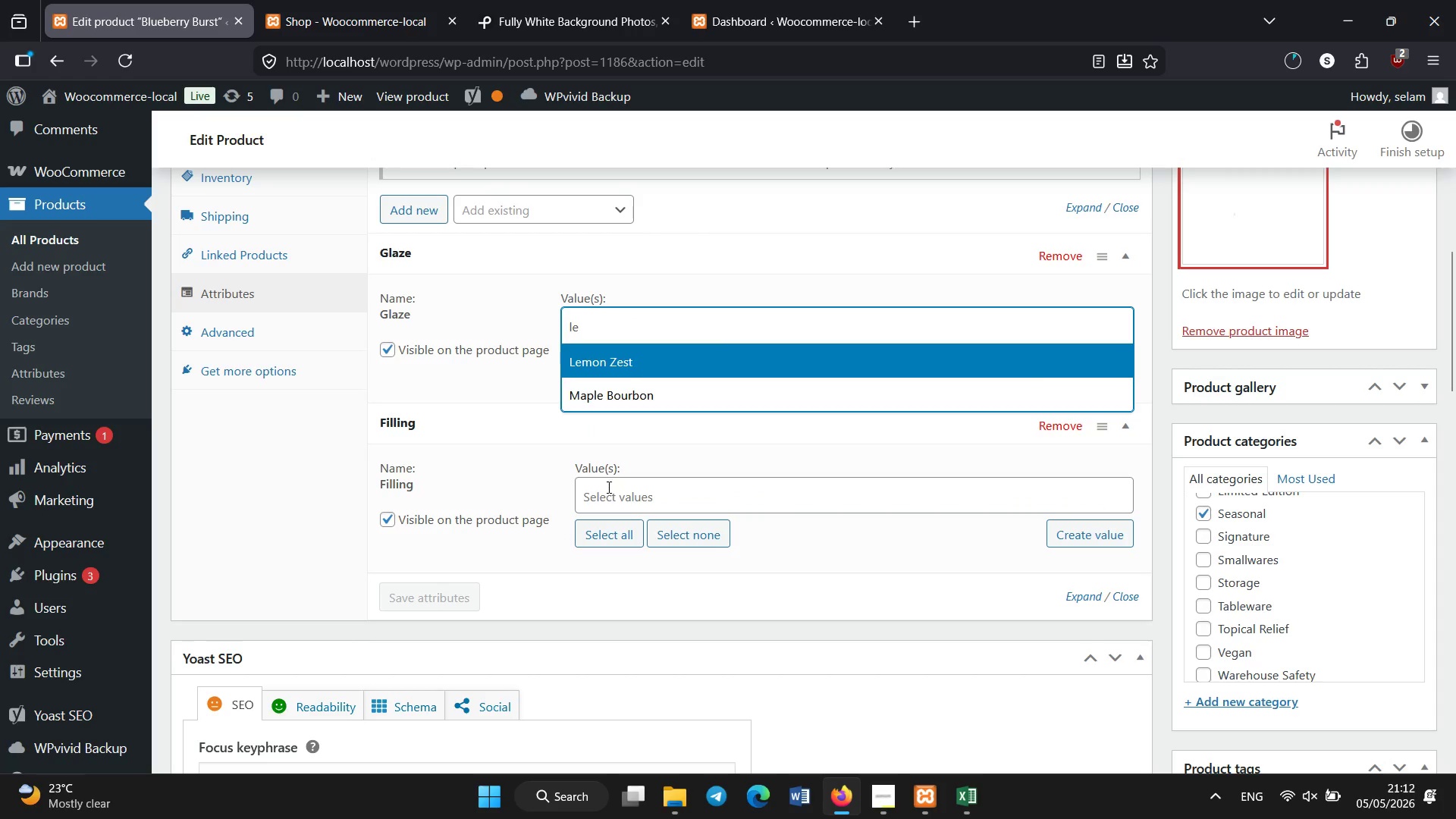 
left_click([609, 488])
 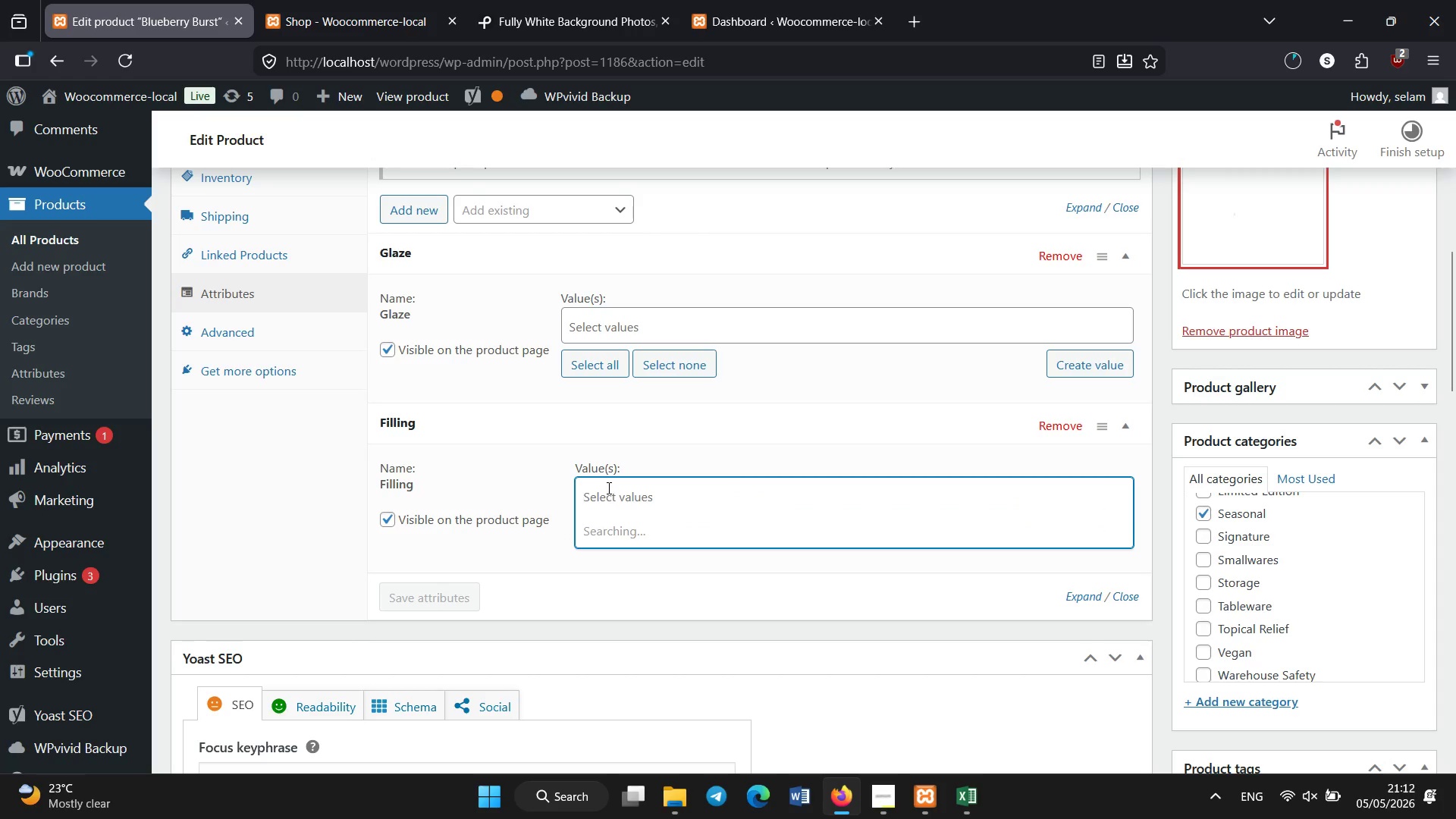 
type(None)
 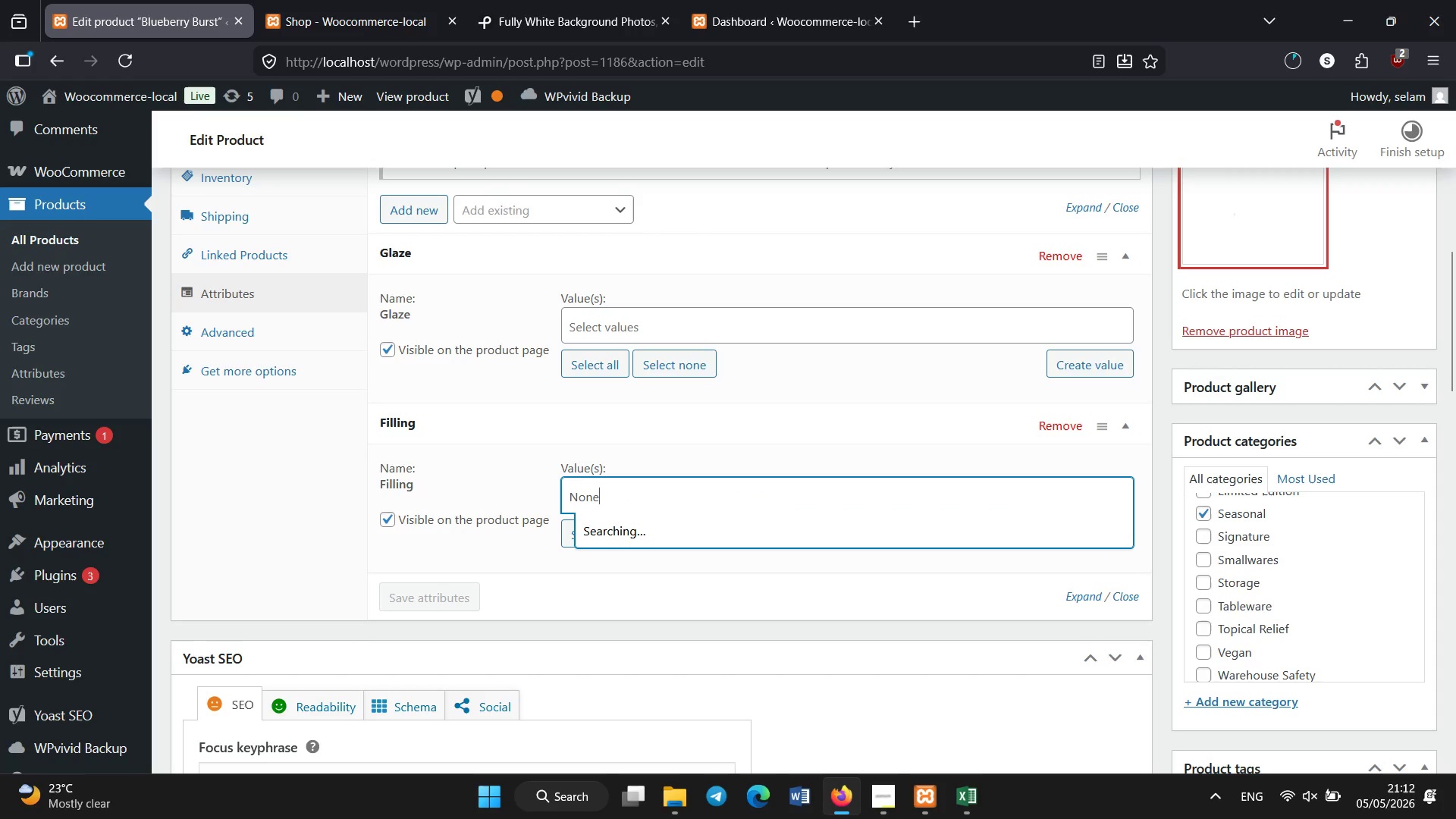 
key(Enter)
 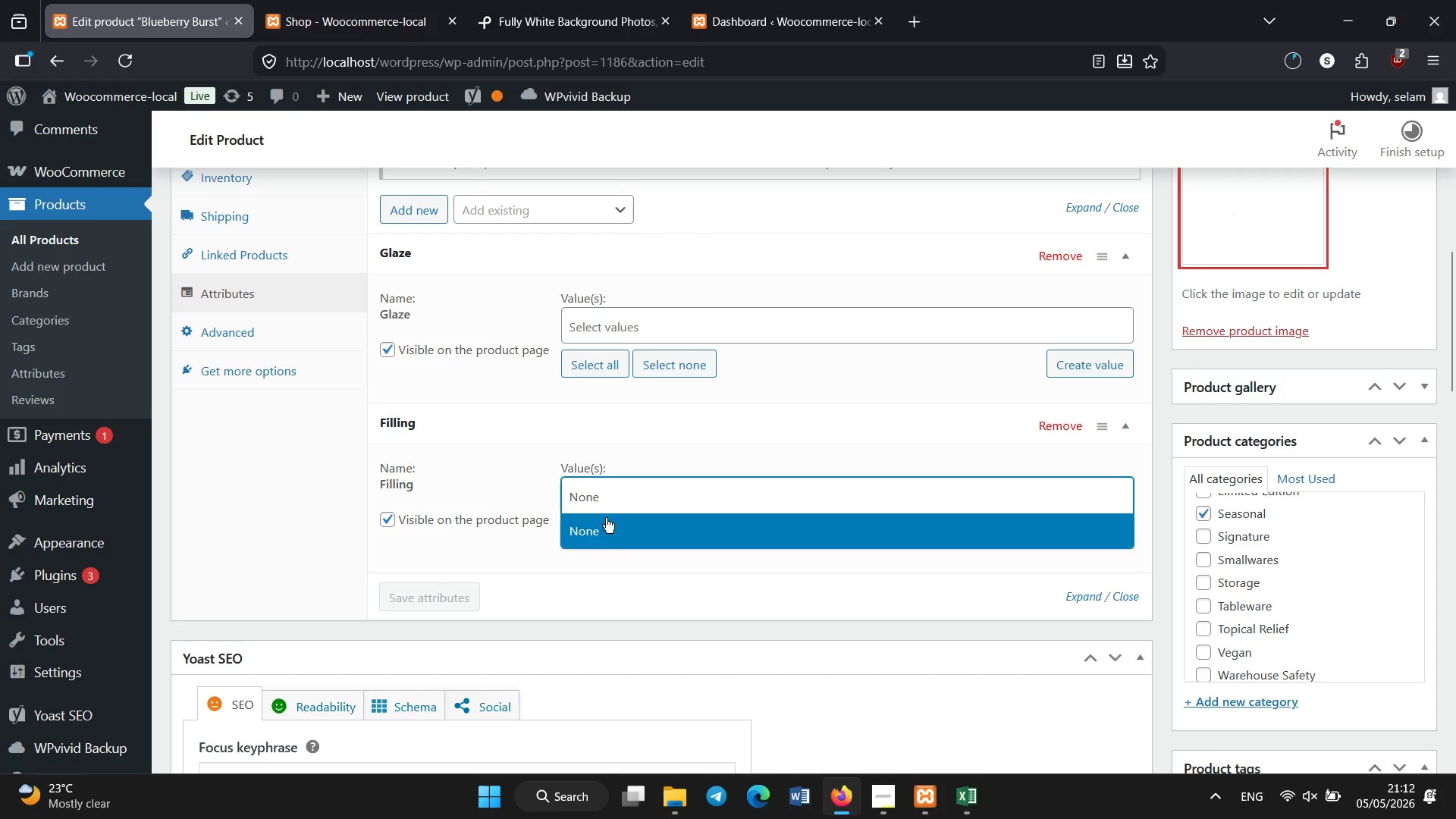 
left_click([606, 530])
 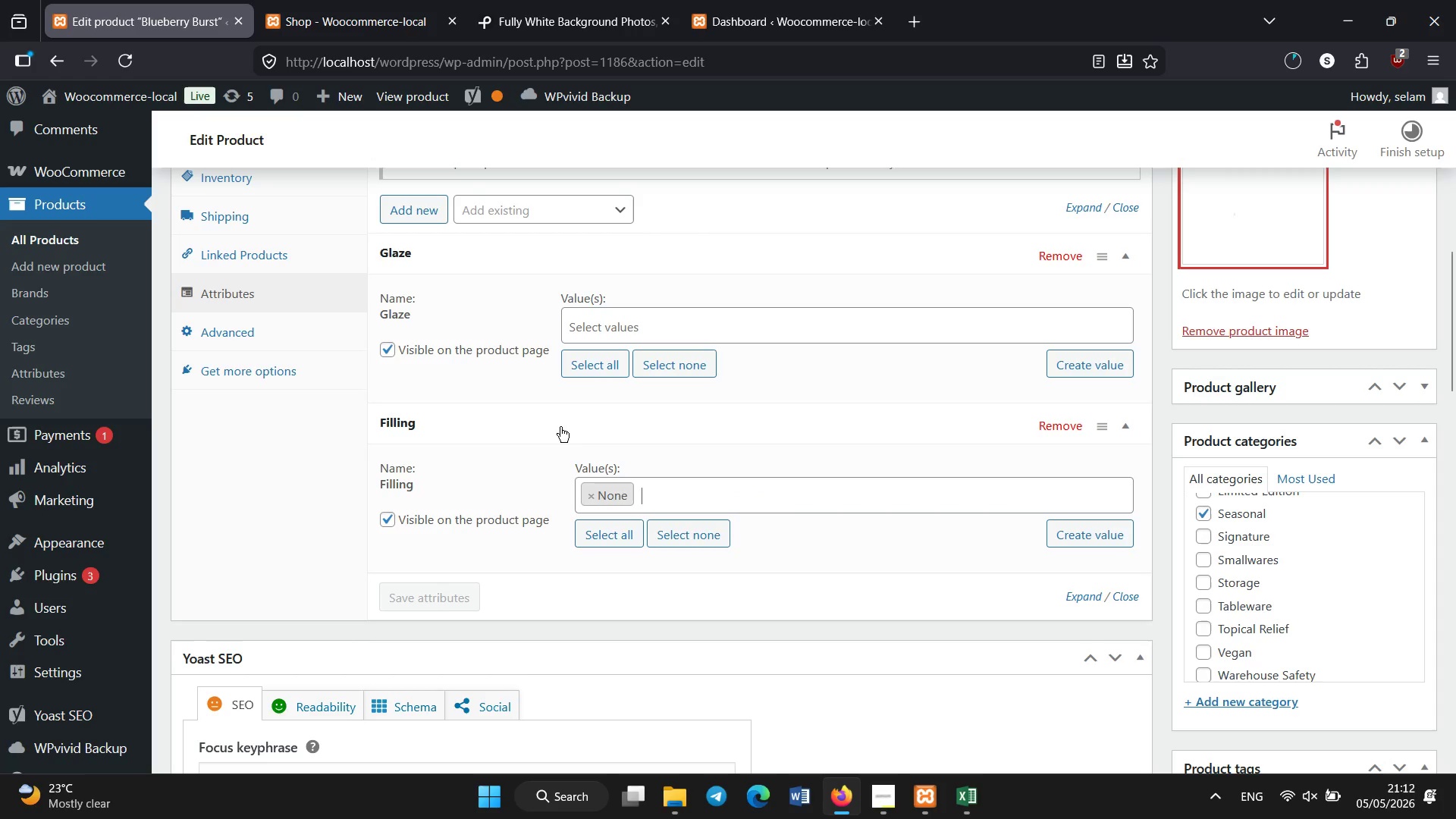 
left_click([598, 328])
 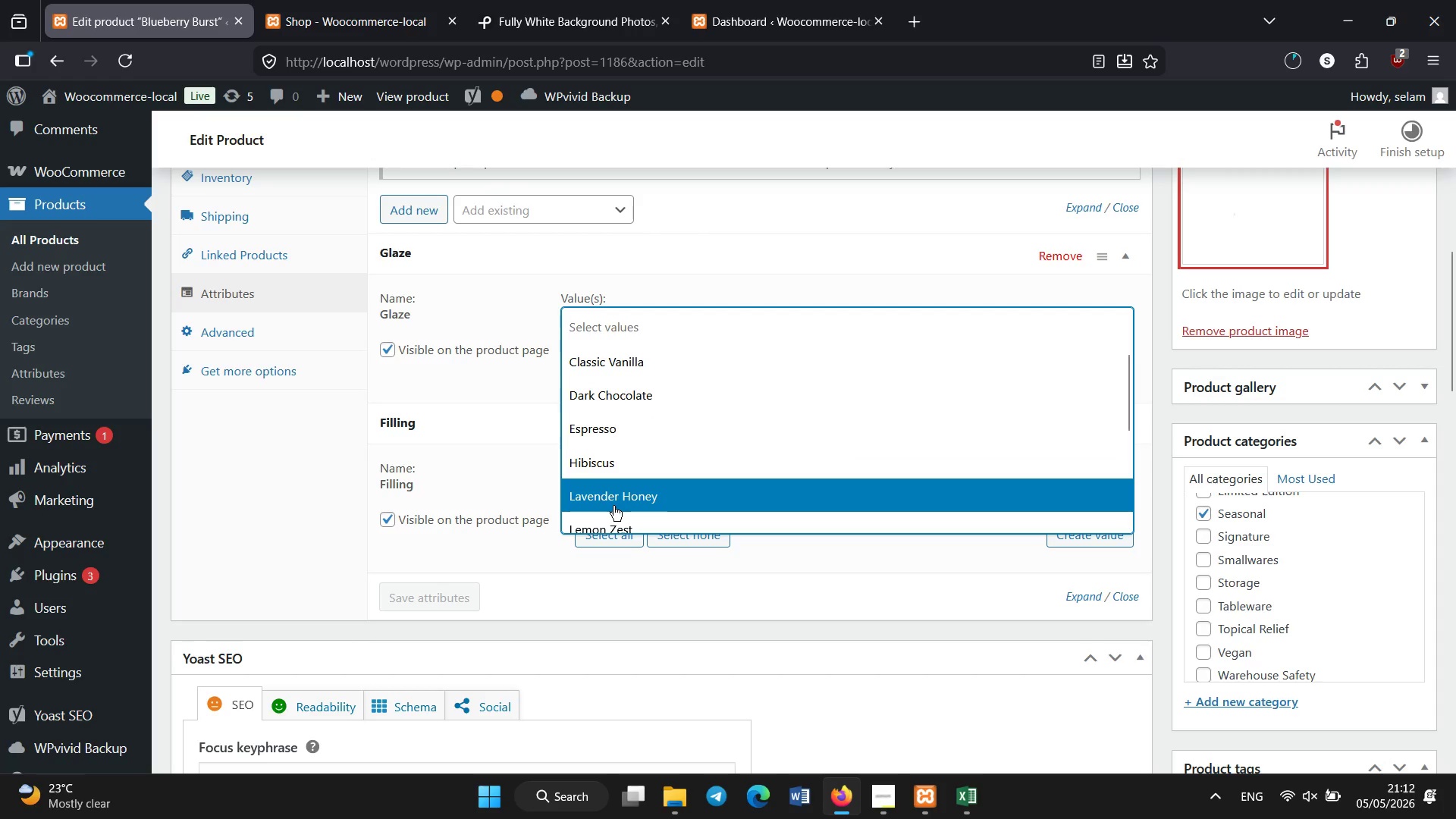 
left_click([612, 521])
 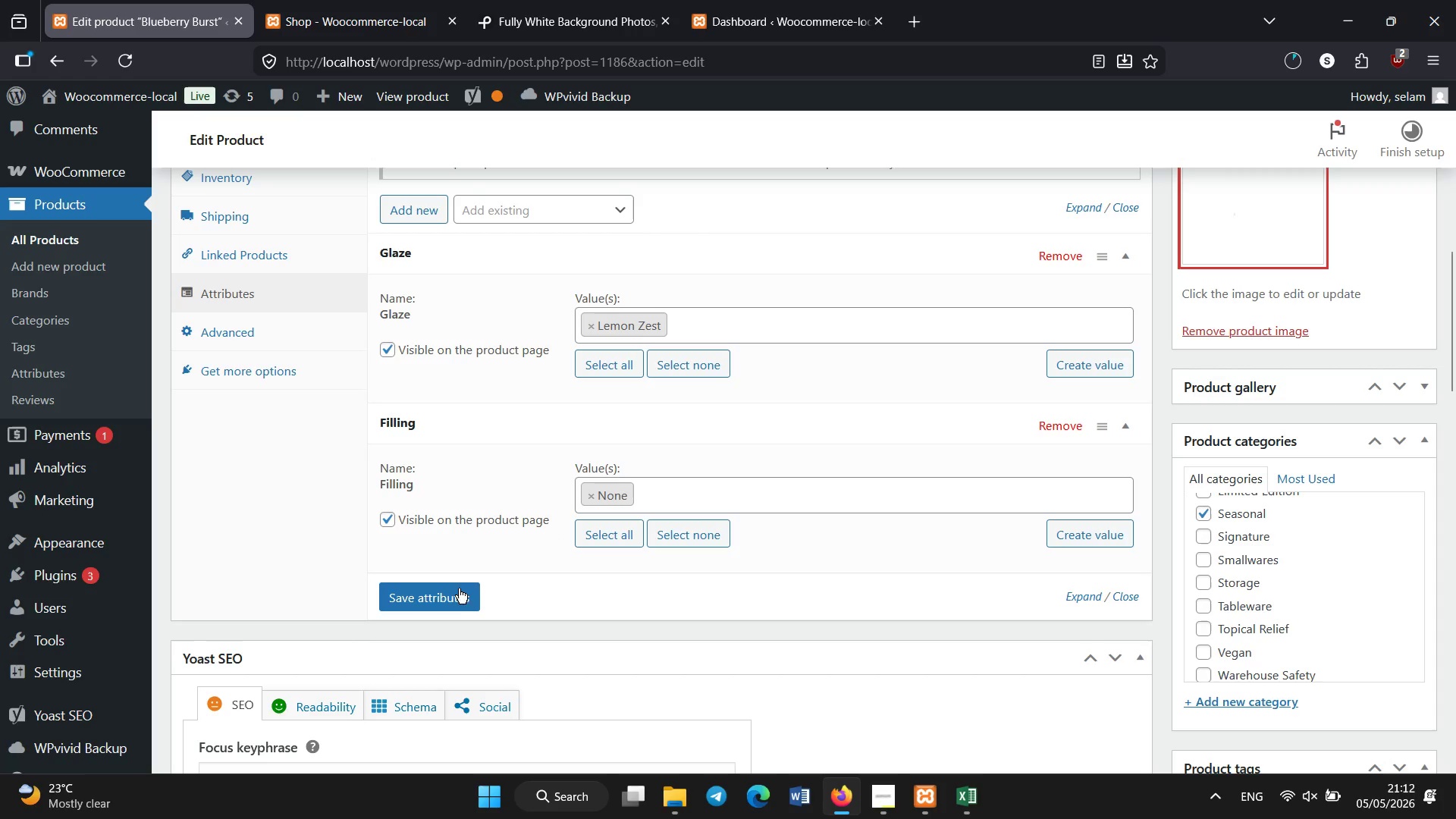 
left_click([449, 601])
 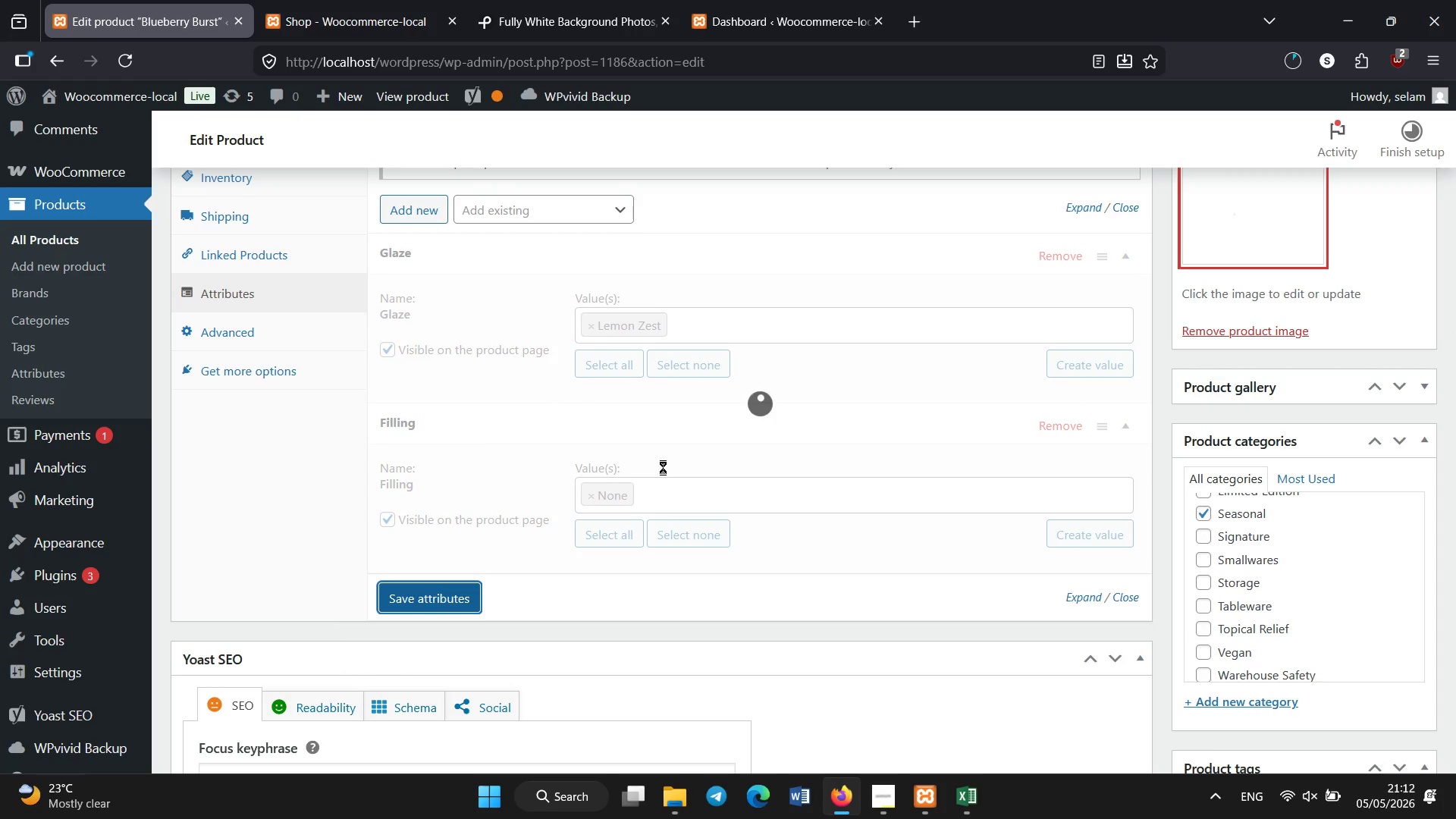 
wait(11.17)
 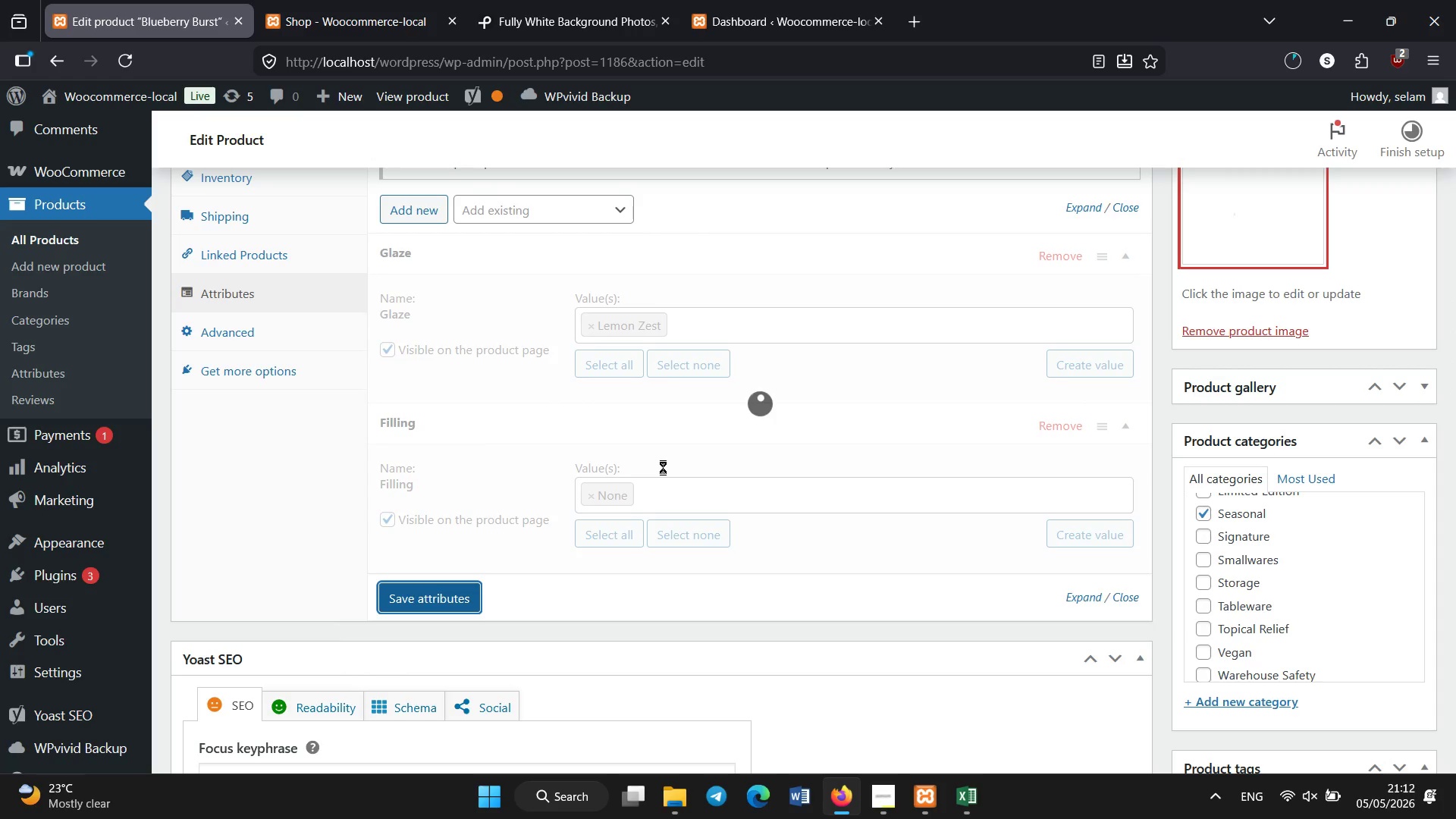 
scroll: coordinate [871, 412], scroll_direction: up, amount: 5.0
 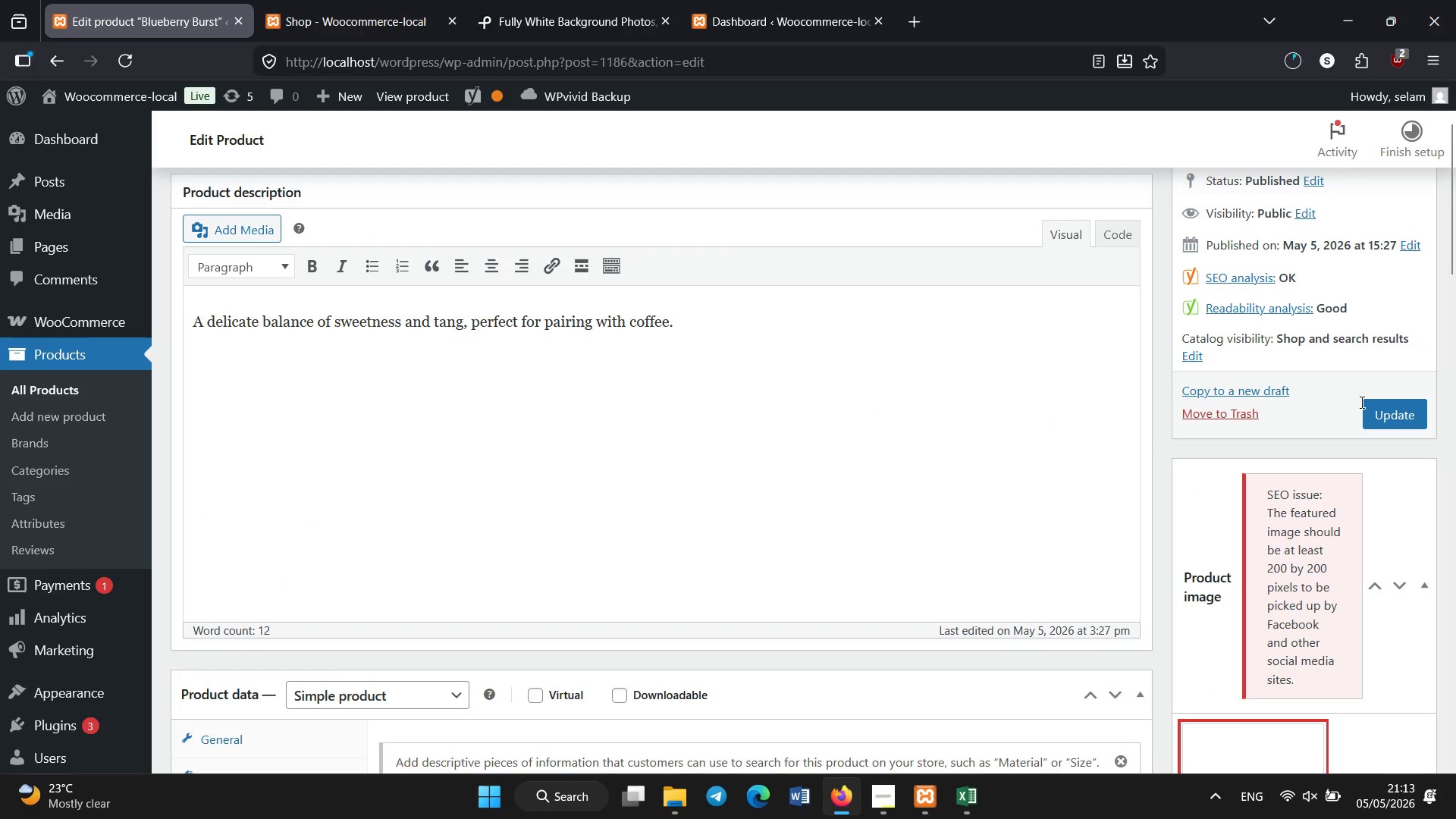 
left_click([1367, 404])
 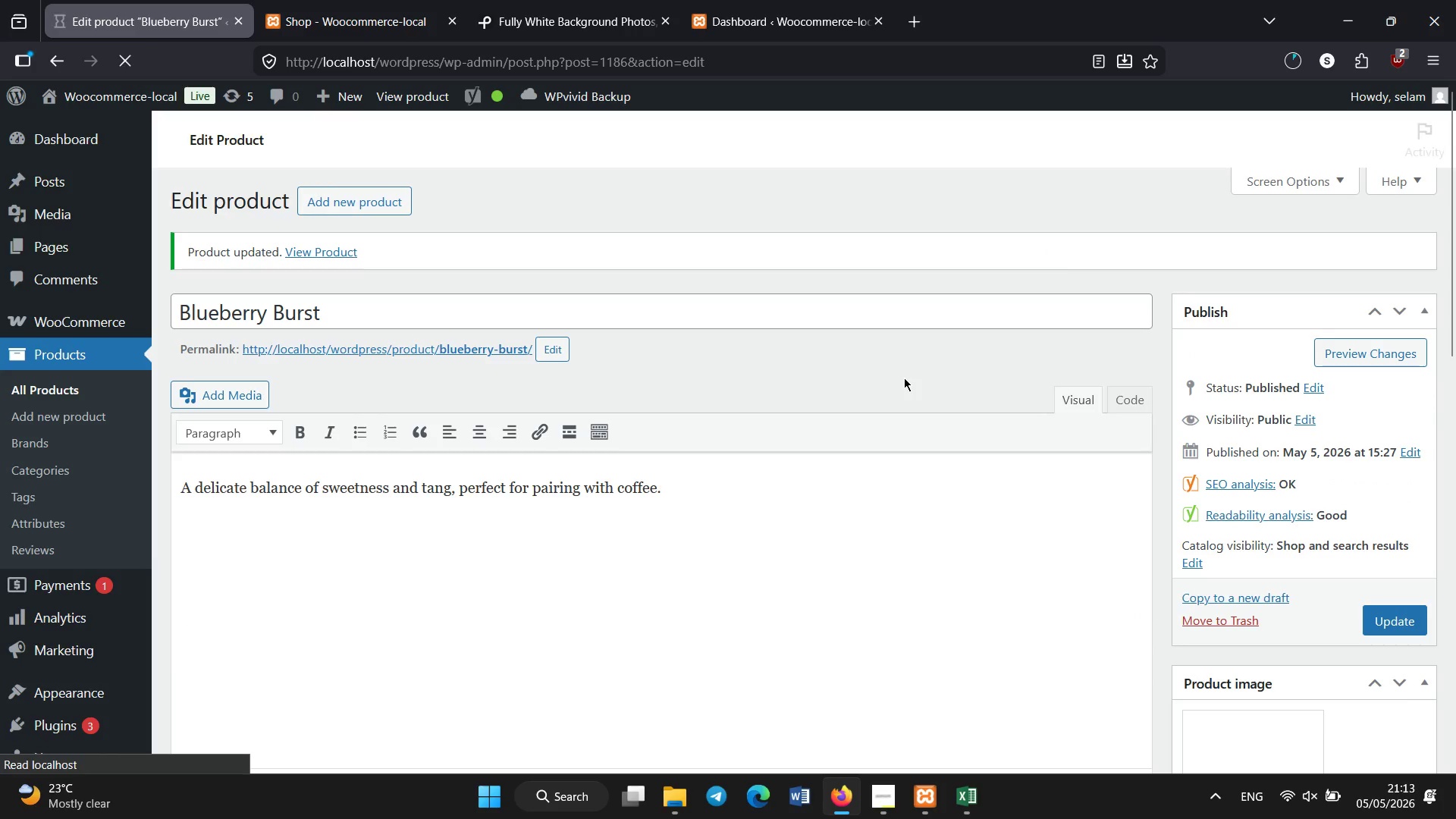 
wait(19.69)
 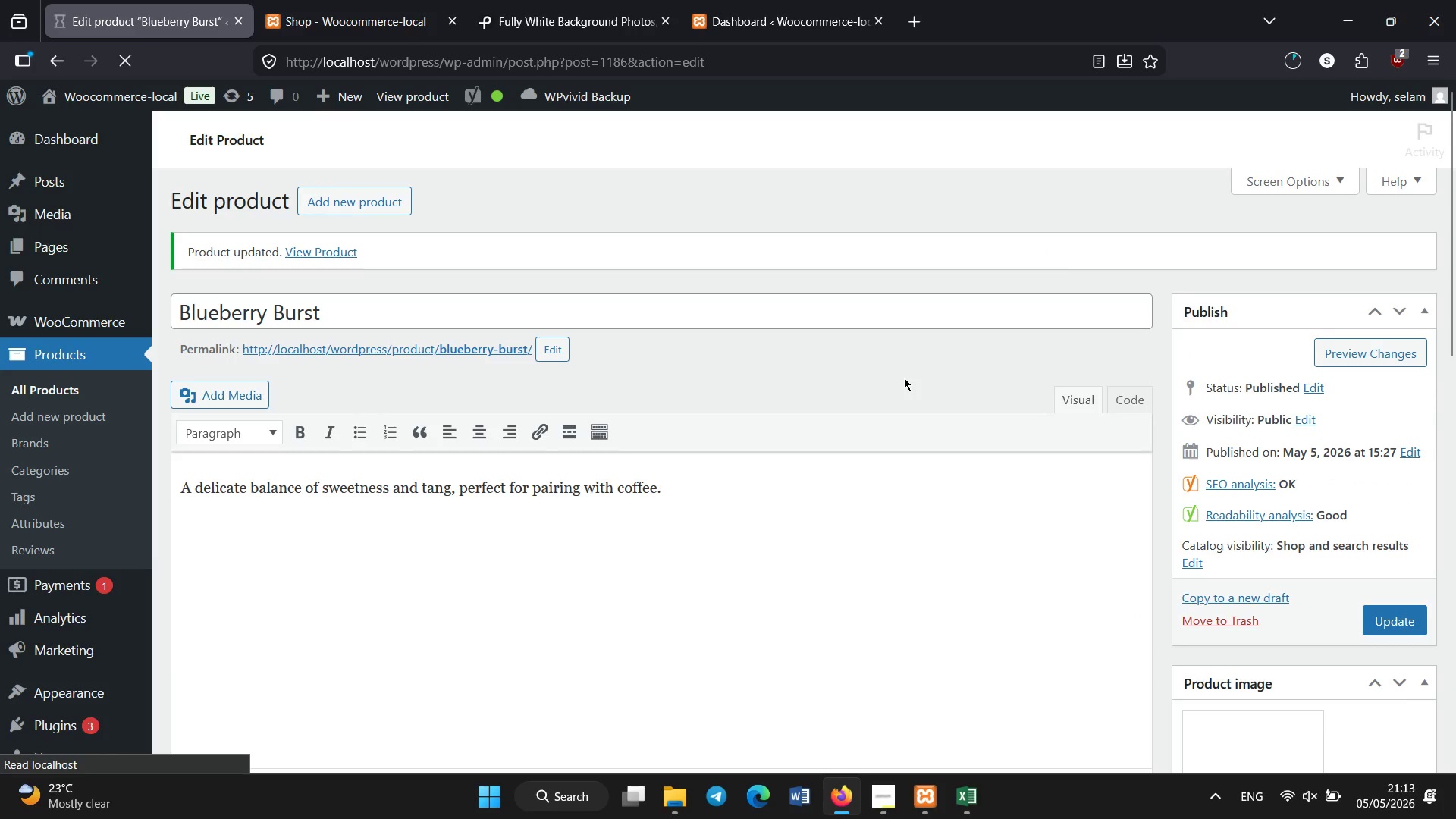 
left_click([80, 390])
 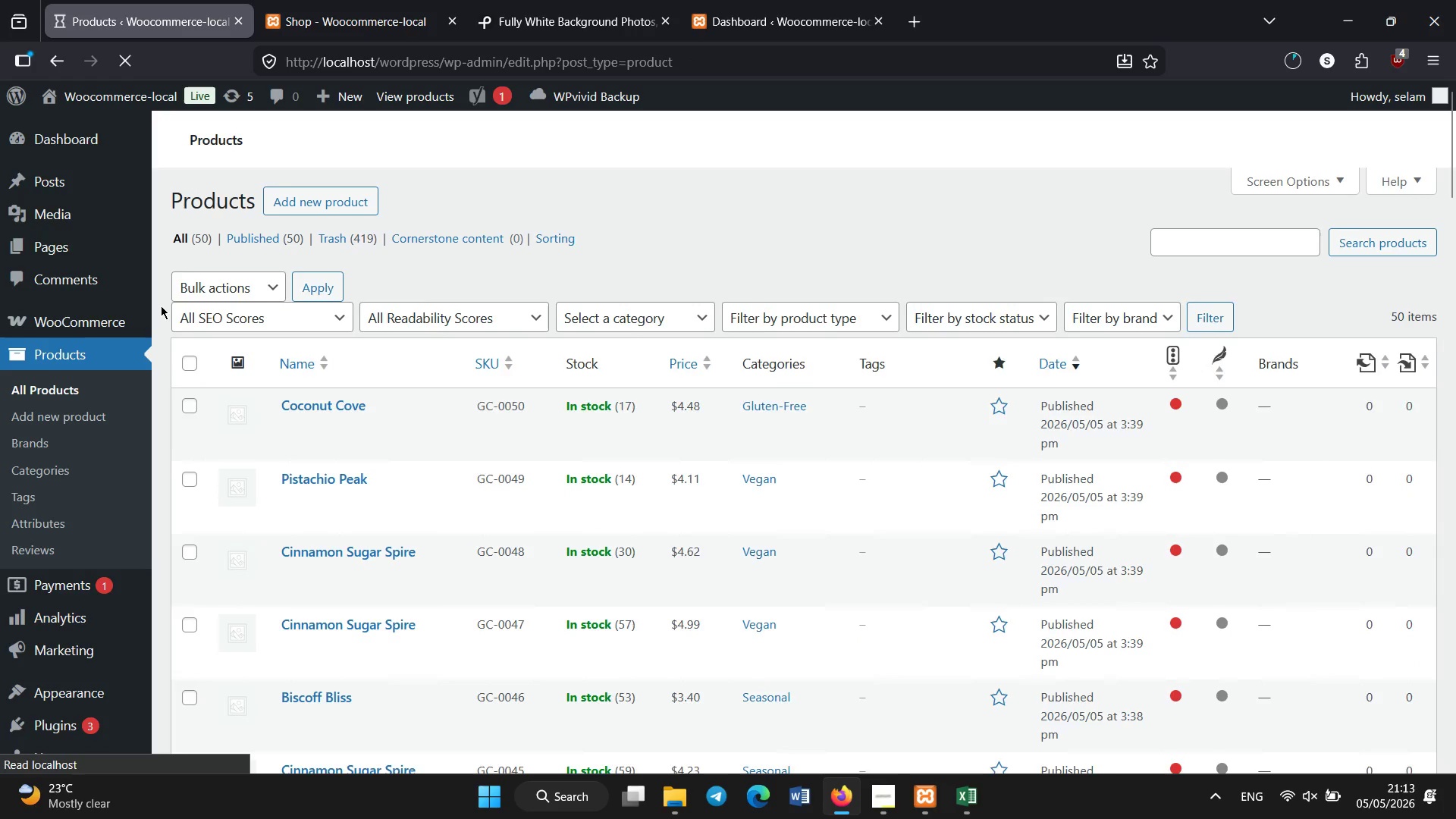 
wait(5.69)
 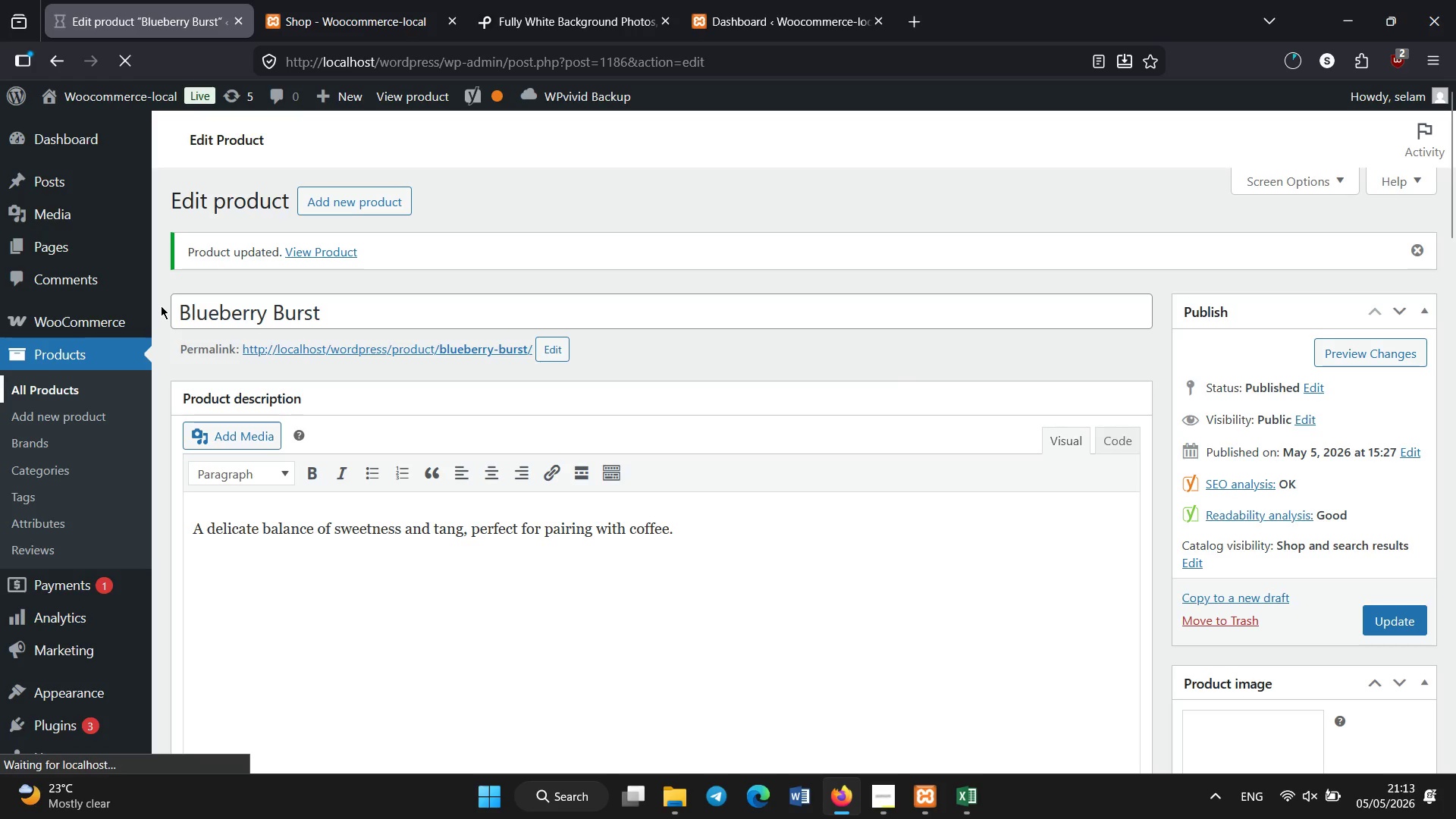 
scroll: coordinate [190, 302], scroll_direction: none, amount: 0.0
 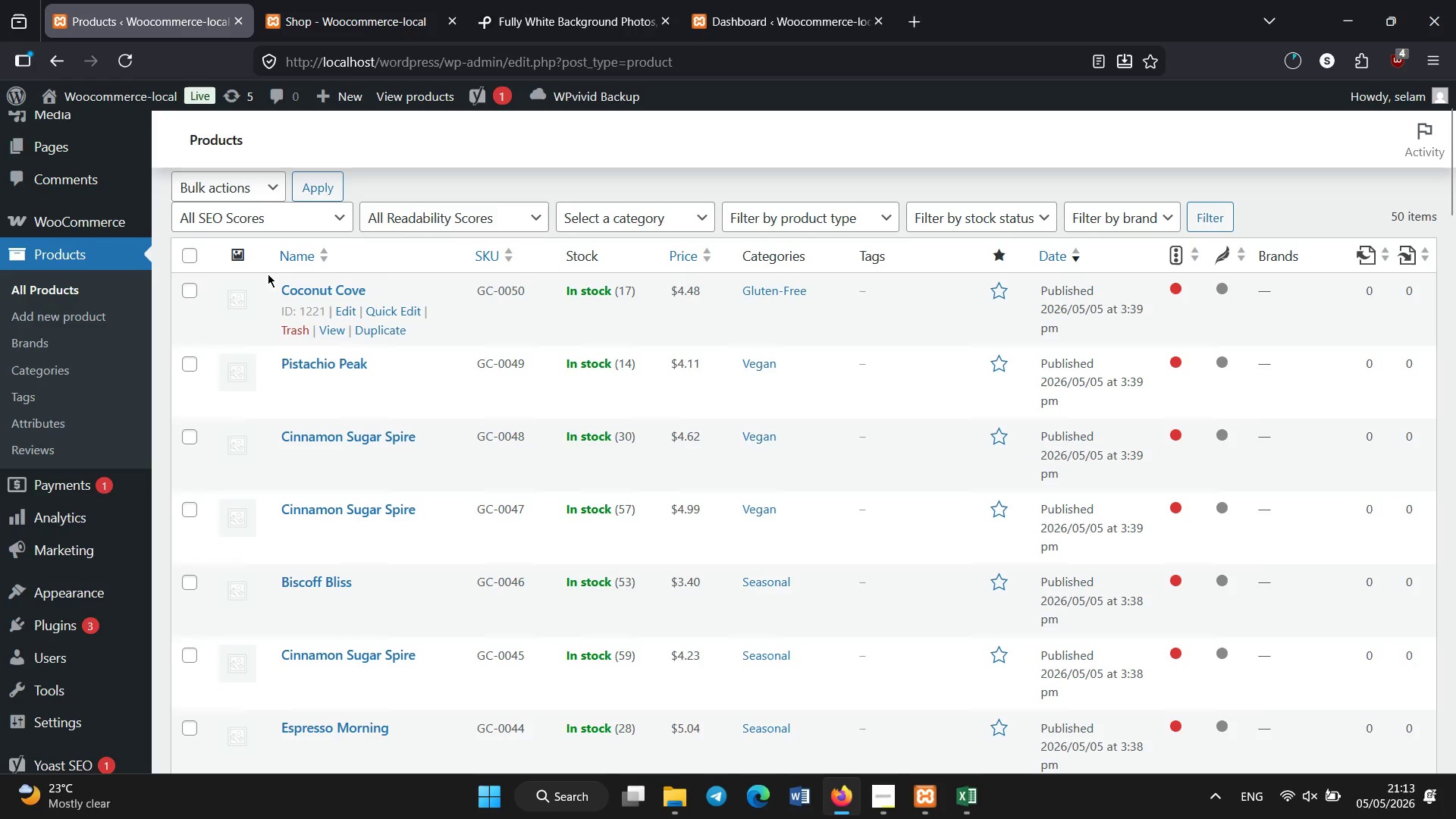 
scroll: coordinate [275, 332], scroll_direction: down, amount: 27.0
 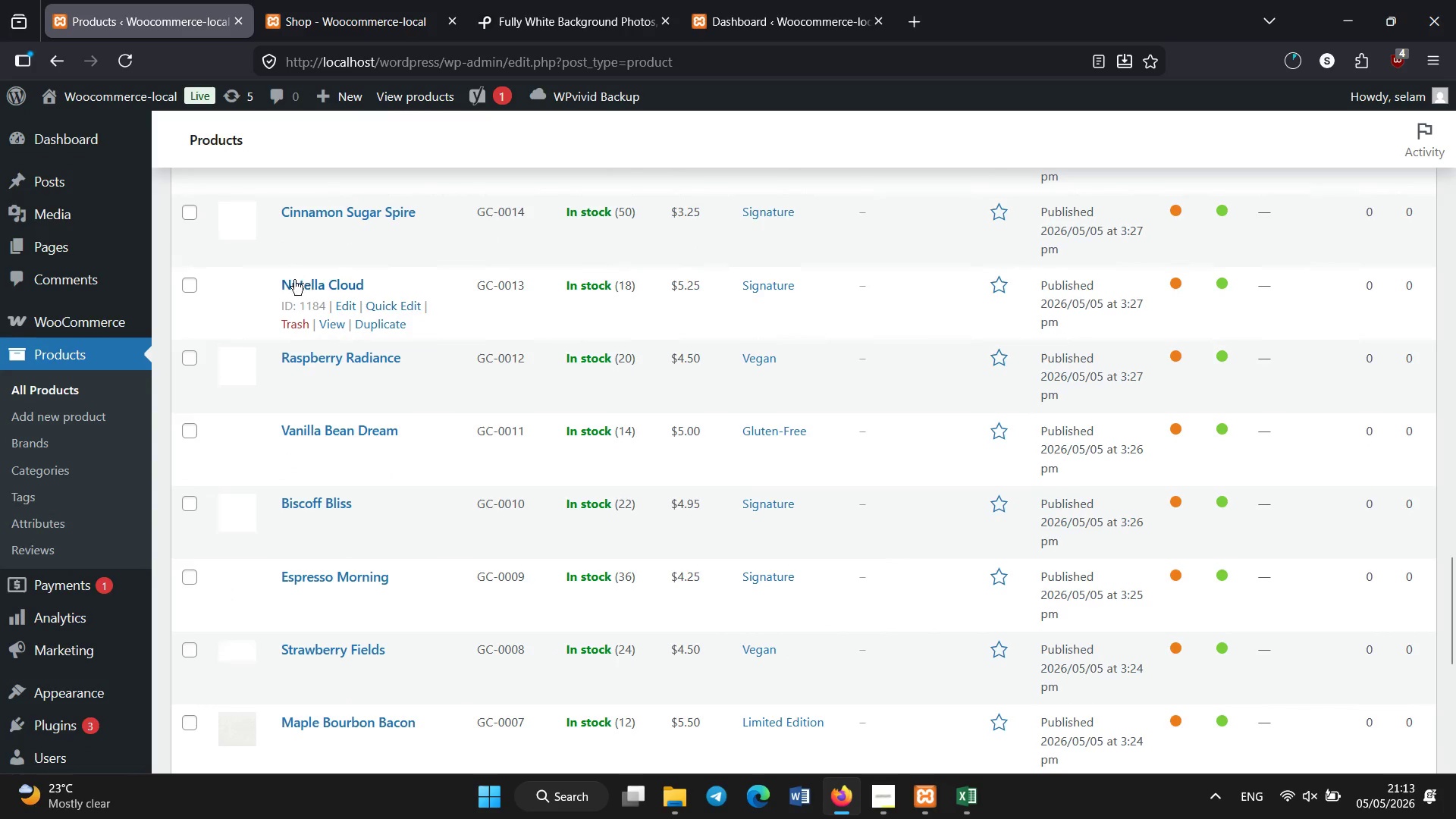 
scroll: coordinate [281, 329], scroll_direction: up, amount: 4.0
 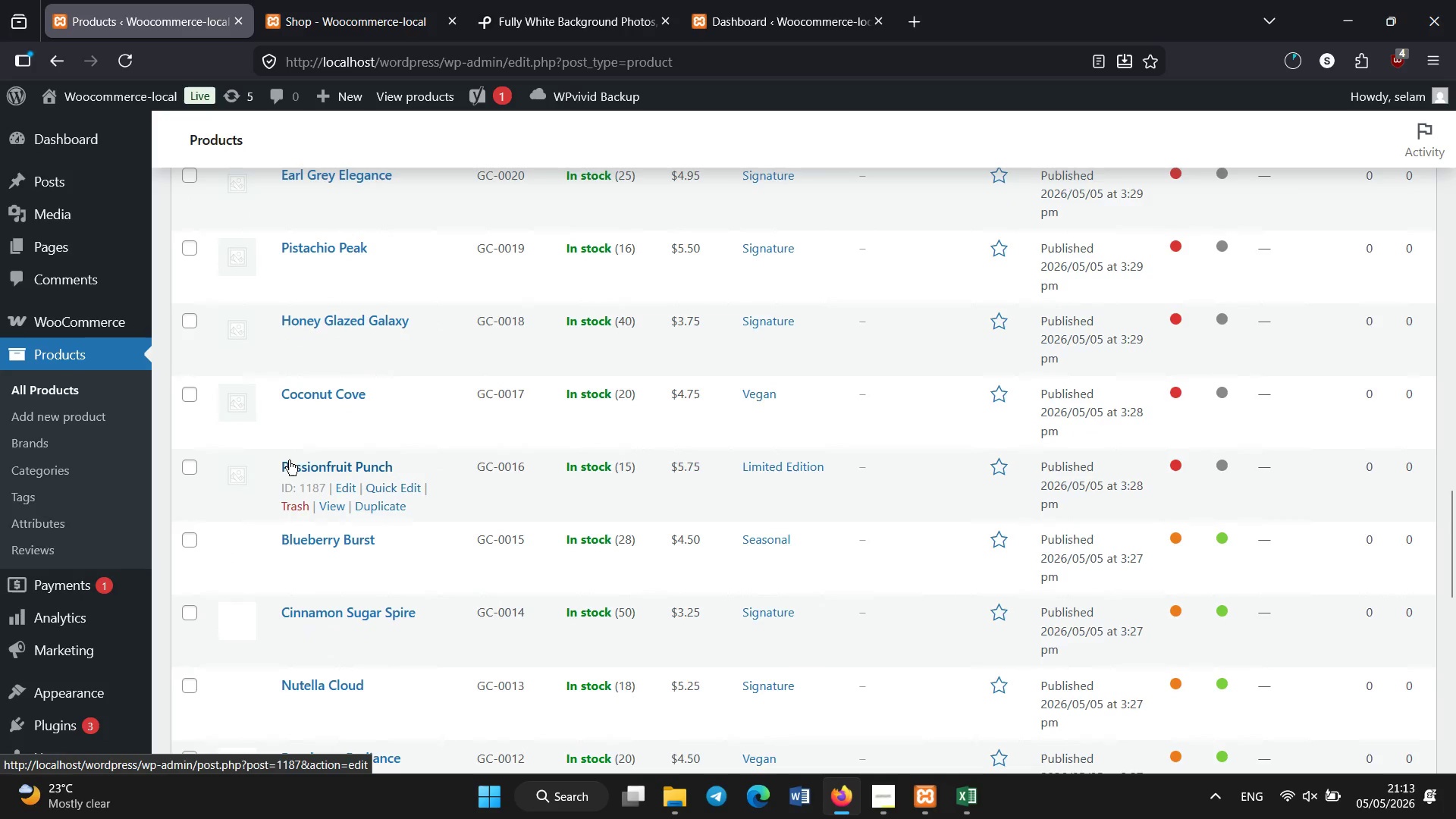 
left_click([289, 463])
 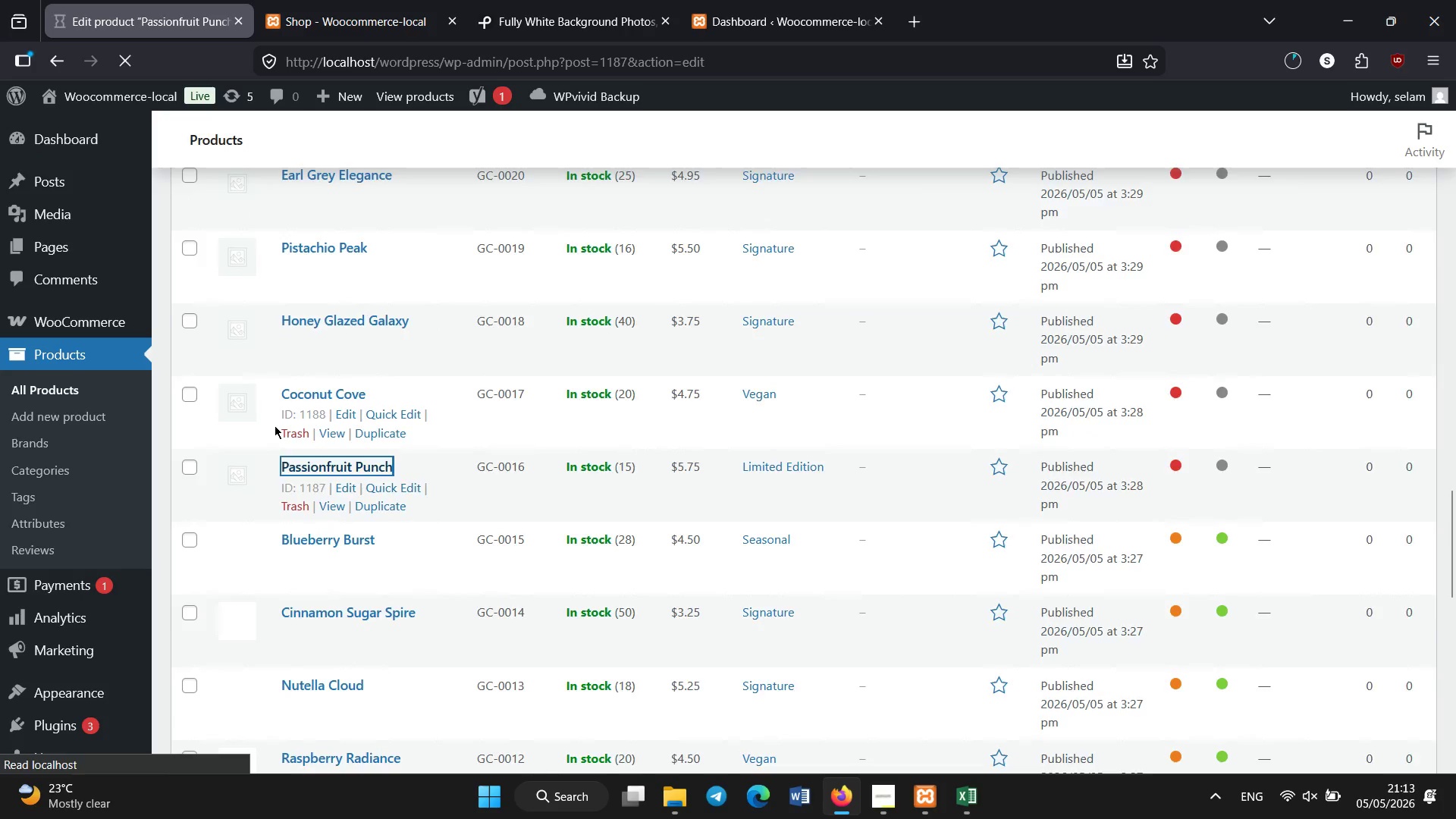 
scroll: coordinate [250, 356], scroll_direction: down, amount: 7.0
 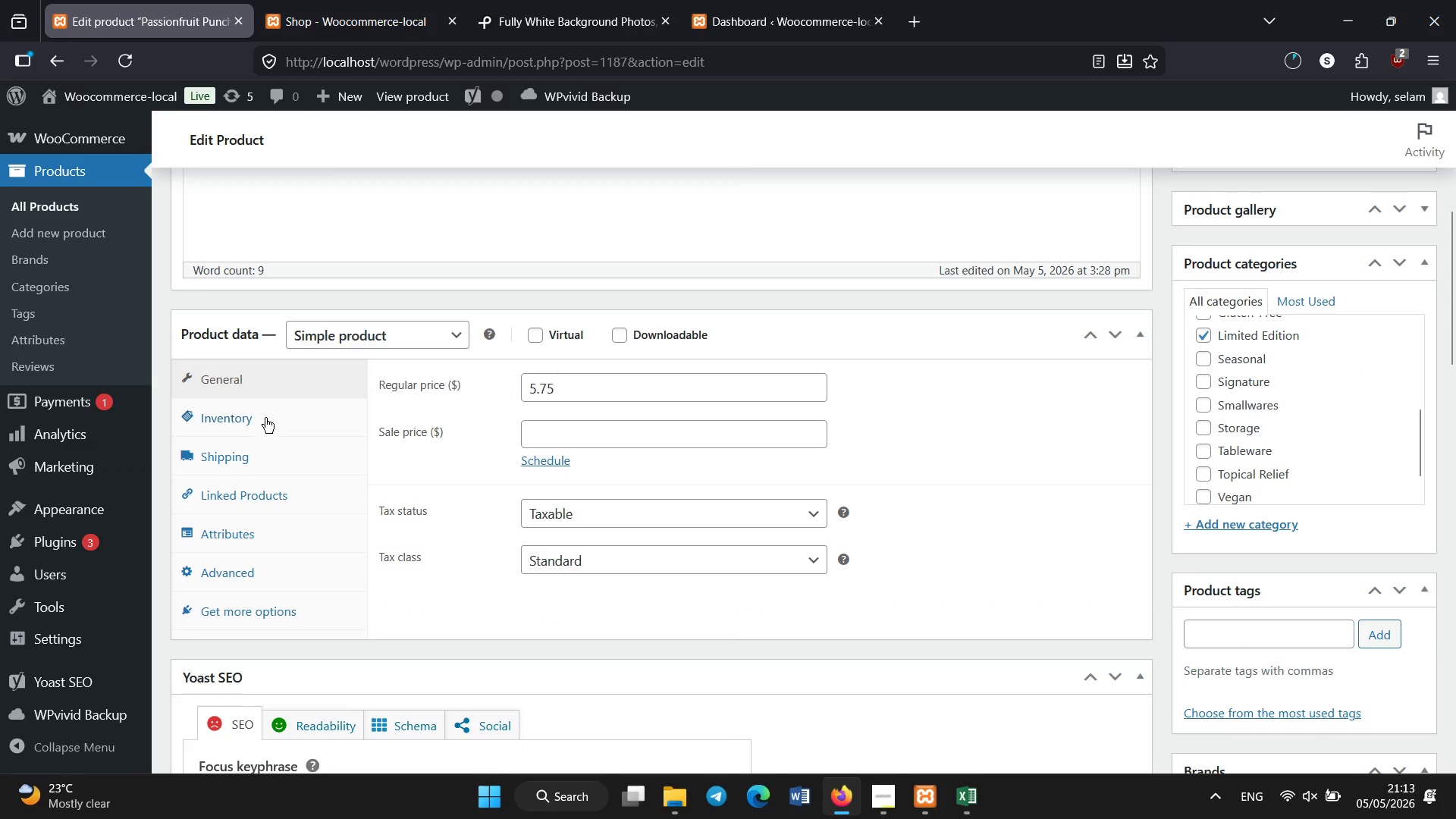 
left_click([265, 418])
 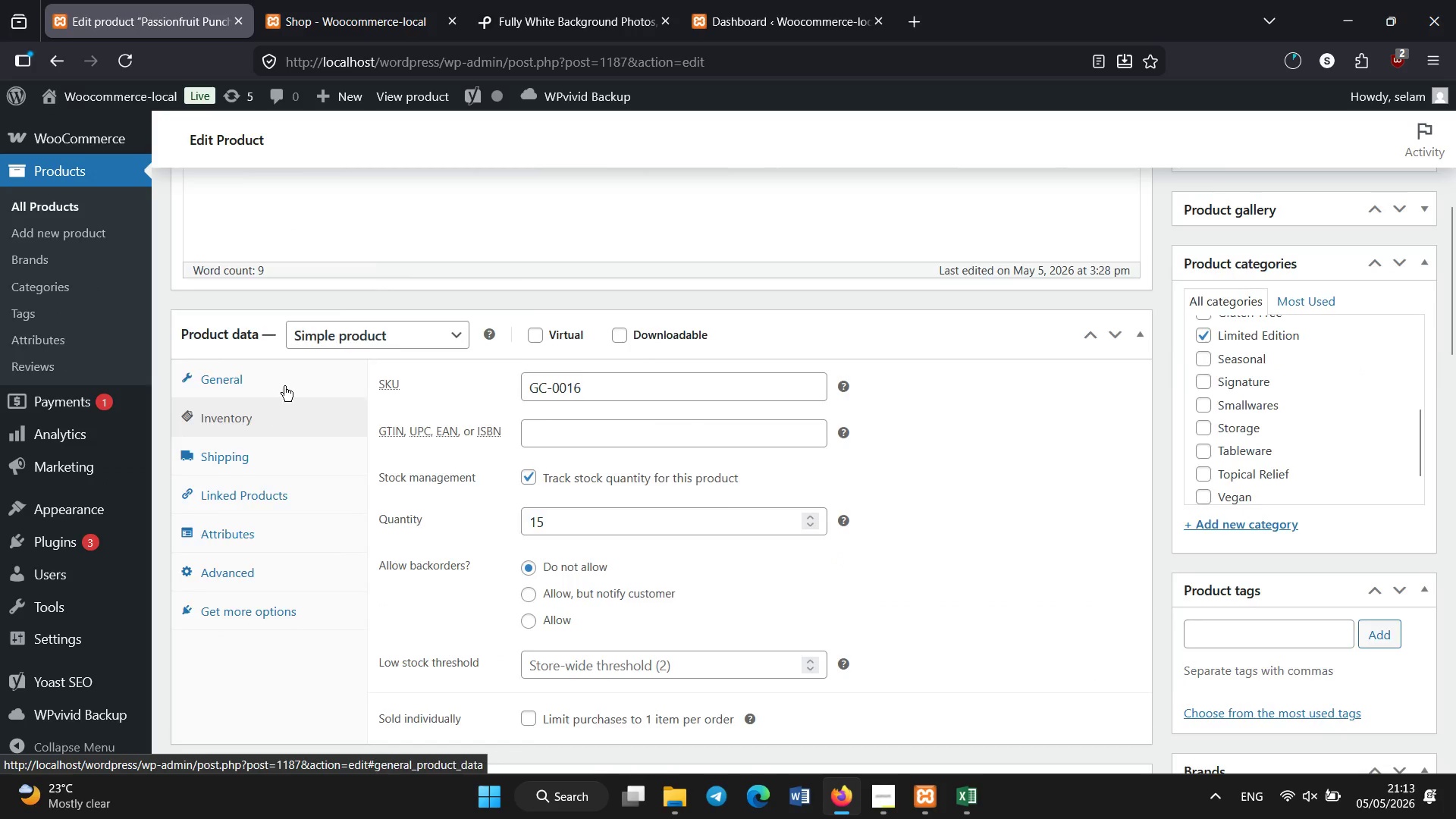 
scroll: coordinate [286, 381], scroll_direction: down, amount: 7.0
 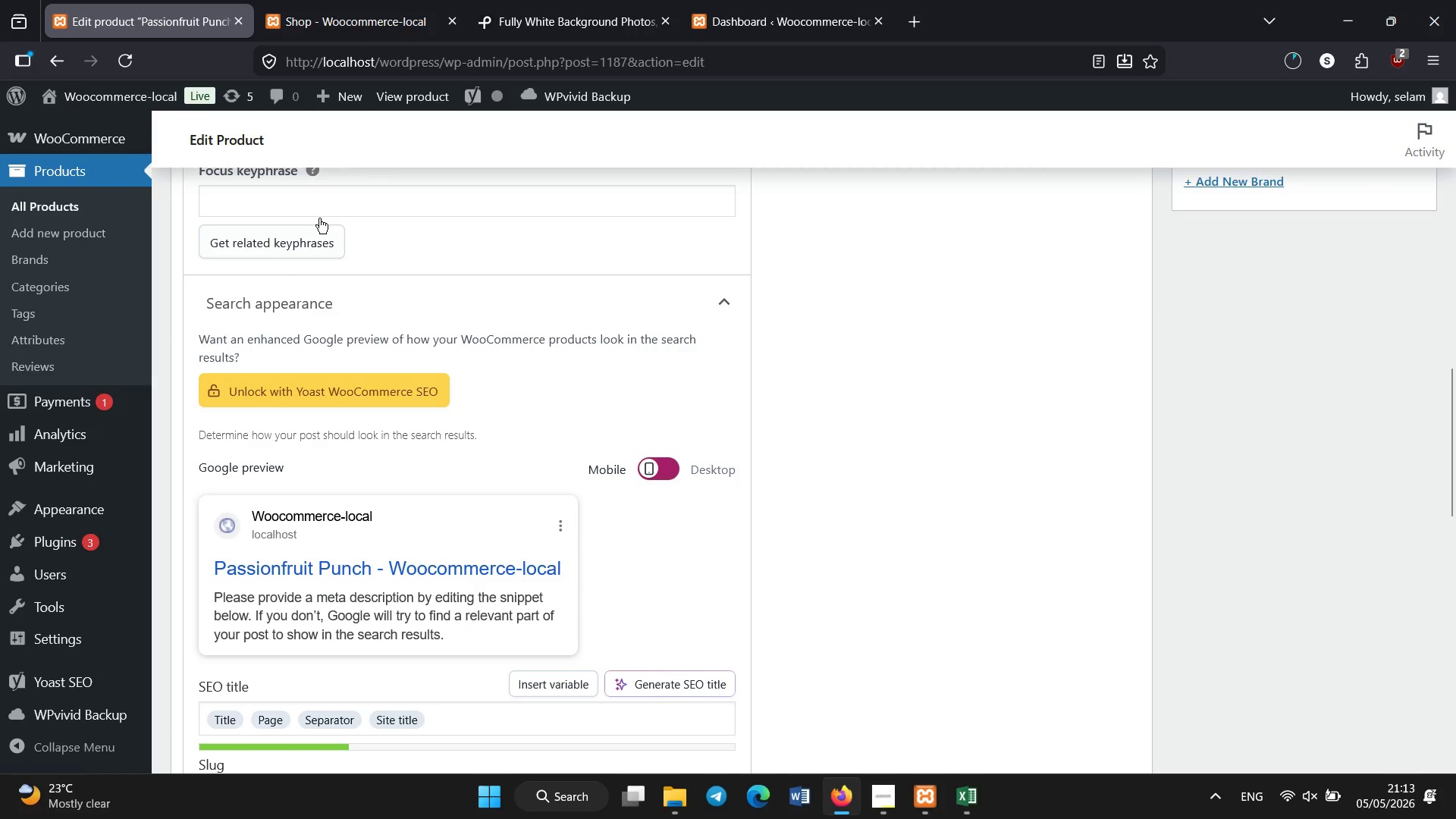 
left_click([323, 194])
 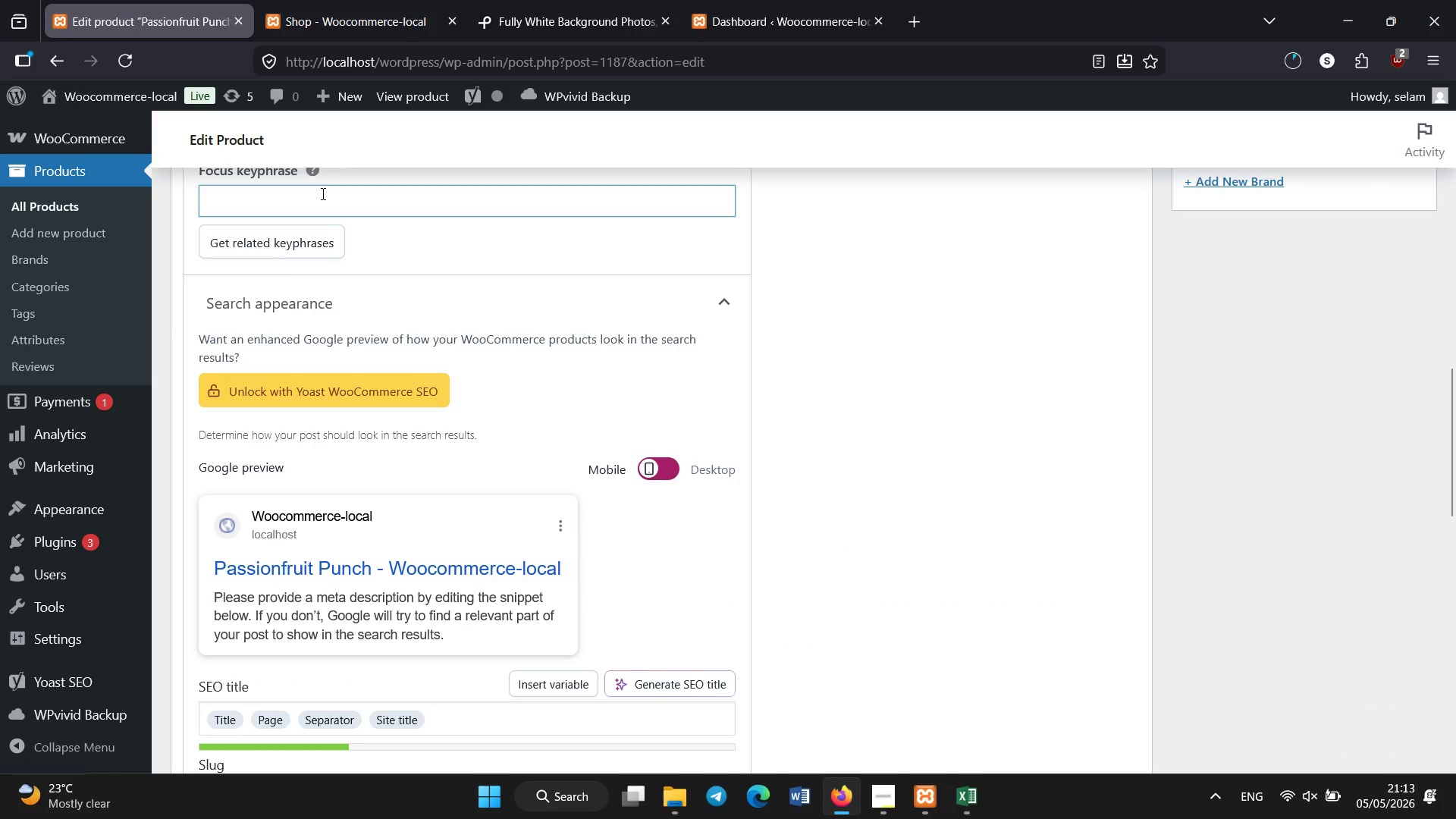 
type(artisan passionfruit donut)
 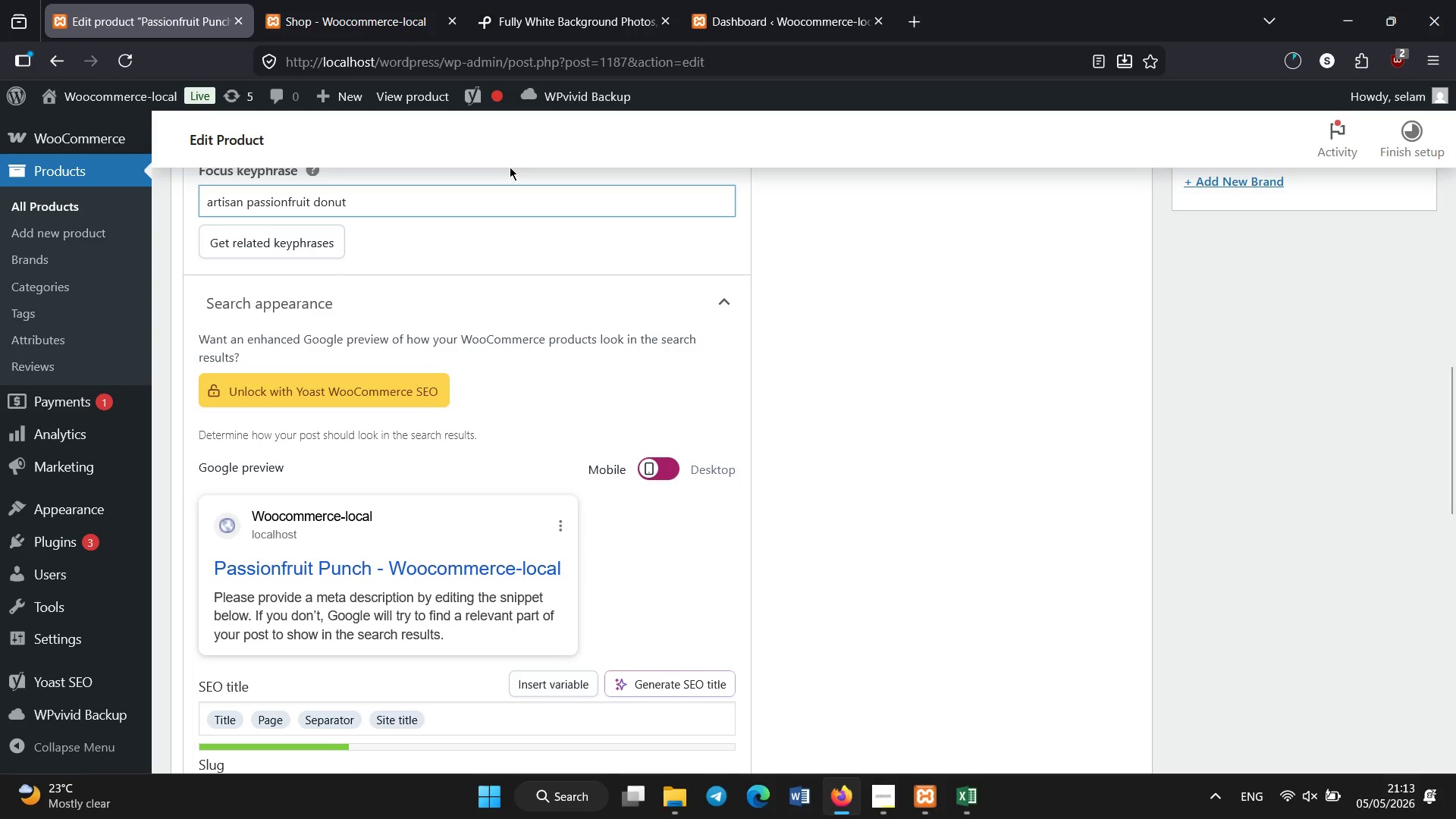 
scroll: coordinate [510, 167], scroll_direction: down, amount: 2.0
 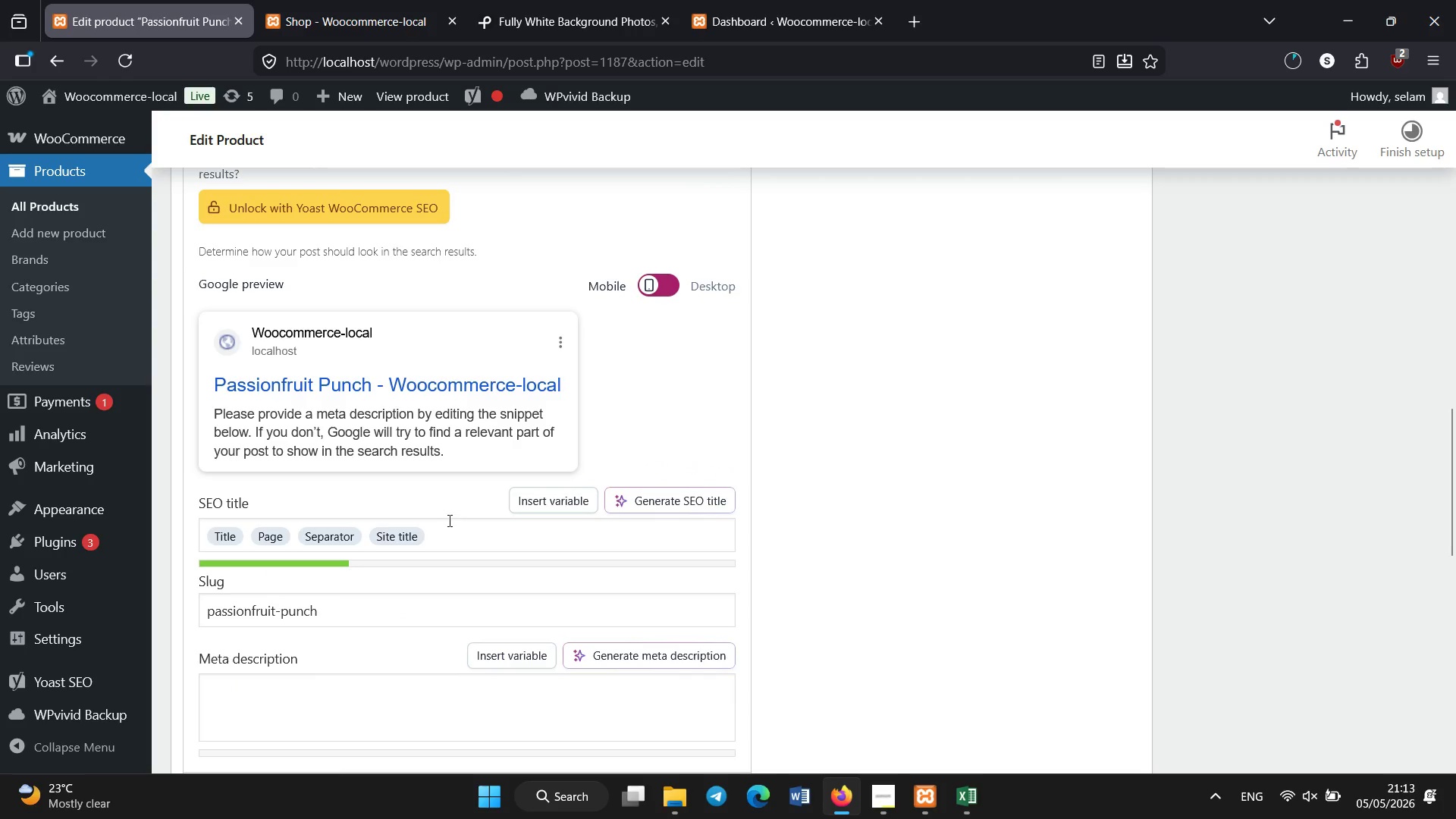 
left_click([447, 528])
 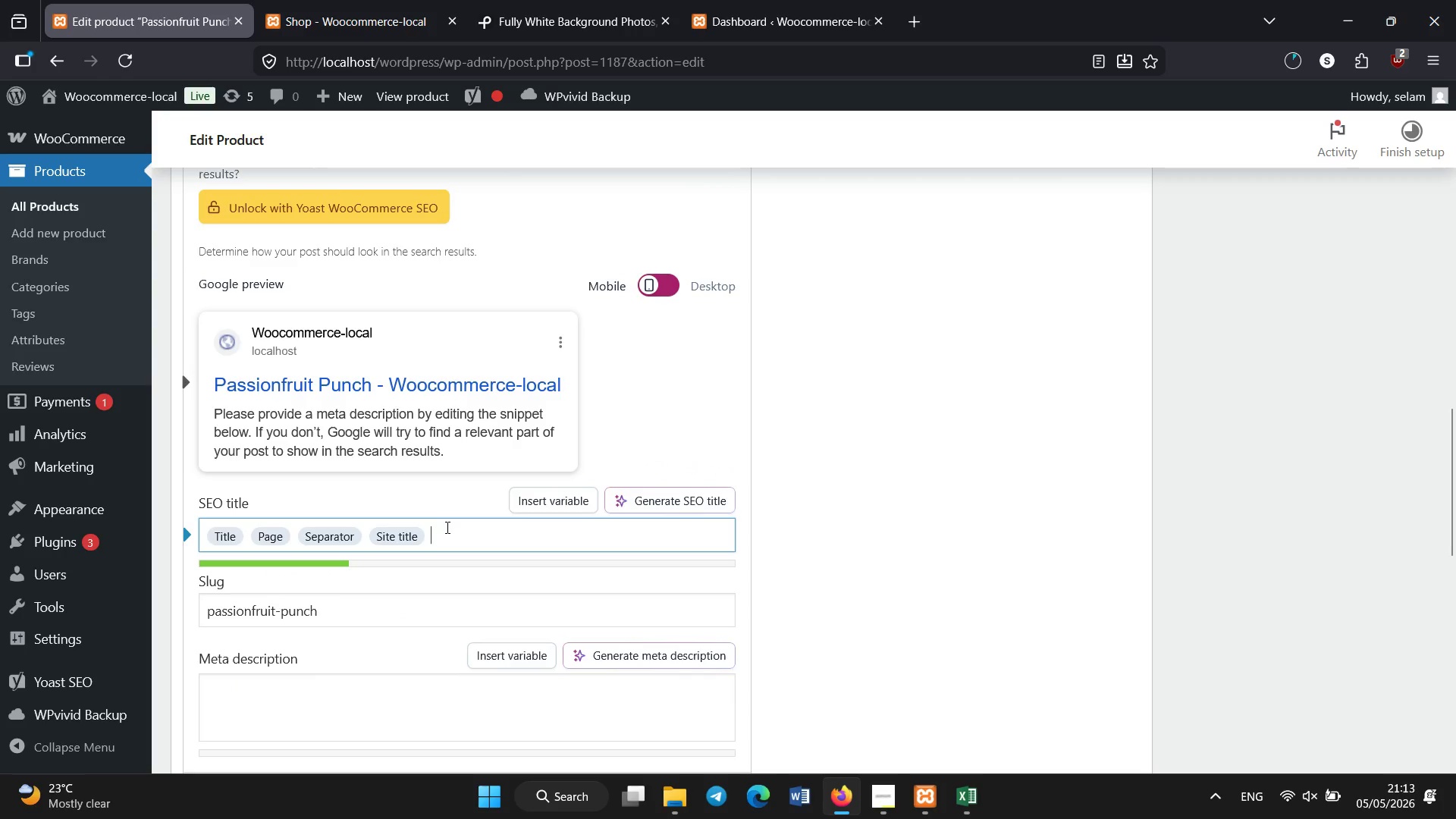 
key(Backspace)
 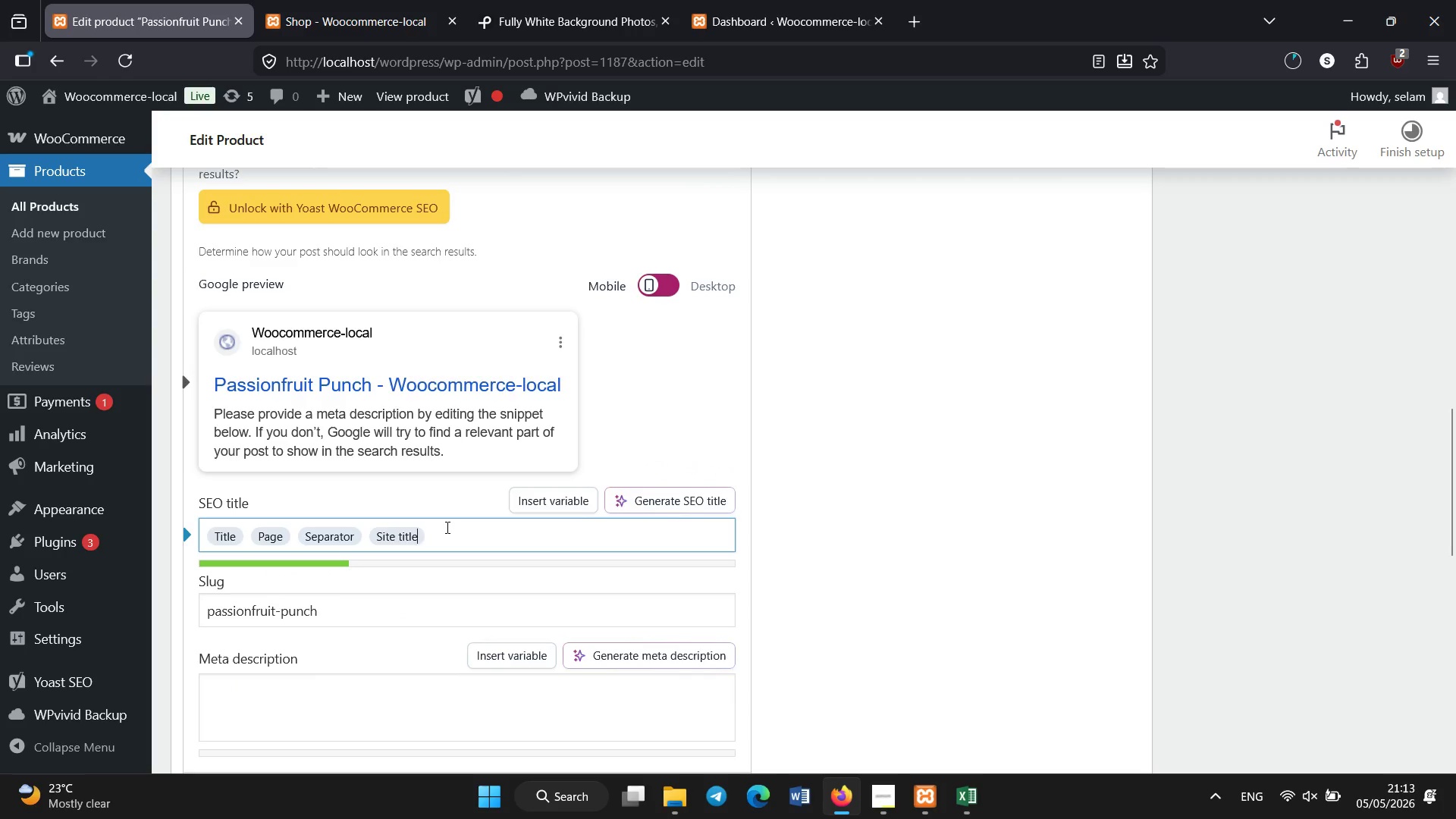 
key(Backspace)
 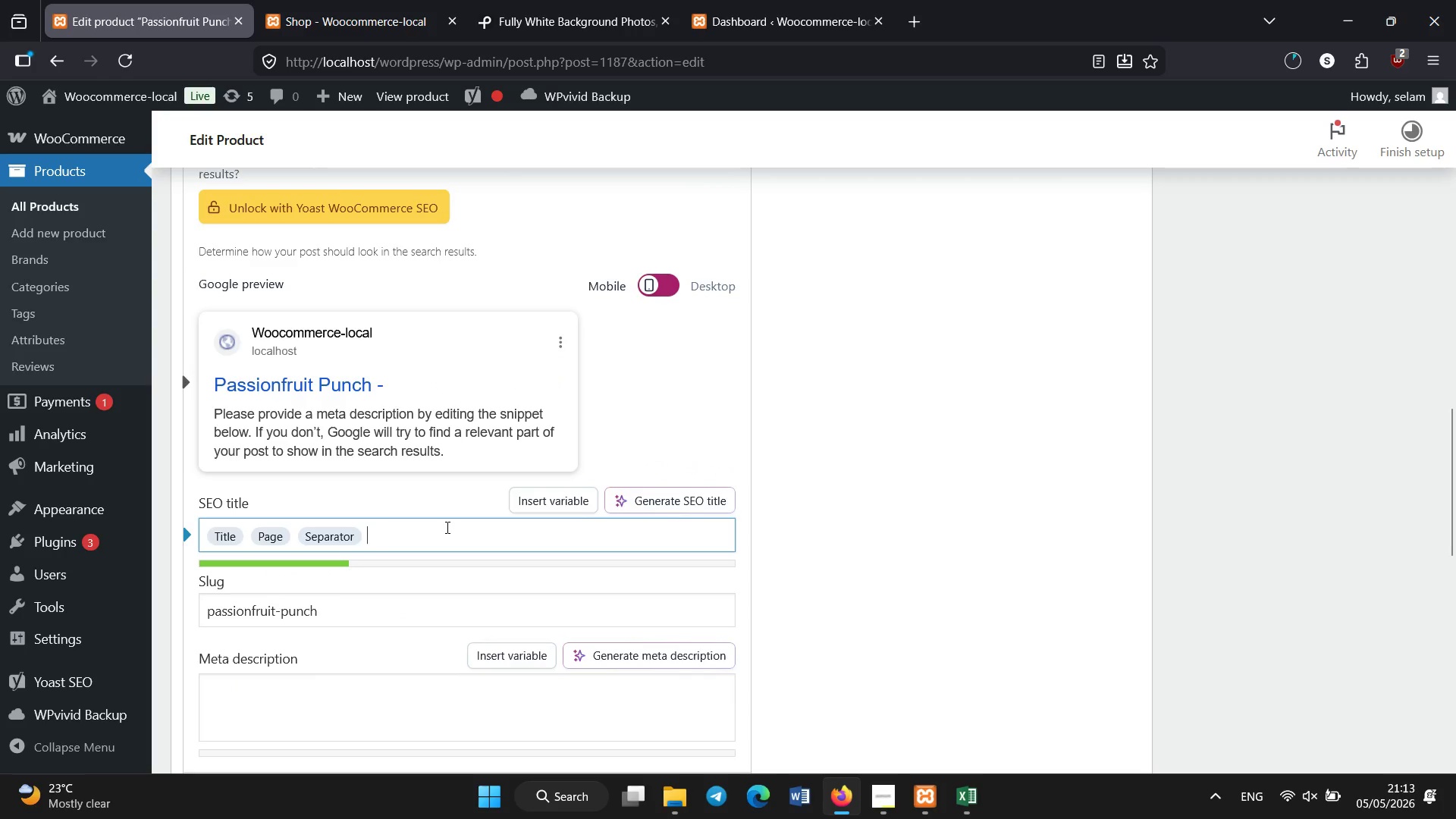 
key(Backspace)
 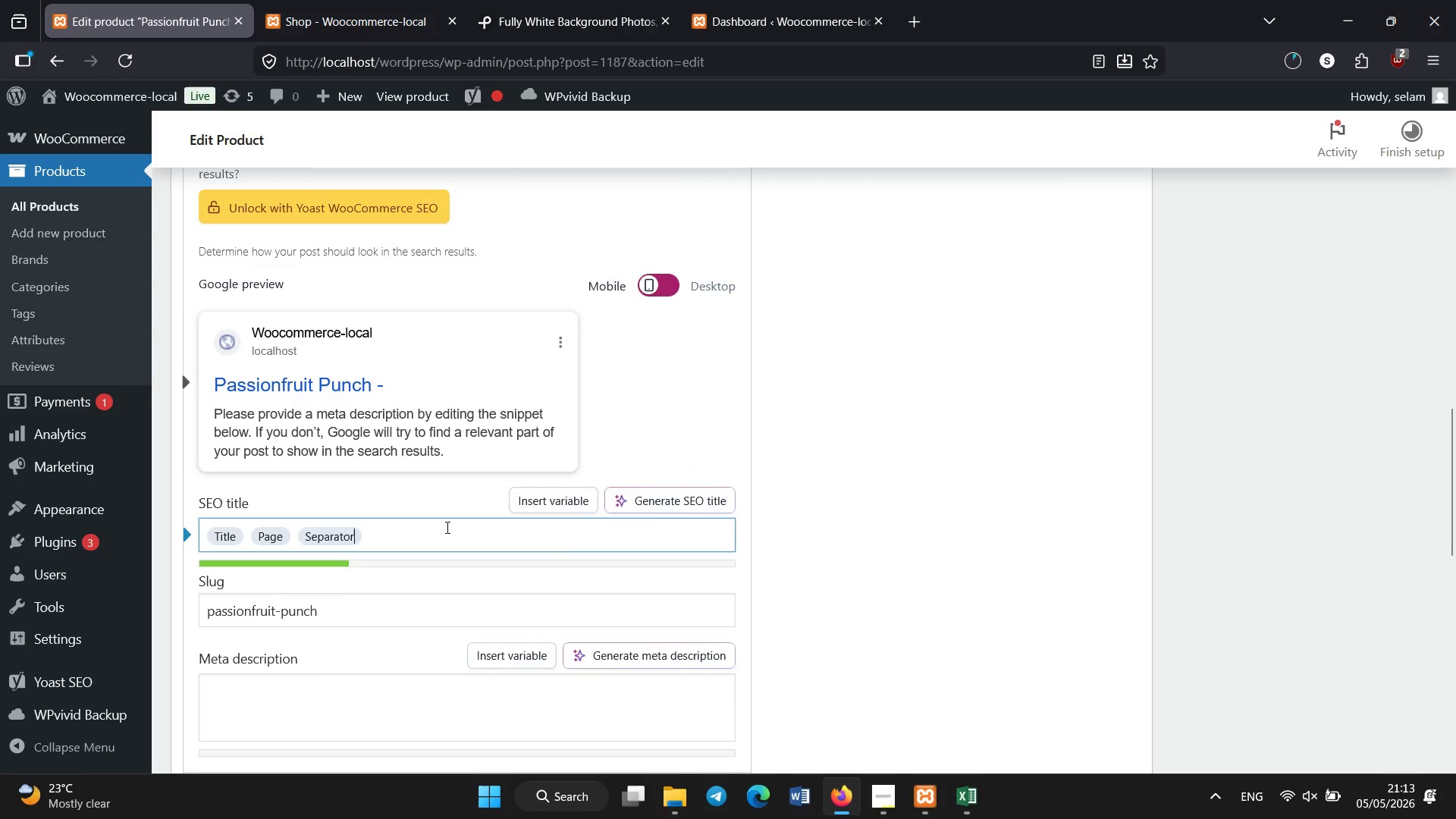 
key(Backspace)
 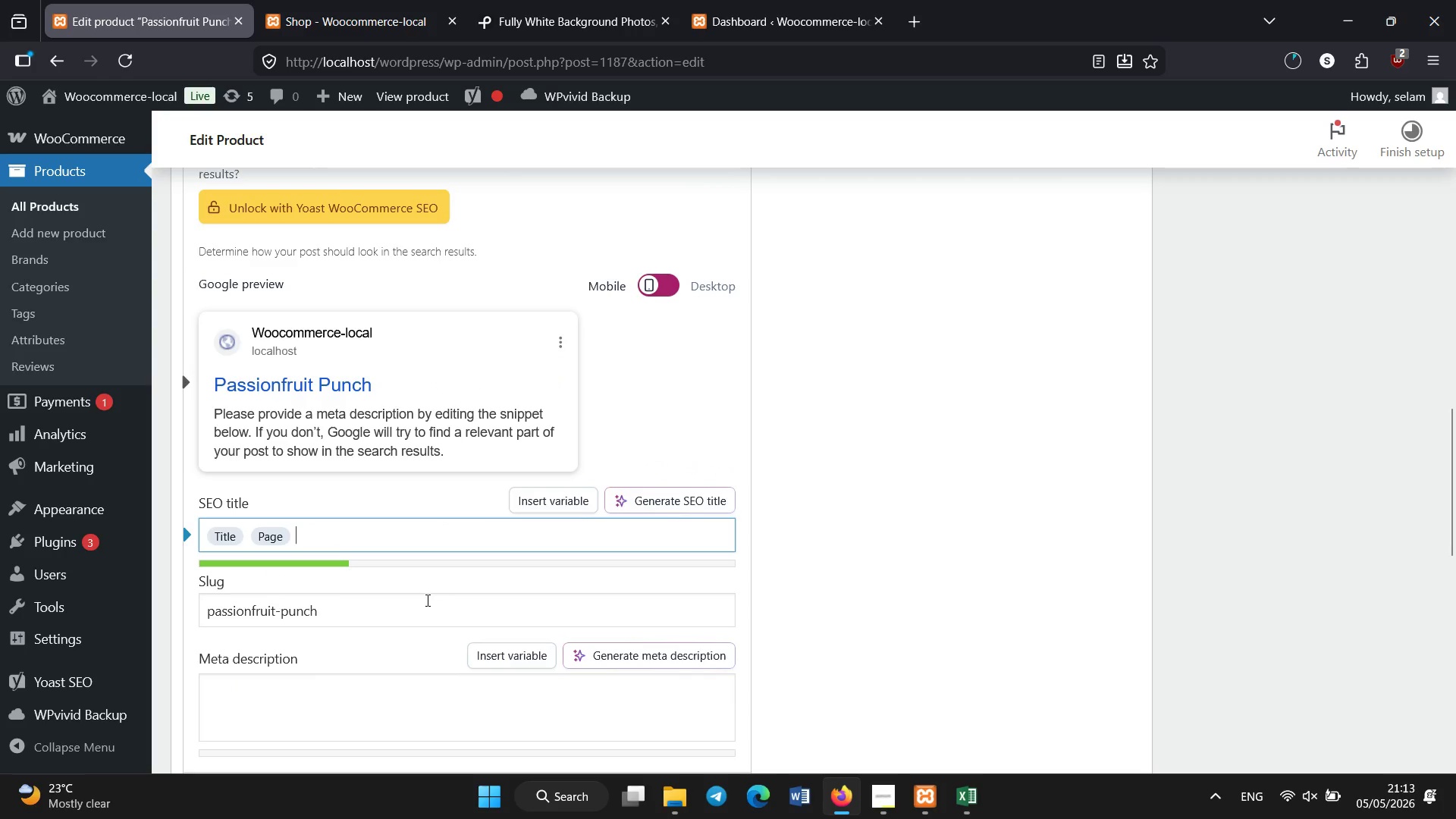 
scroll: coordinate [428, 601], scroll_direction: none, amount: 0.0
 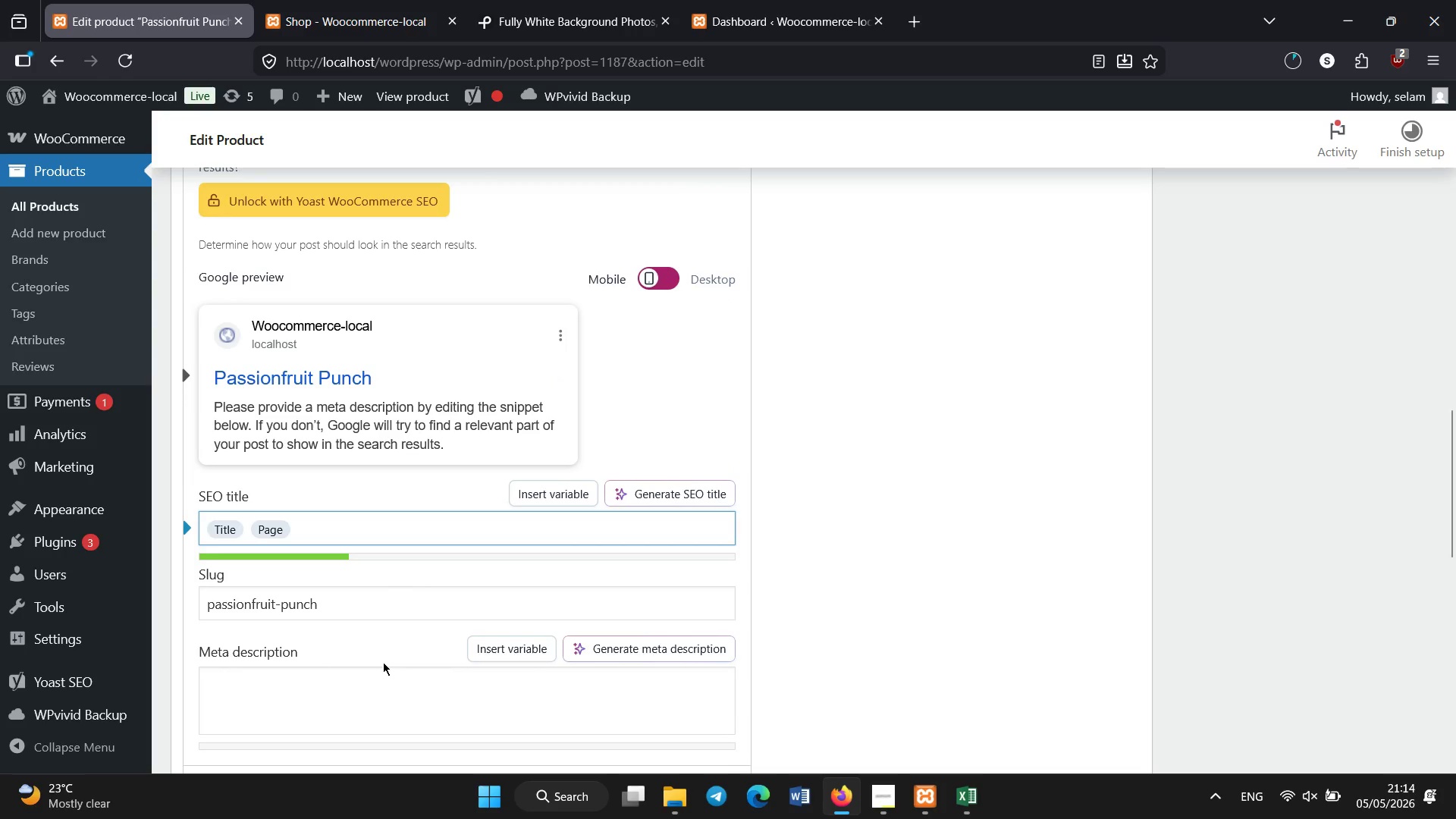 
left_click([376, 678])
 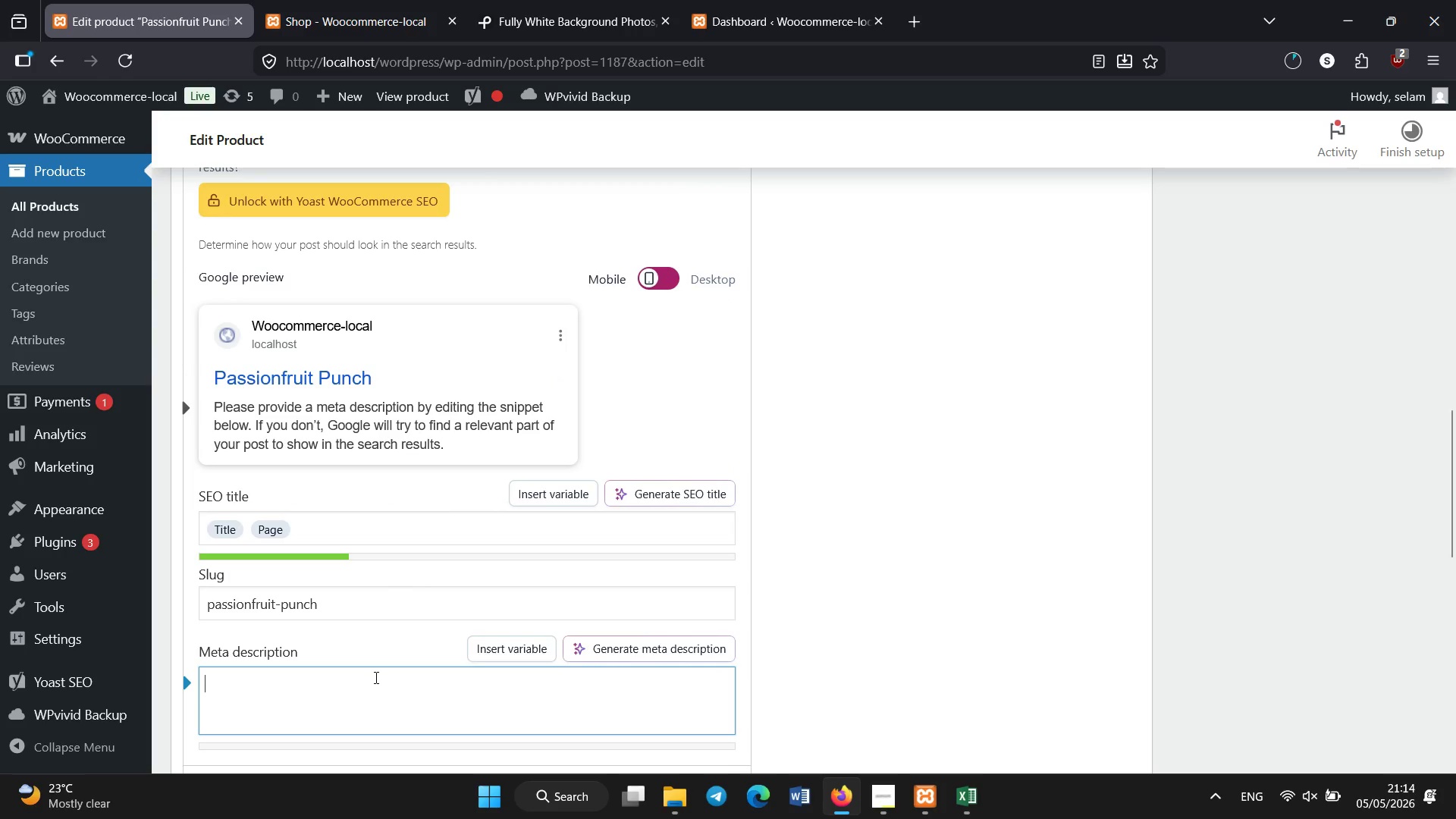 
type(Artisn hand-crafted Passionfruit p)
key(Backspace)
type(Punch dn)
key(Backspace)
type(onut with hibiscus glaze and tropical flavor burst. A refreshing seasonal treat.)
 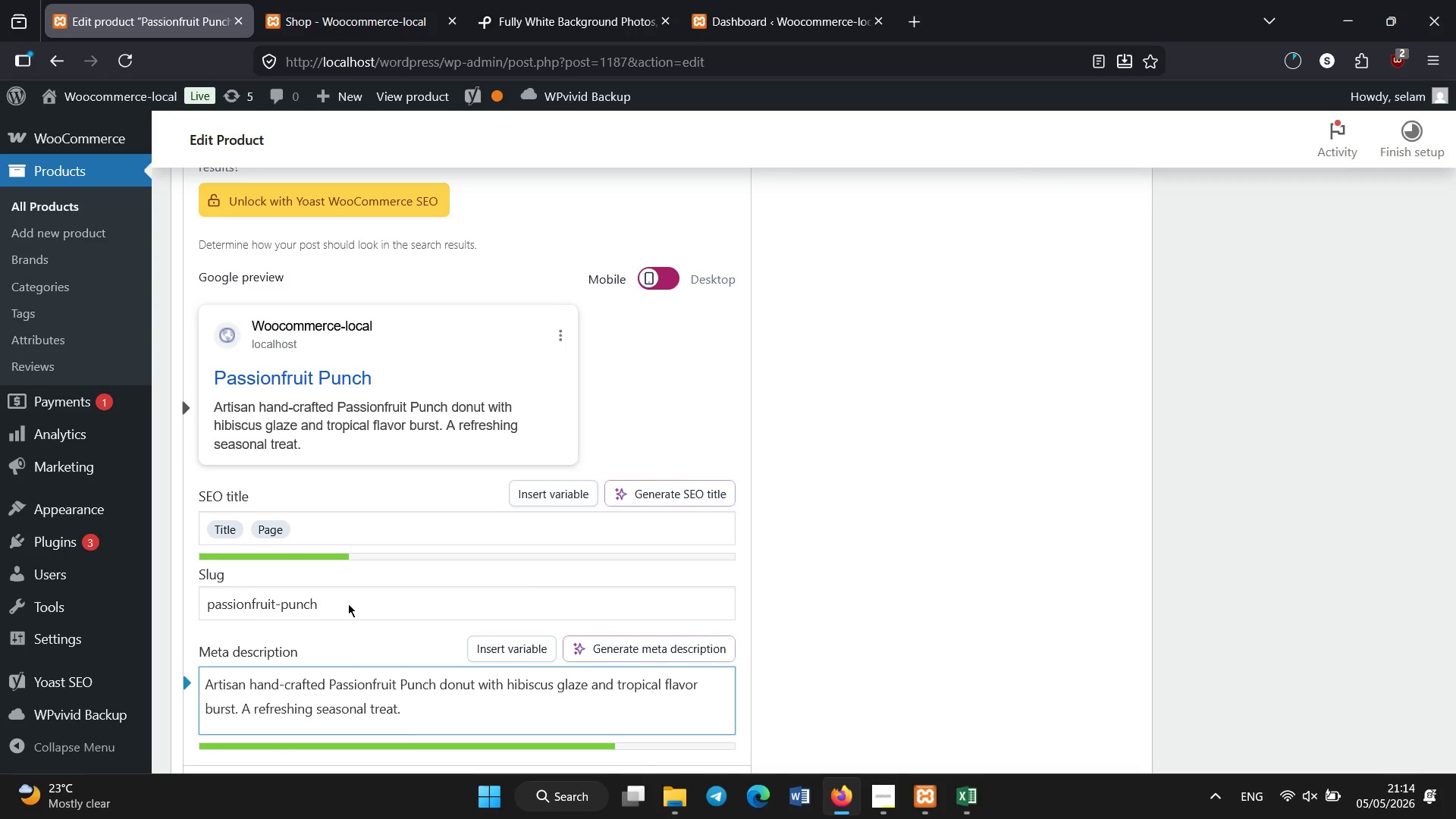 
scroll: coordinate [1183, 497], scroll_direction: up, amount: 10.0
 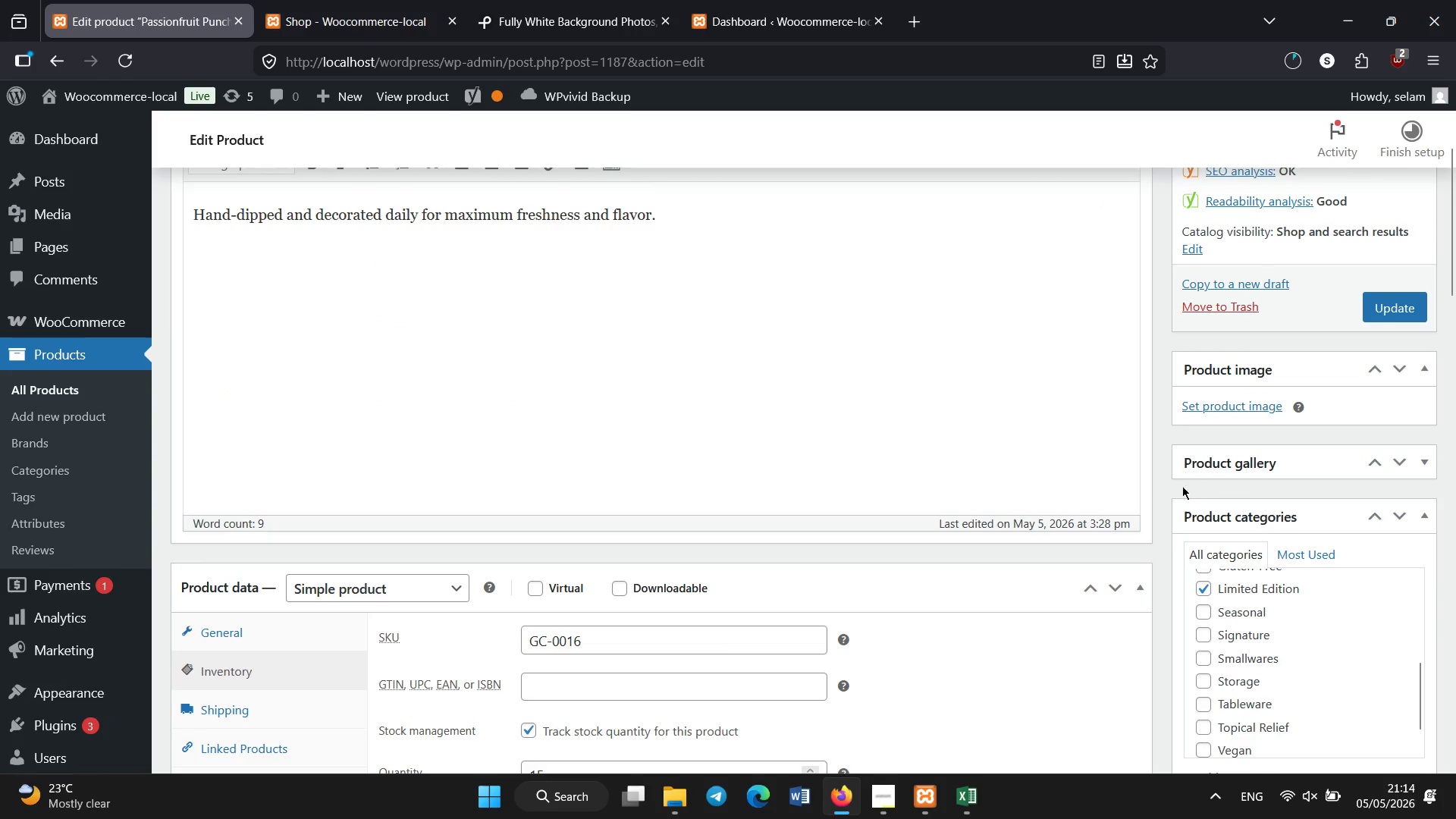 
scroll: coordinate [514, 529], scroll_direction: down, amount: 1.0
 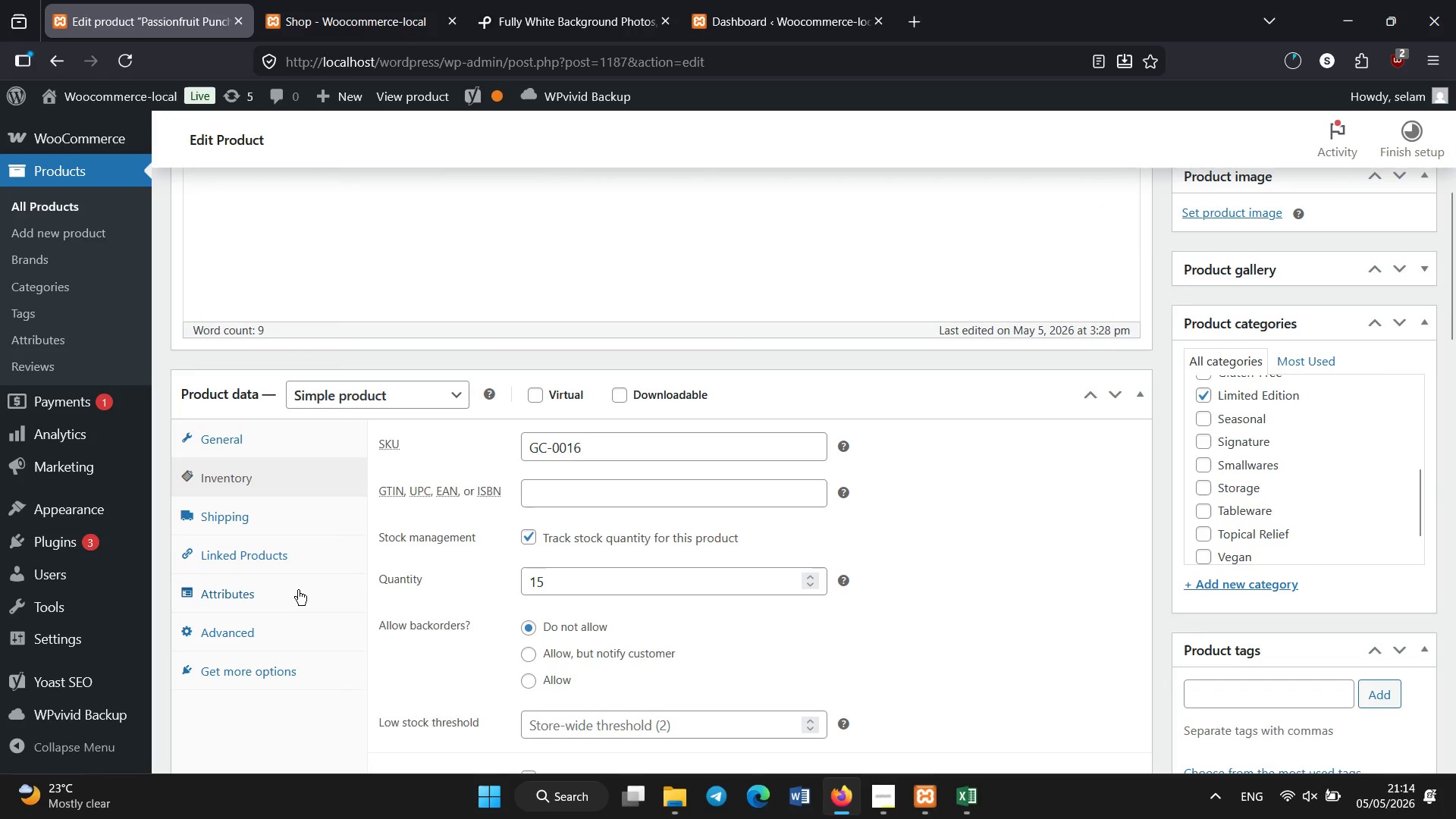 
left_click([297, 588])
 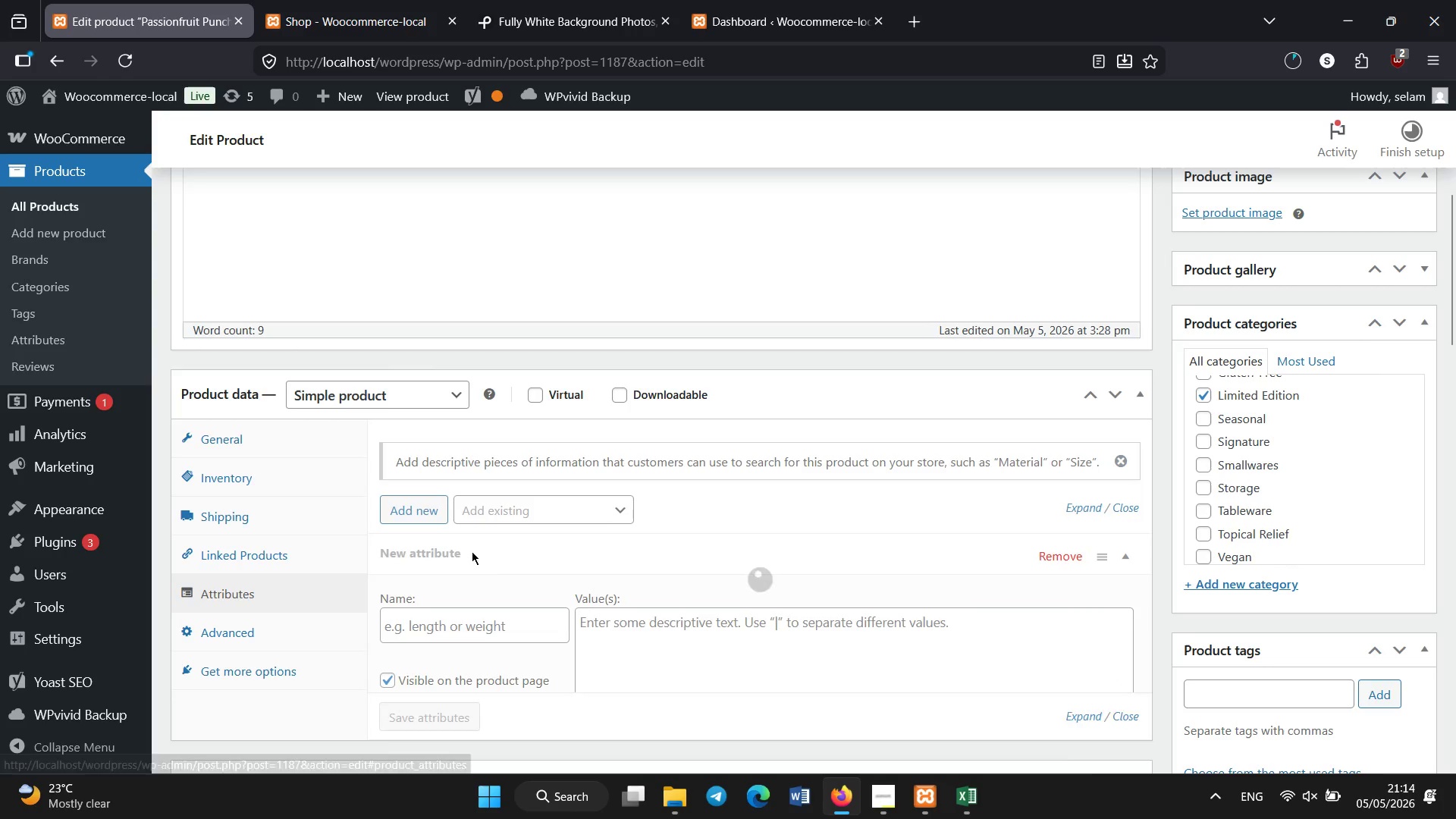 
left_click([512, 507])
 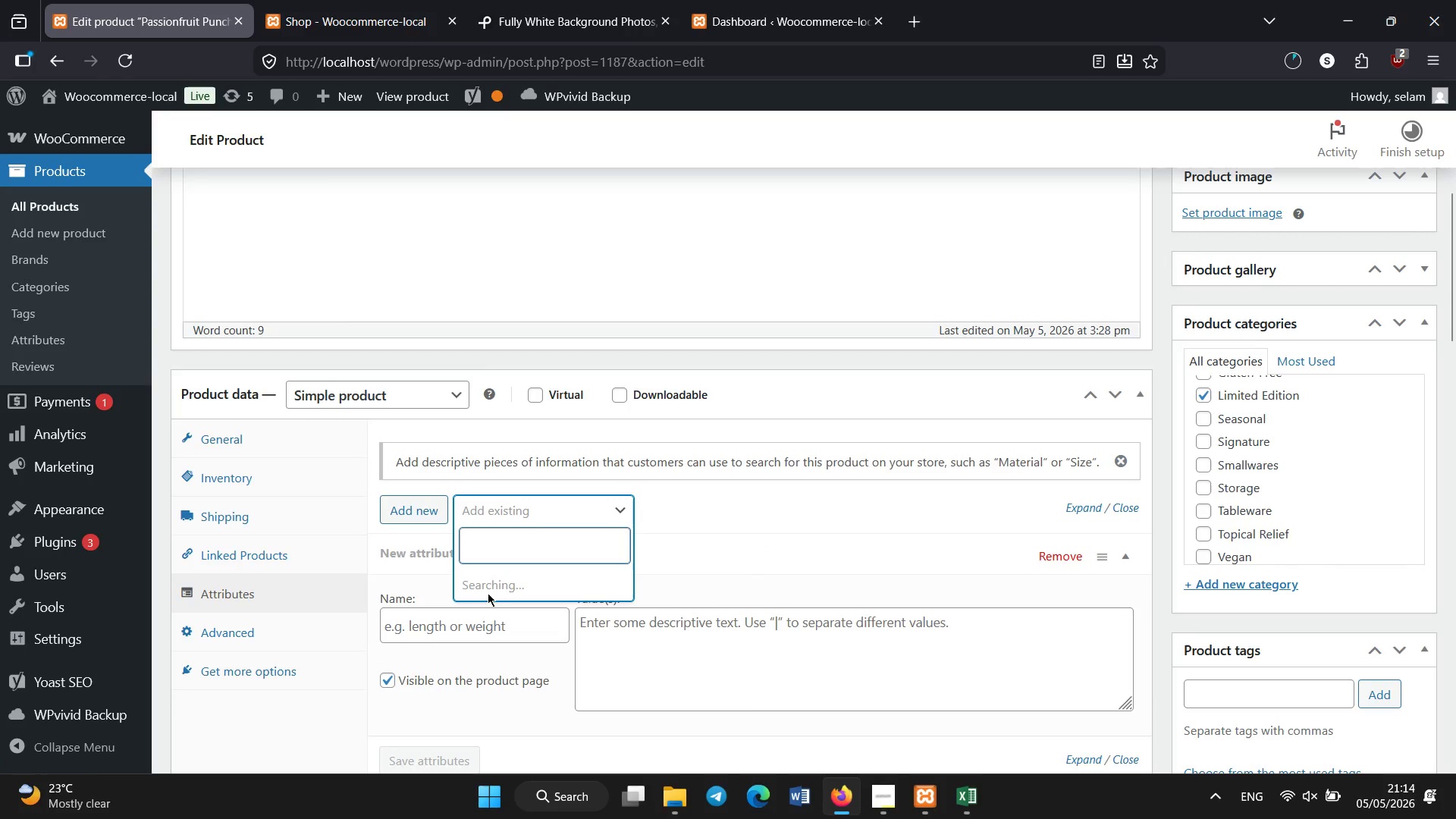 
mouse_move([482, 632])
 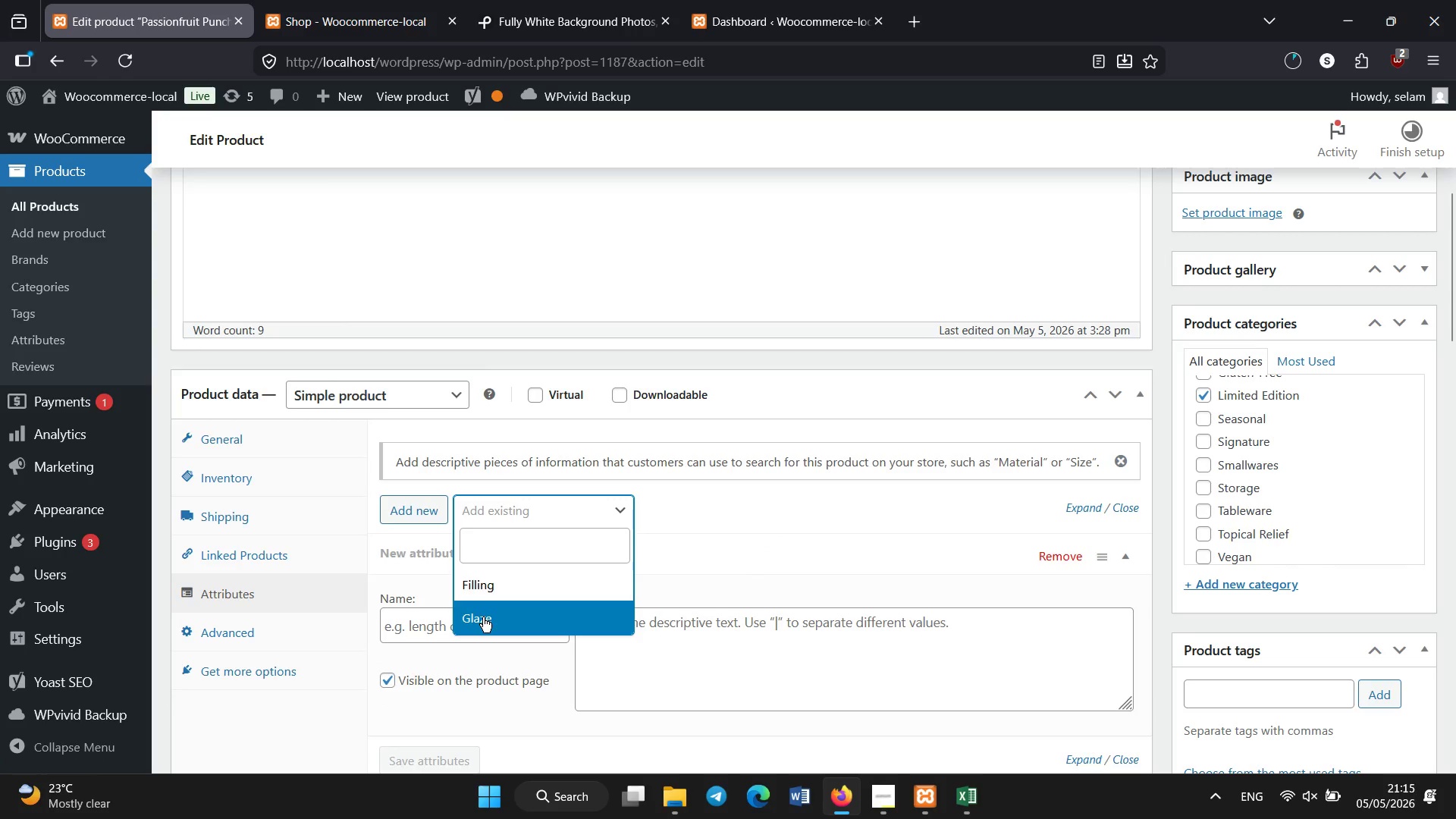 
left_click([483, 617])
 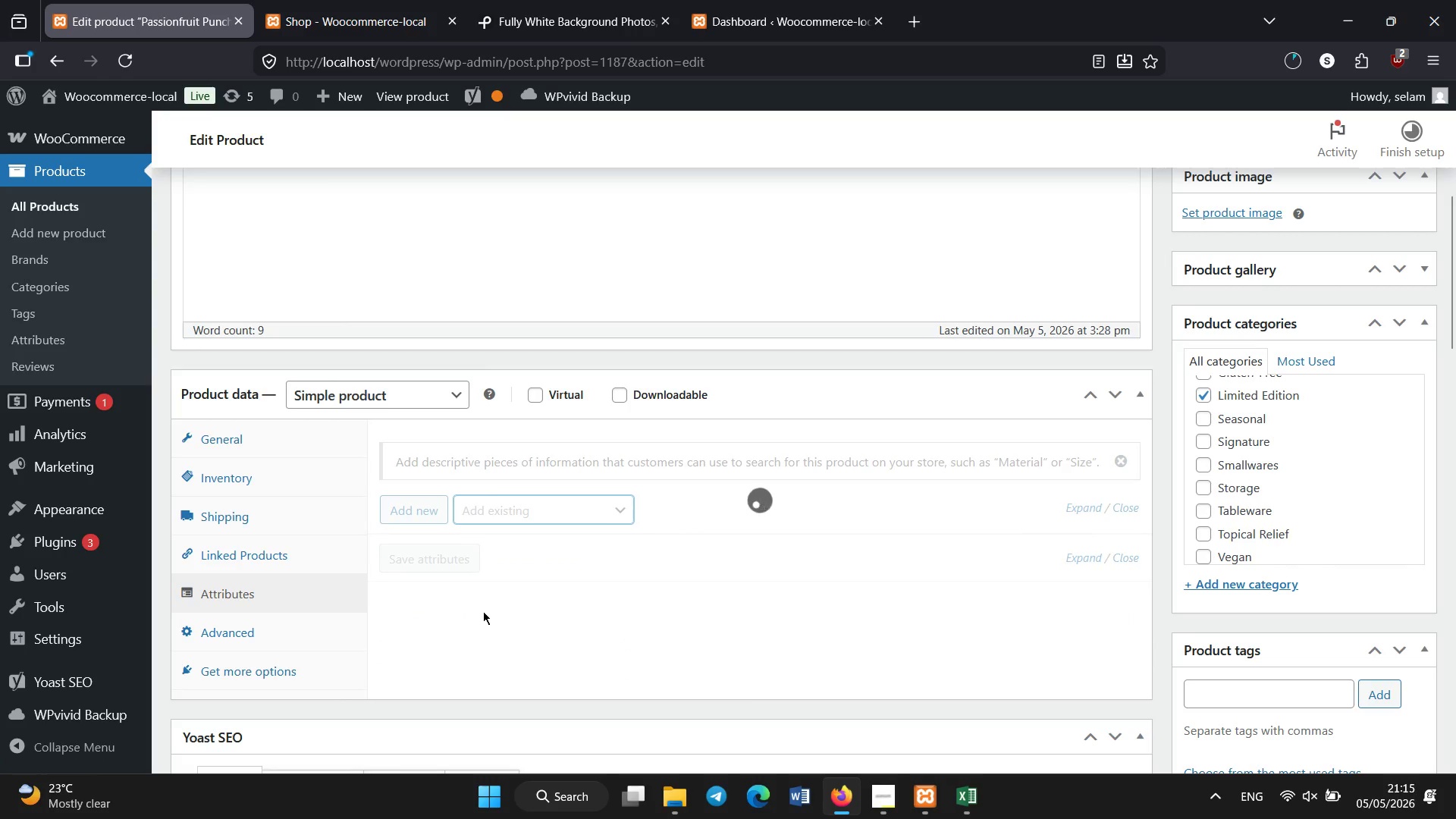 
mouse_move([582, 554])
 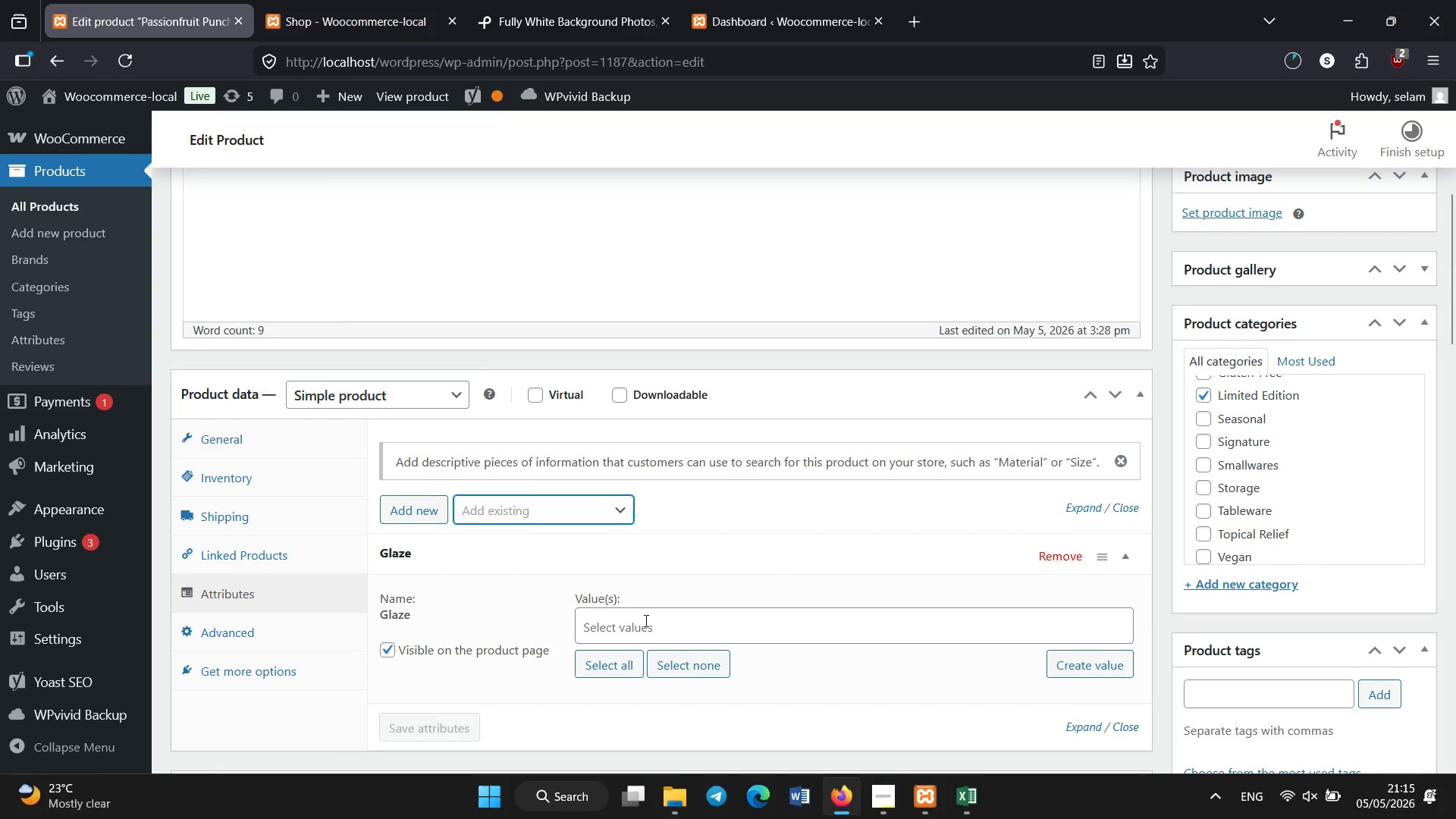 
left_click([646, 621])
 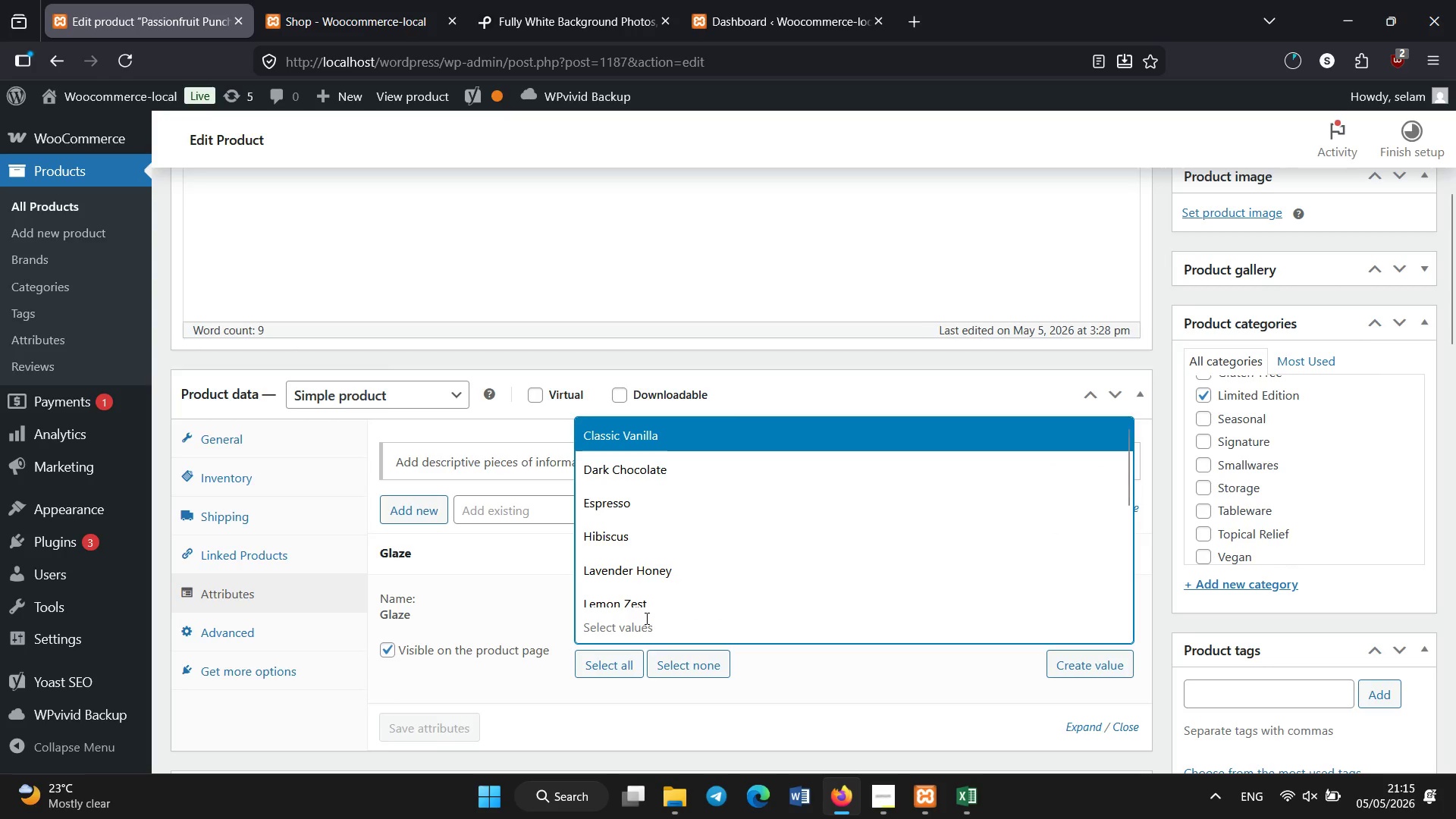 
left_click([623, 540])
 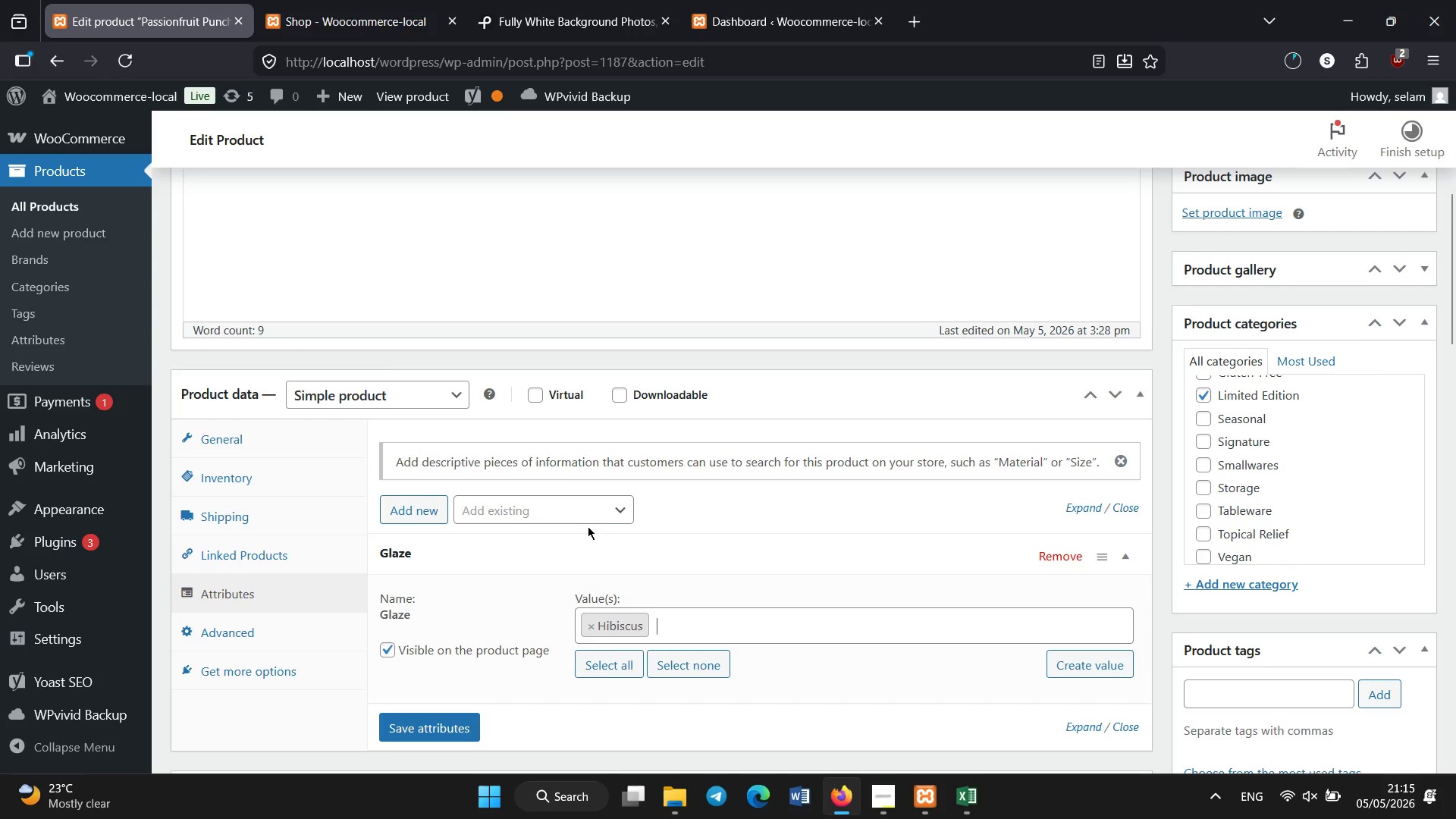 
left_click([588, 526])
 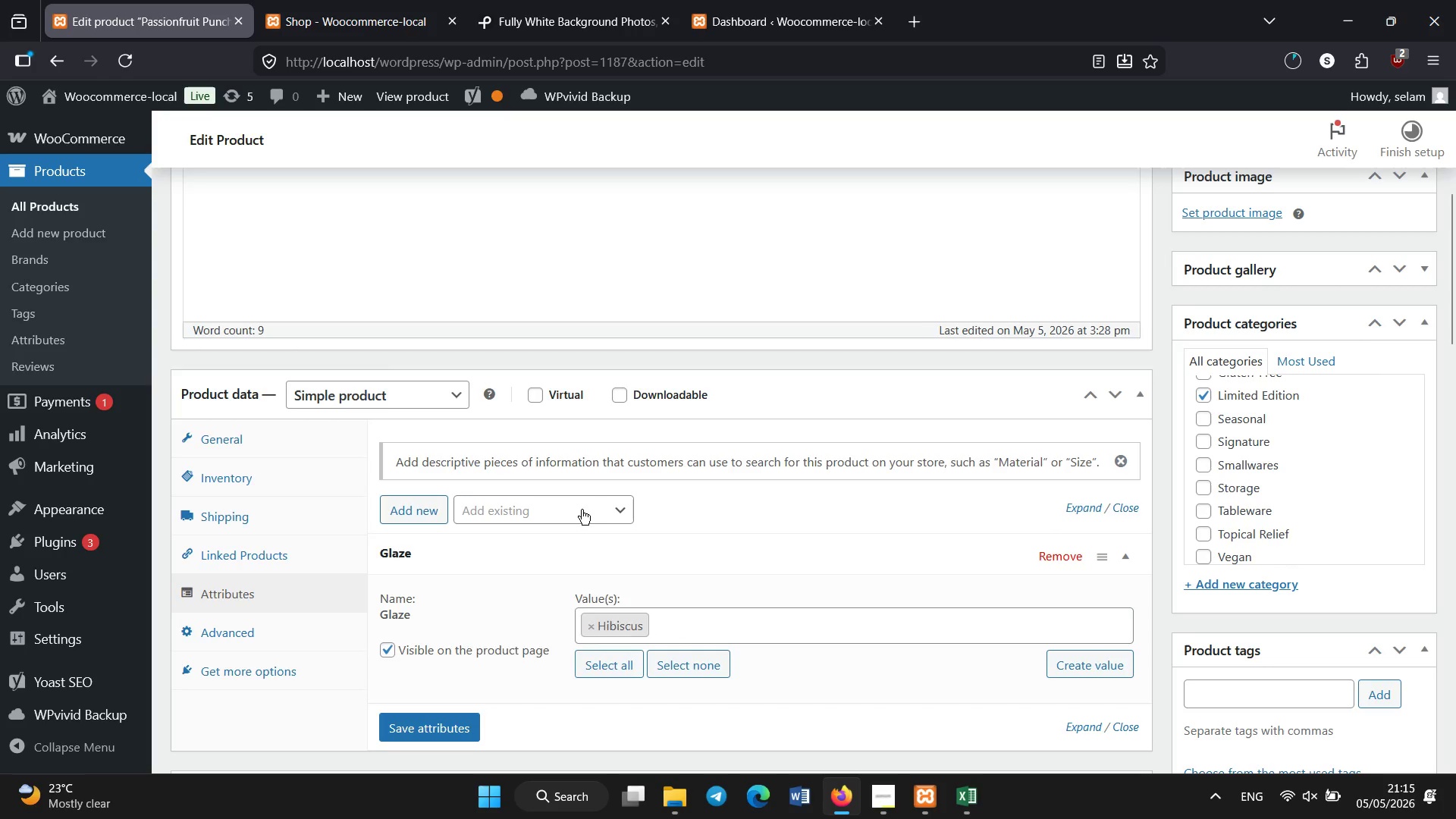 
left_click([581, 510])
 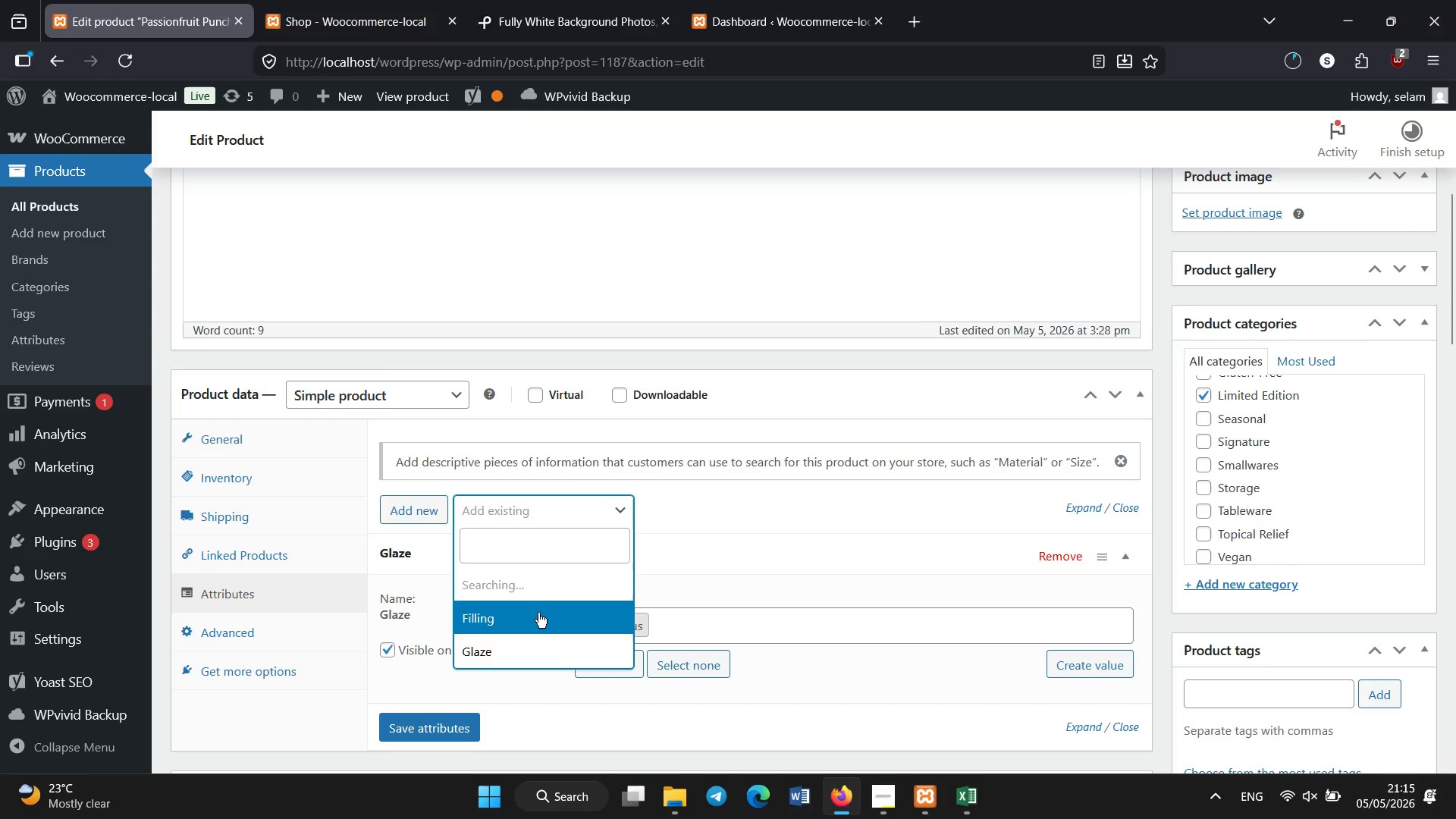 
left_click([538, 613])
 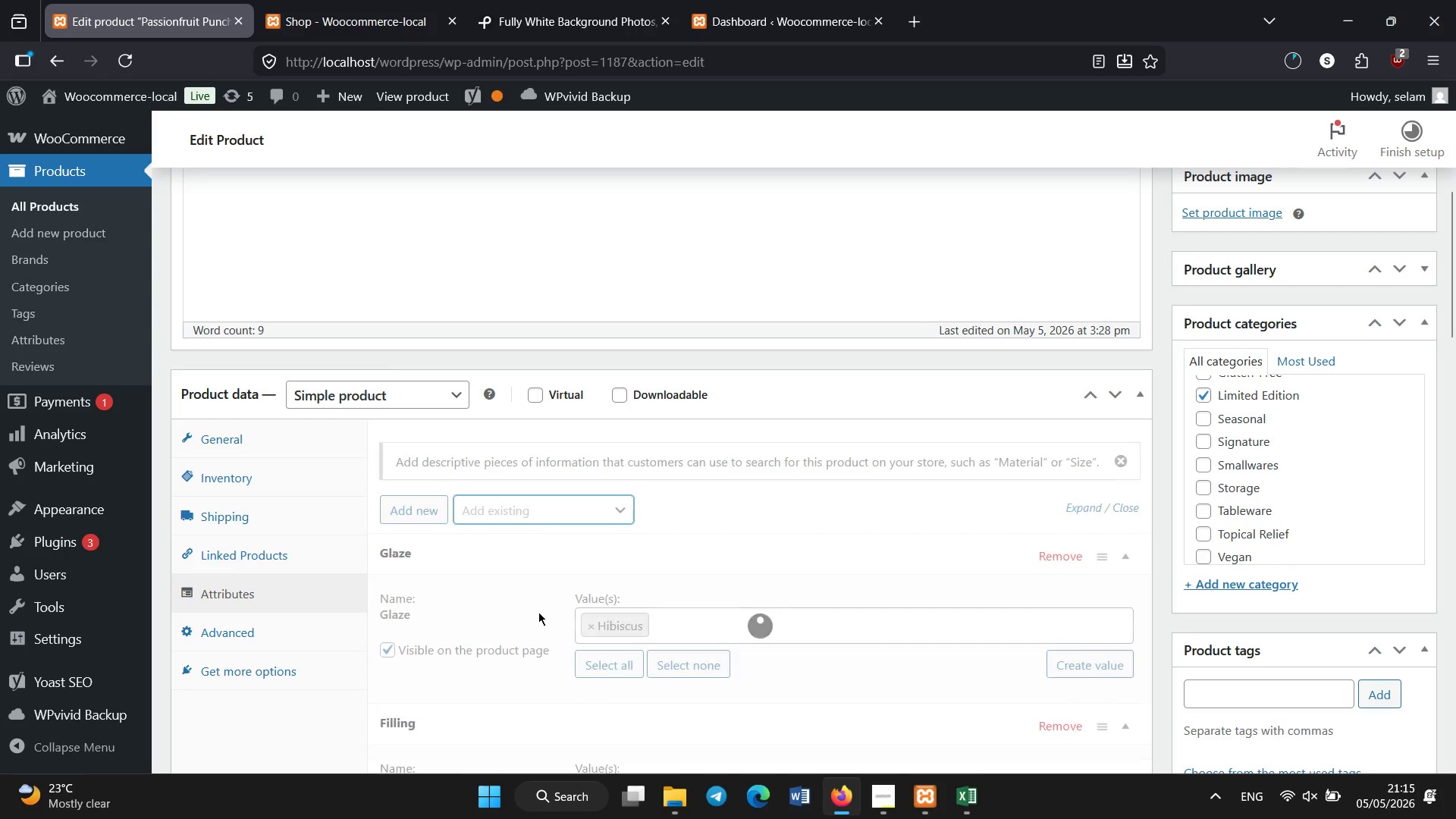 
scroll: coordinate [641, 534], scroll_direction: down, amount: 2.0
 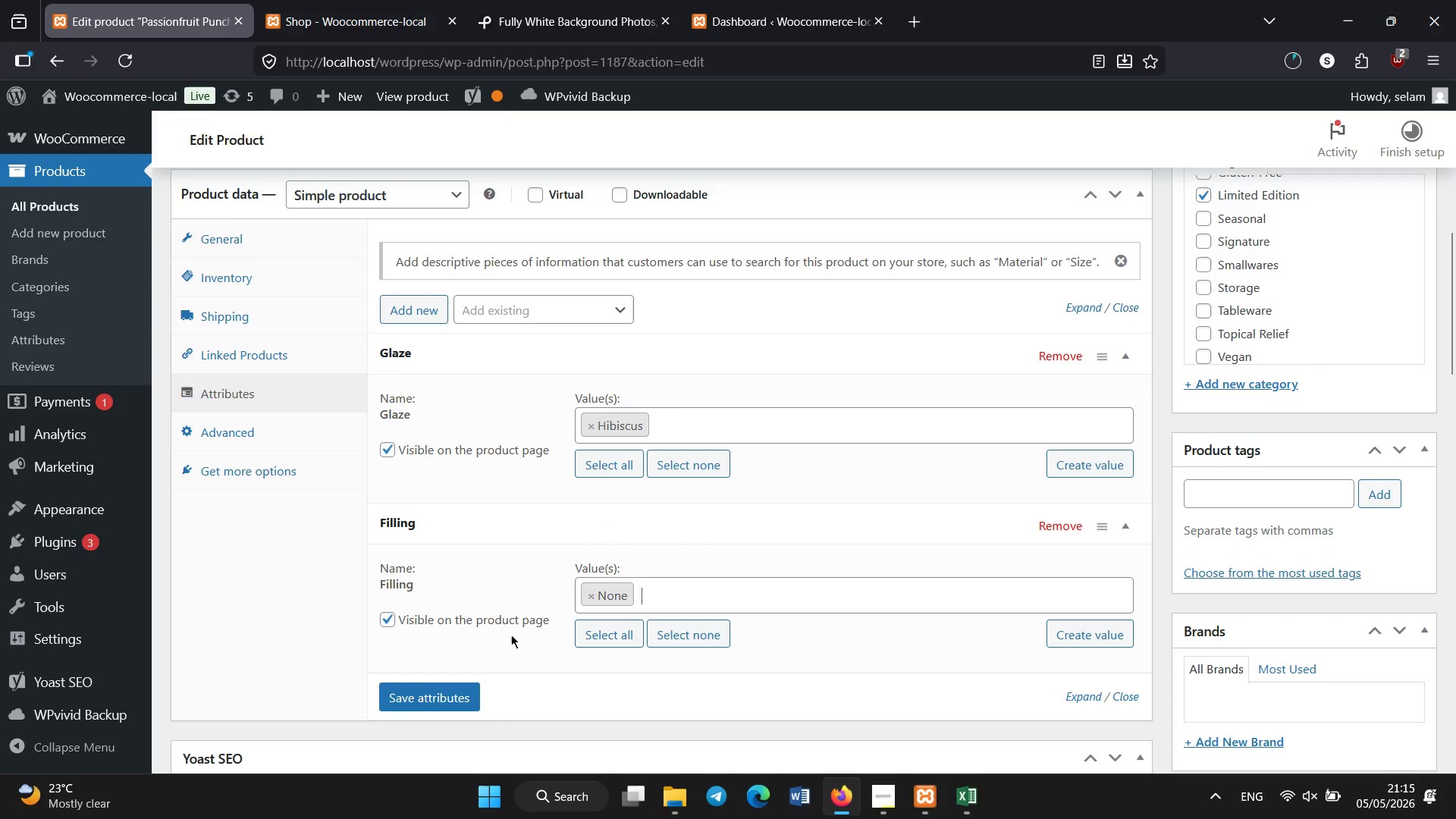 
left_click([438, 690])
 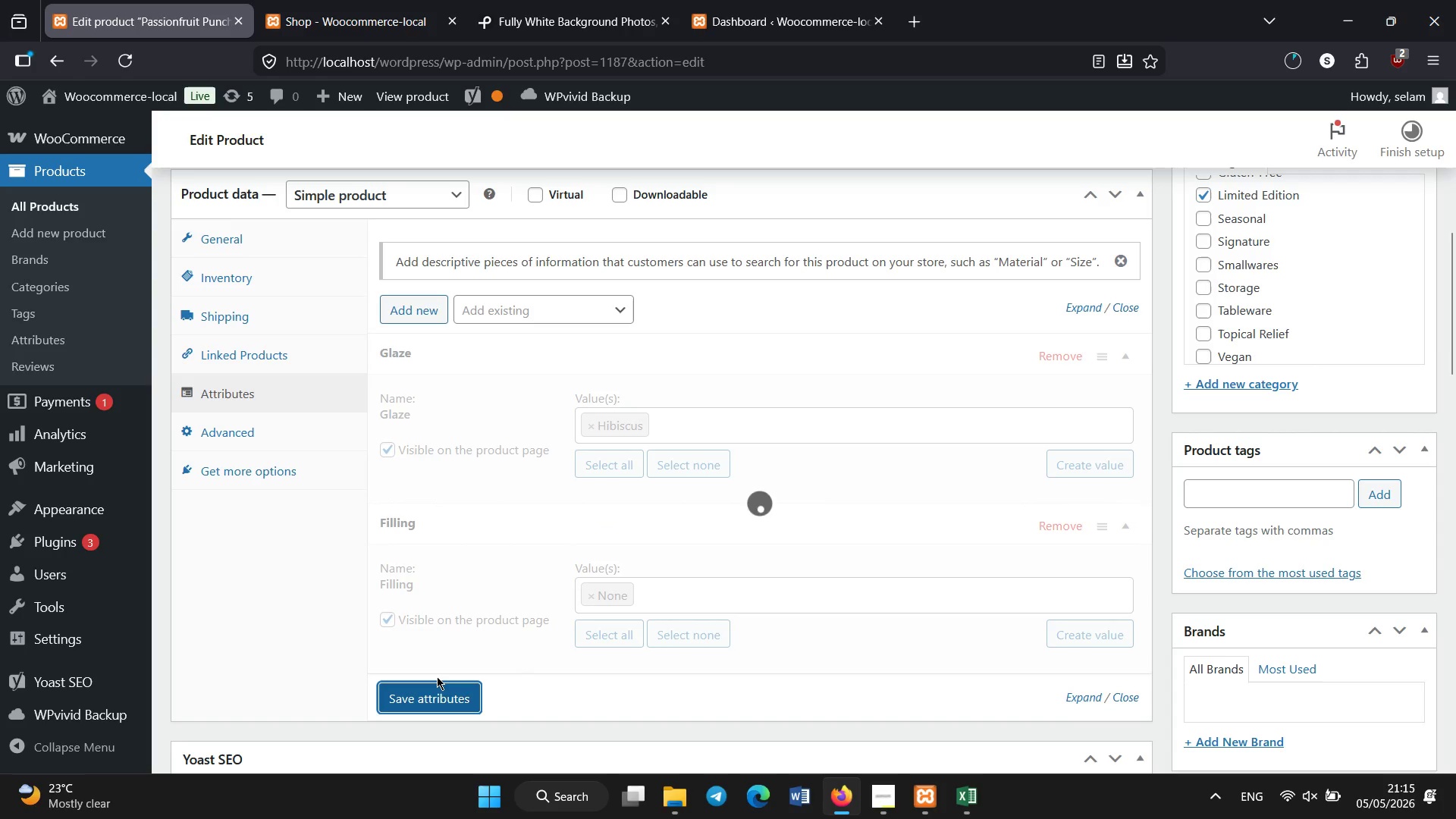 
scroll: coordinate [661, 661], scroll_direction: none, amount: 0.0
 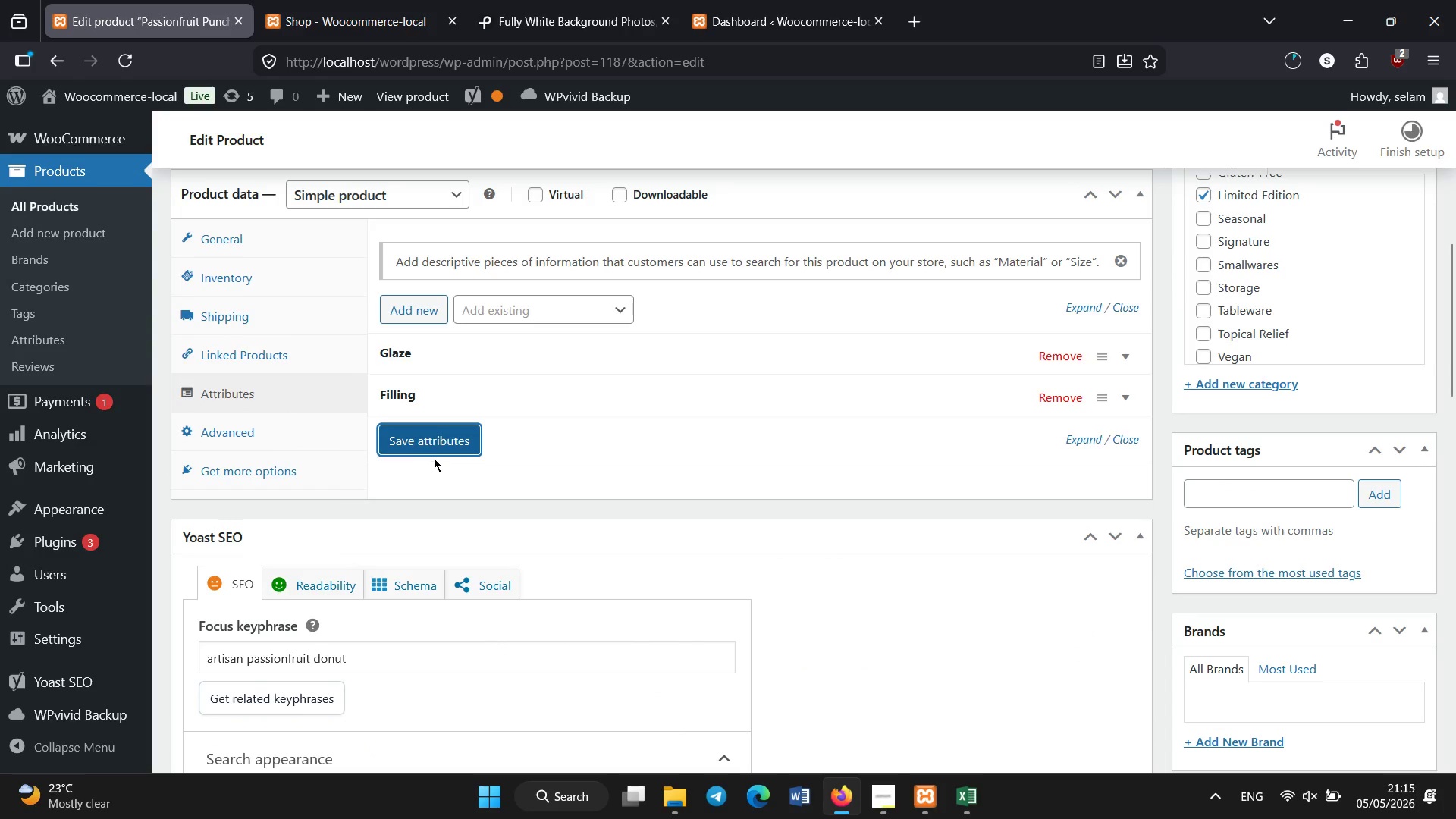 
left_click([435, 448])
 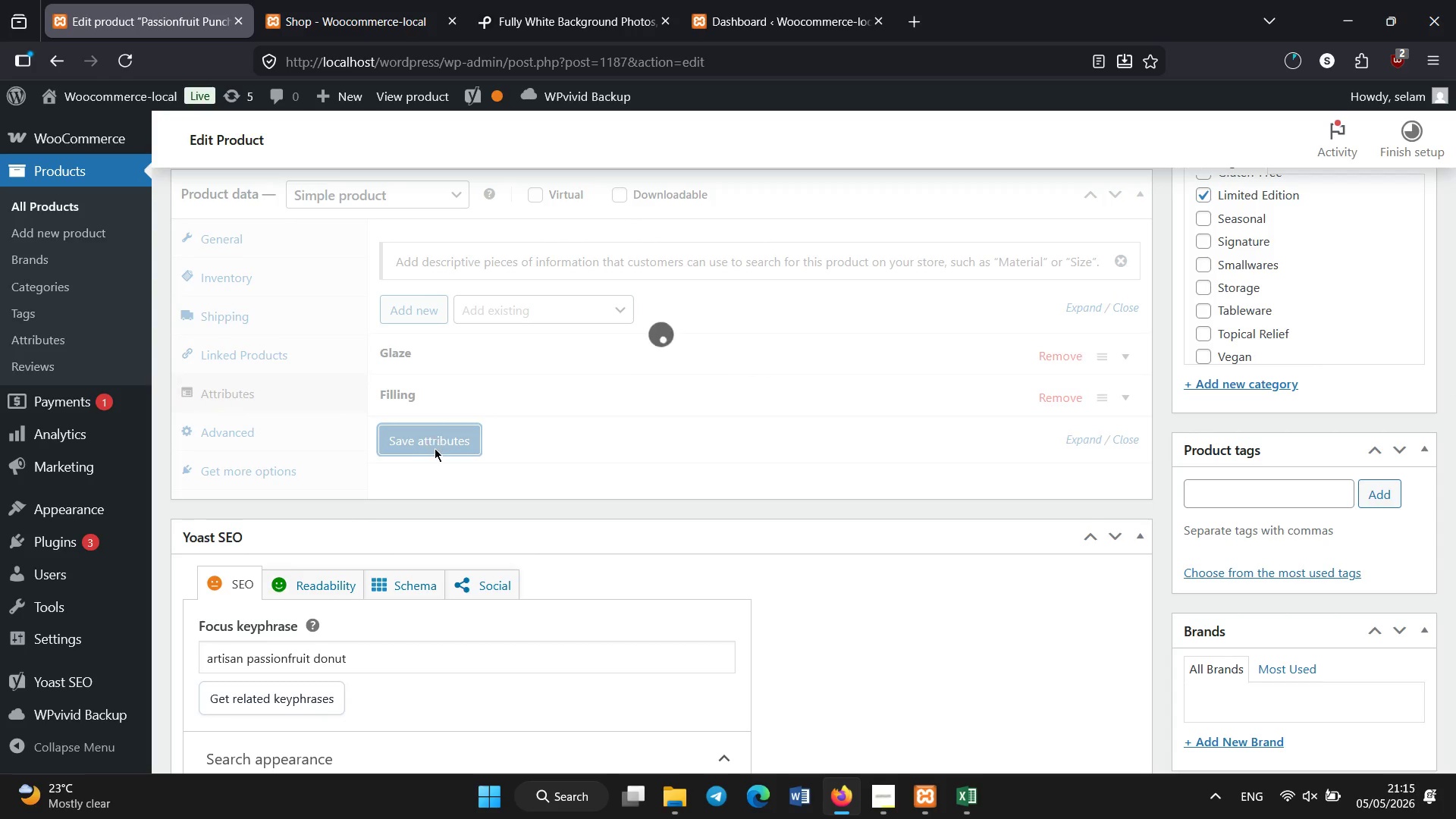 
wait(6.31)
 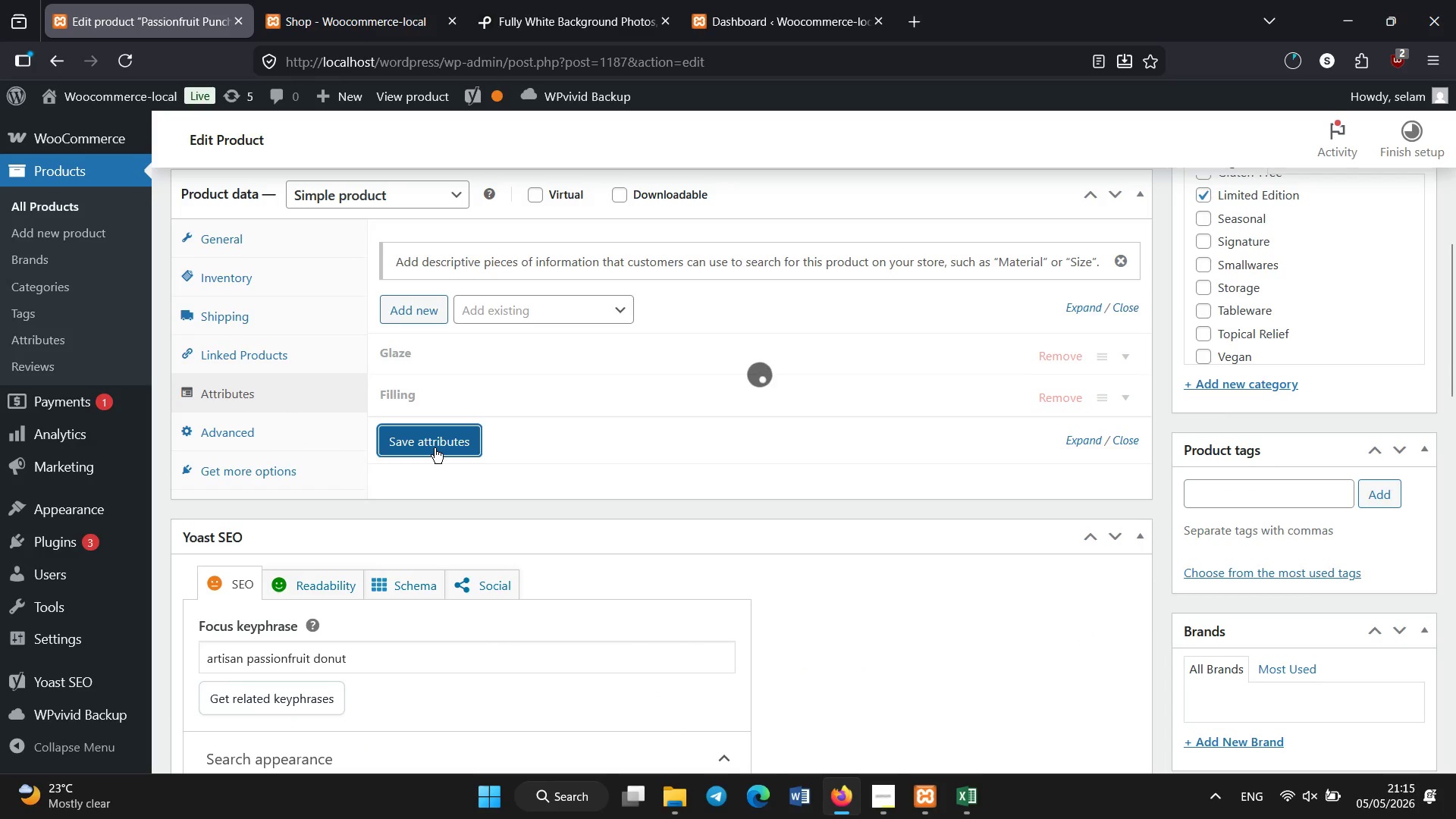 
scroll: coordinate [1007, 610], scroll_direction: up, amount: 6.0
 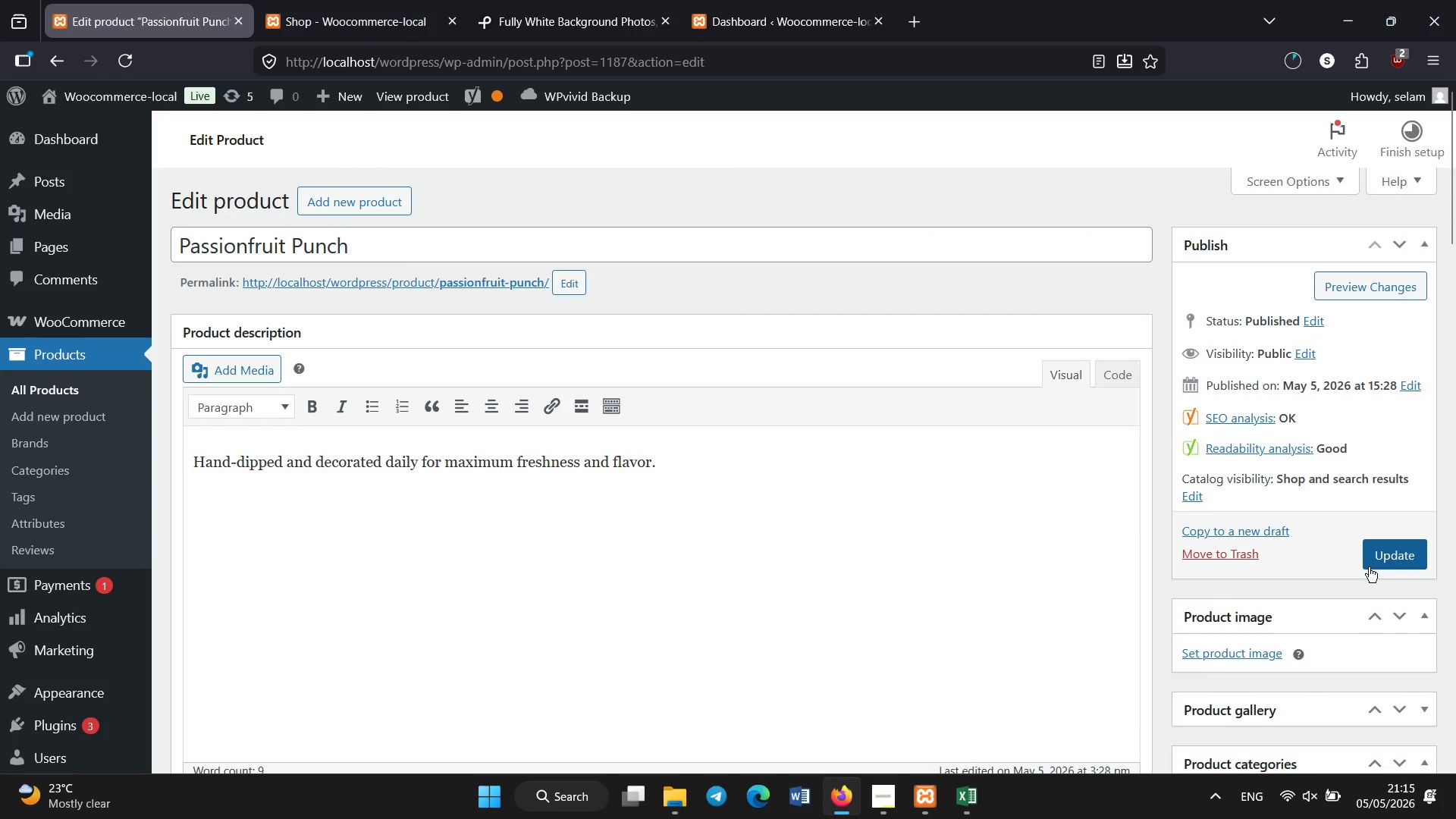 
scroll: coordinate [1224, 610], scroll_direction: down, amount: 1.0
 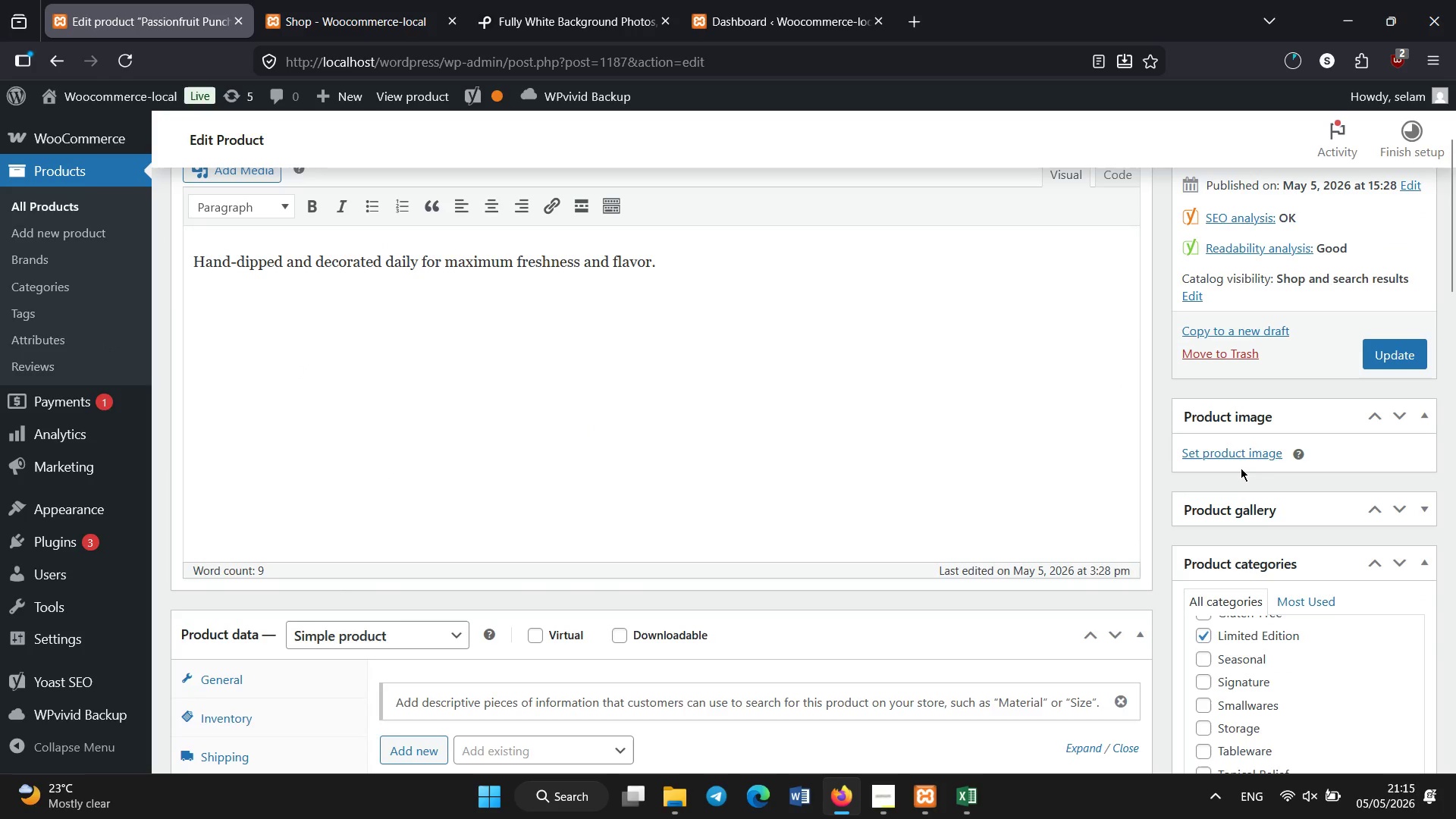 
left_click([1241, 452])
 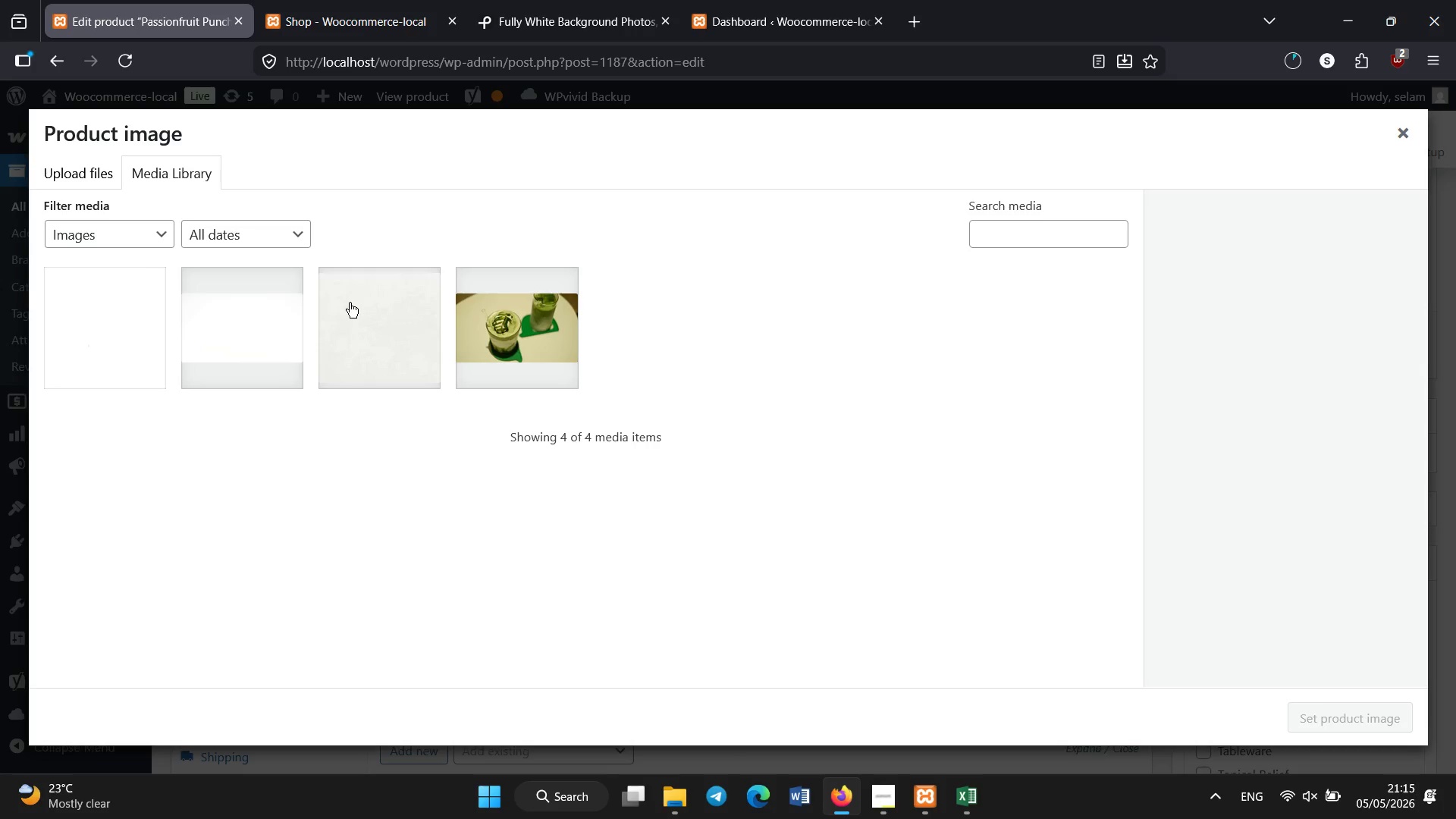 
left_click([138, 290])
 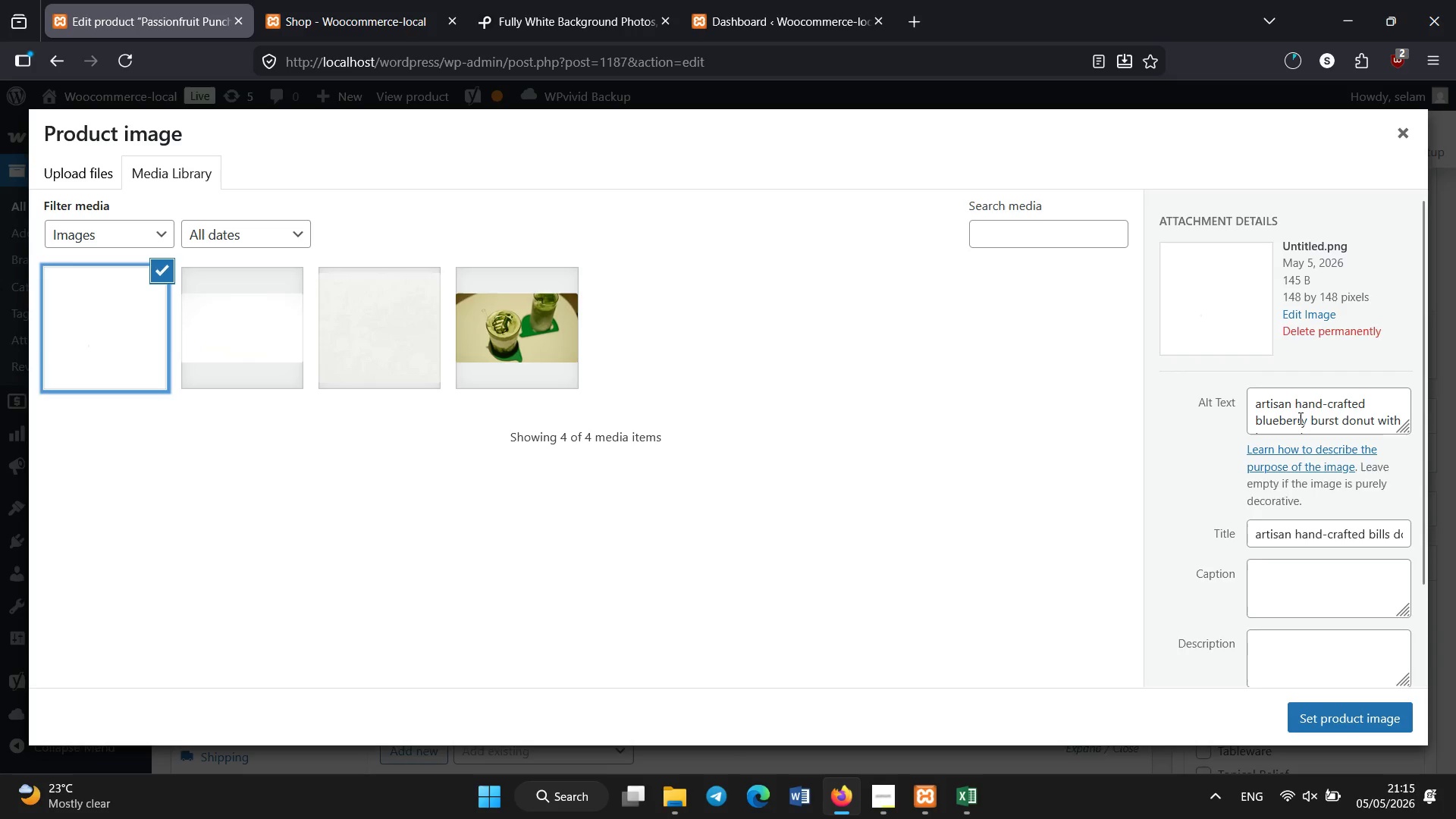 
left_click([1301, 417])
 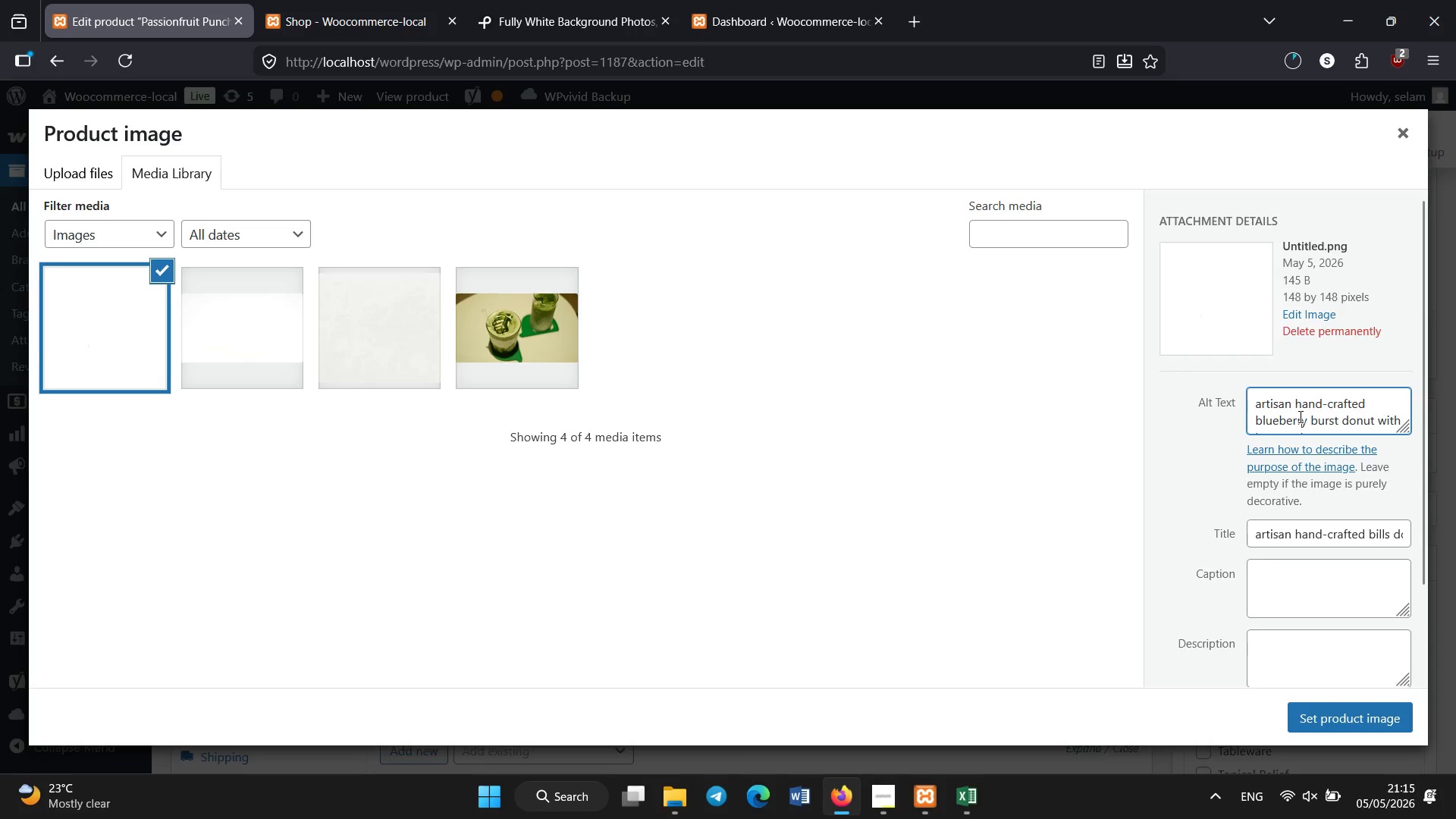 
key(Control+A)
 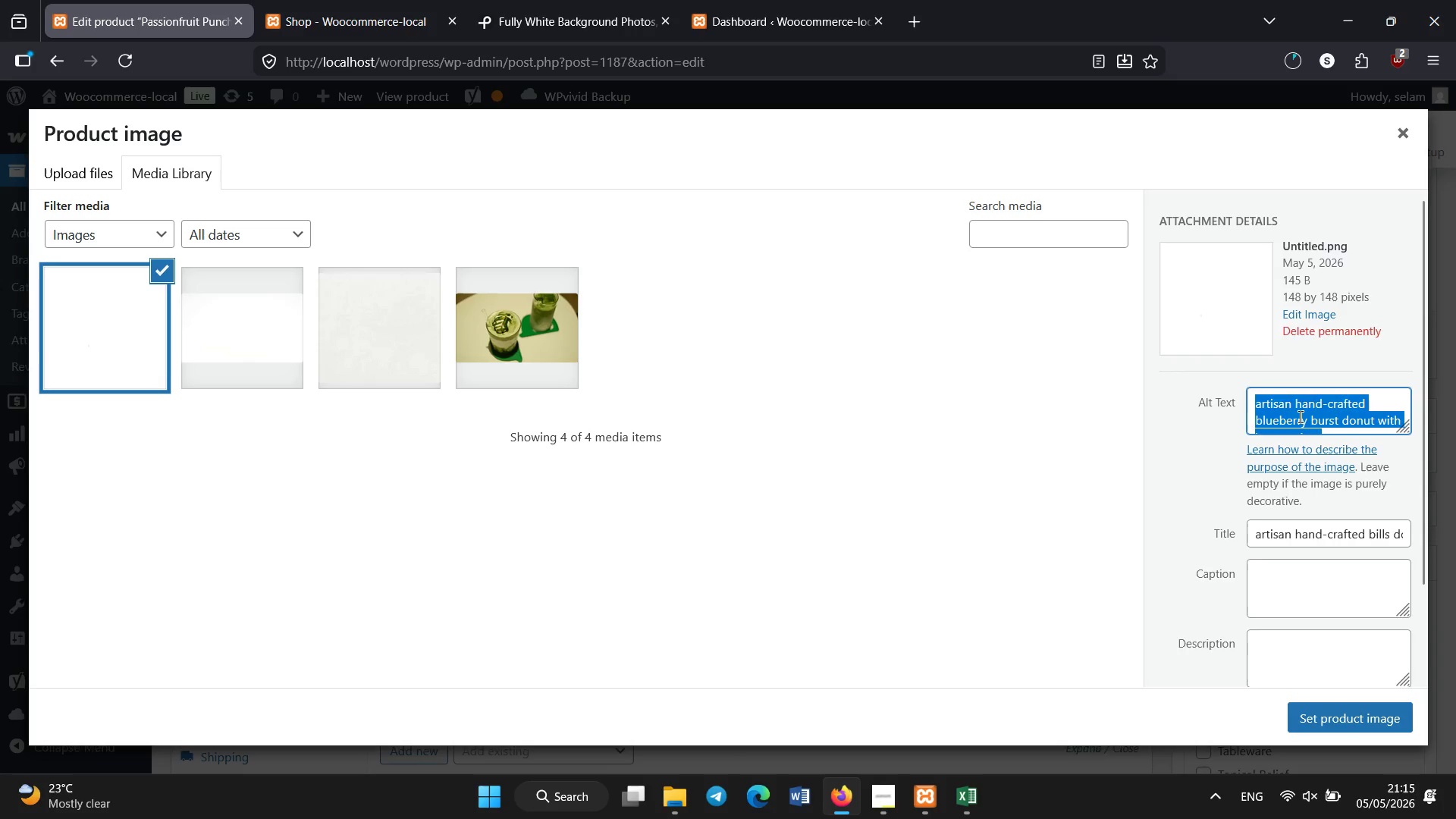 
key(Backspace)
type(artisn)
key(Backspace)
type(an hand-crafted passionfruit puch donut with hibiscus glaze)
 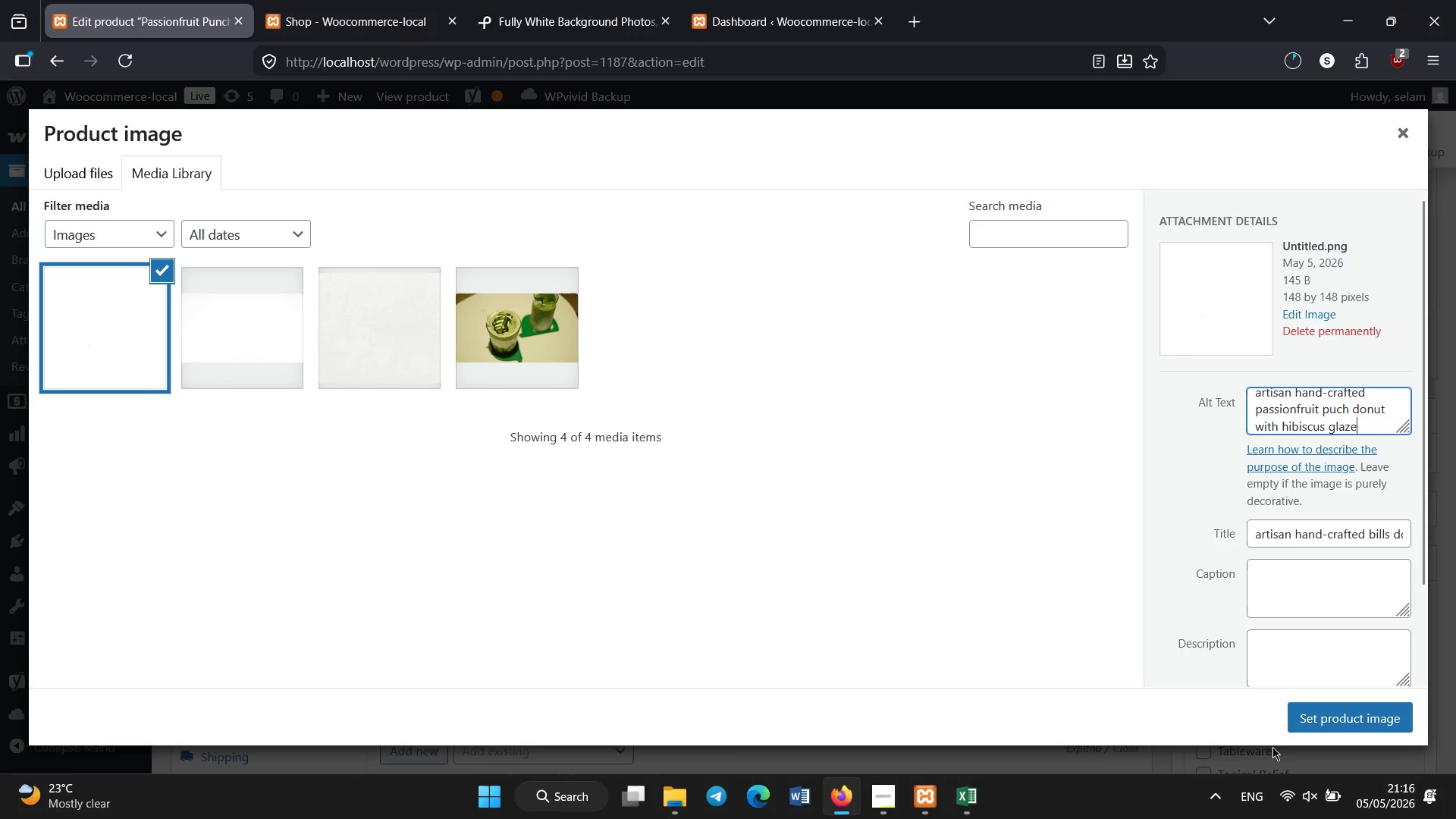 
left_click([1304, 709])
 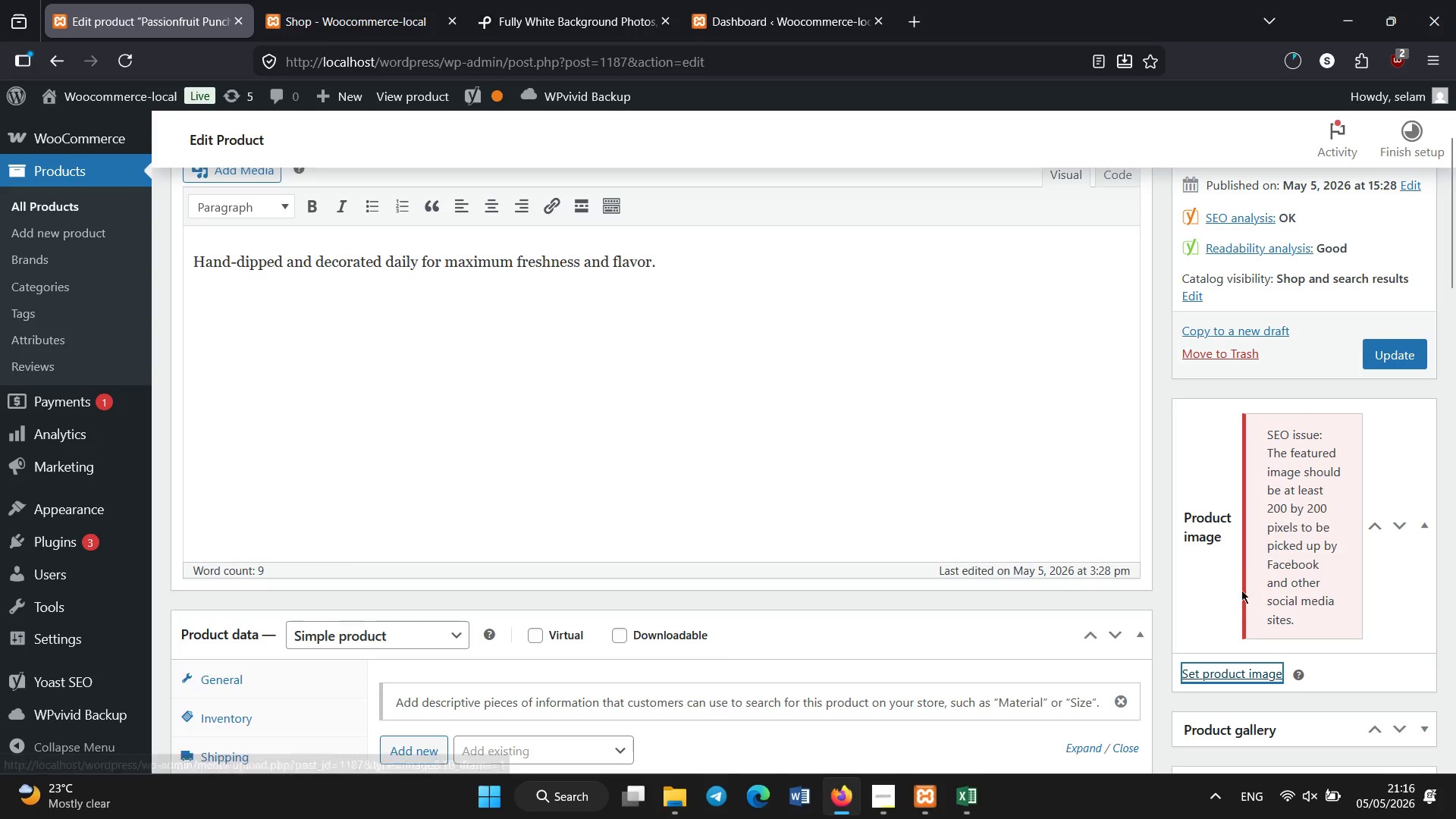 
scroll: coordinate [1279, 528], scroll_direction: down, amount: 2.0
 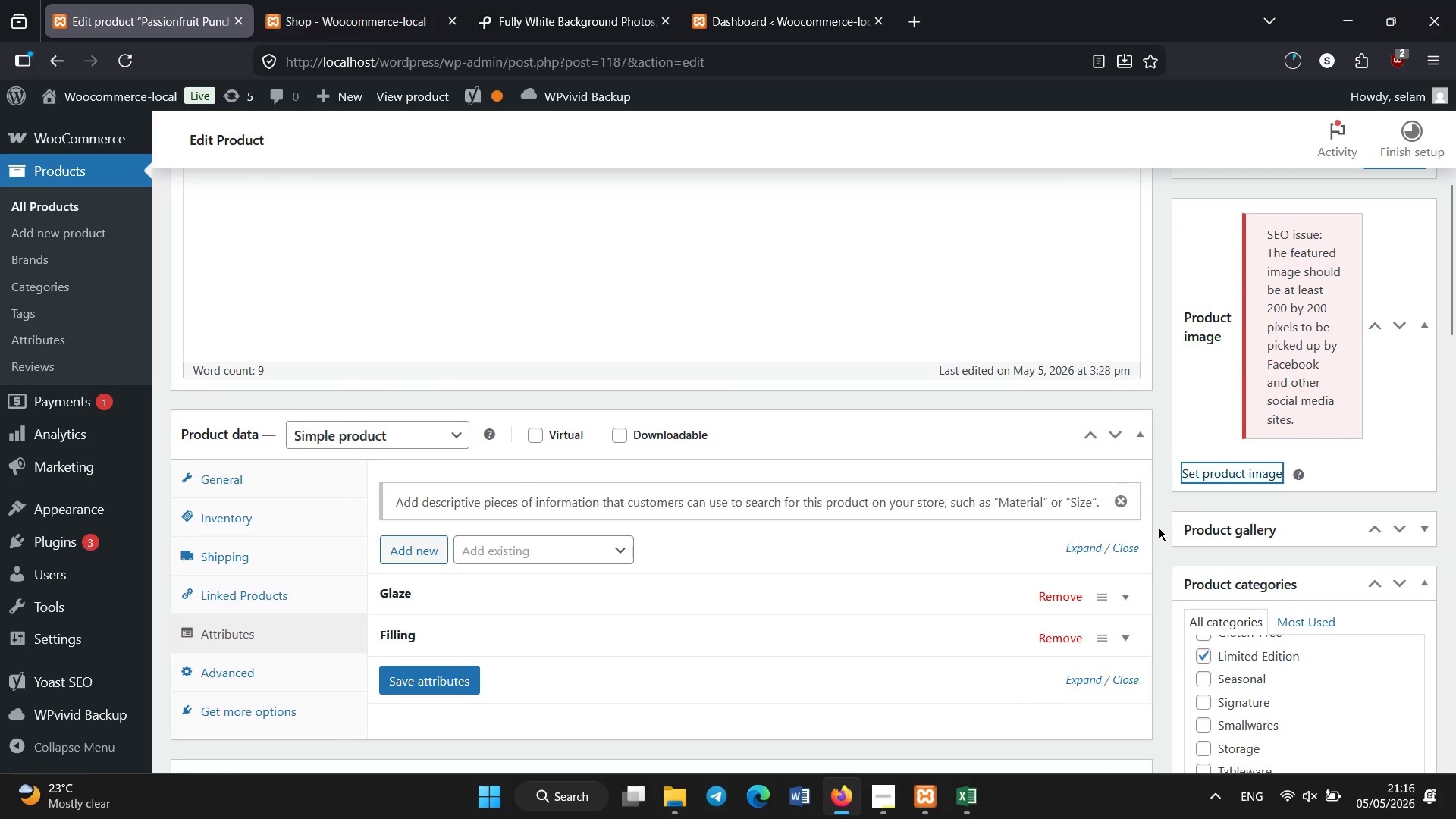 
scroll: coordinate [1160, 598], scroll_direction: up, amount: 1.0
 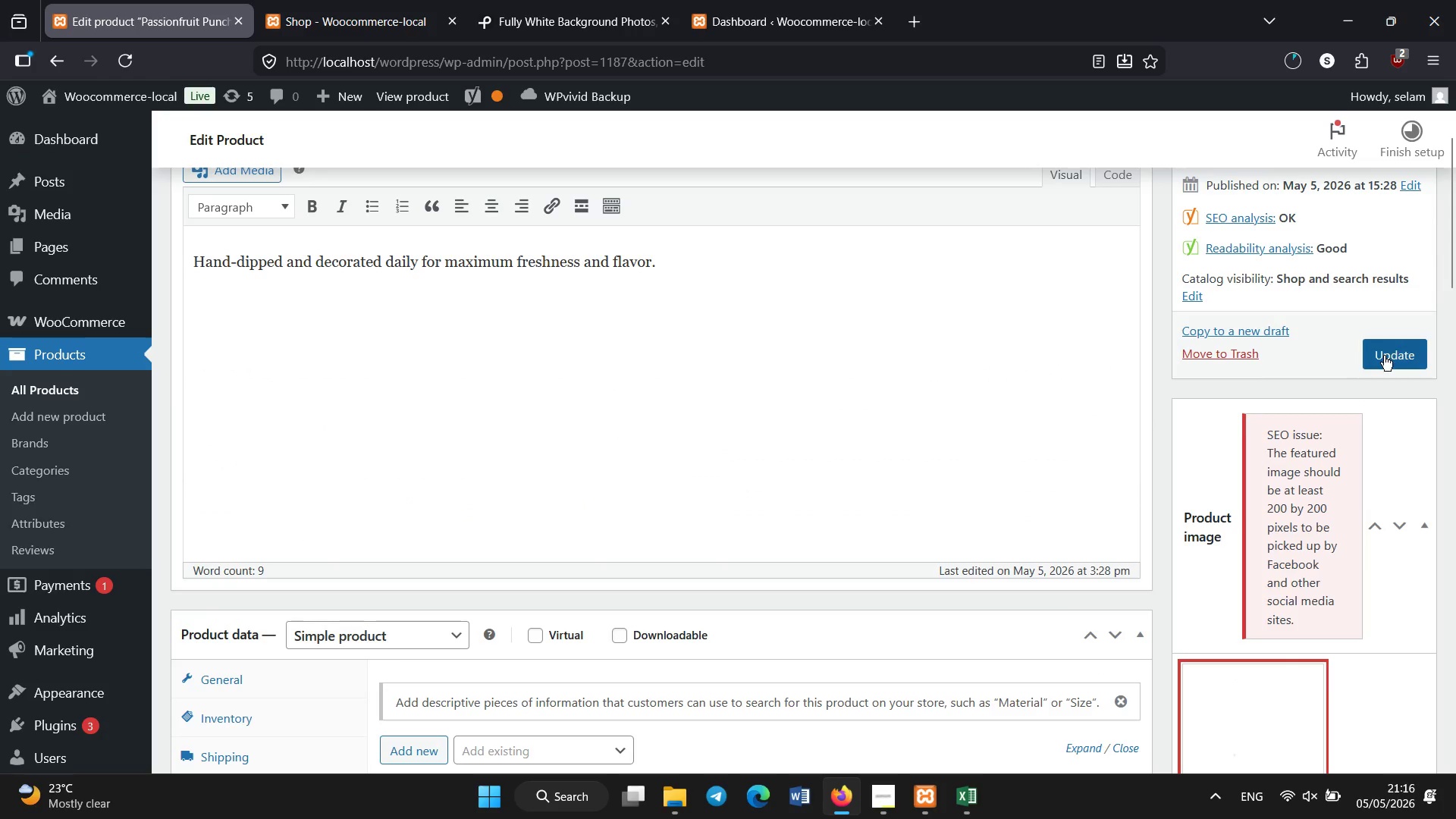 
left_click([1384, 356])
 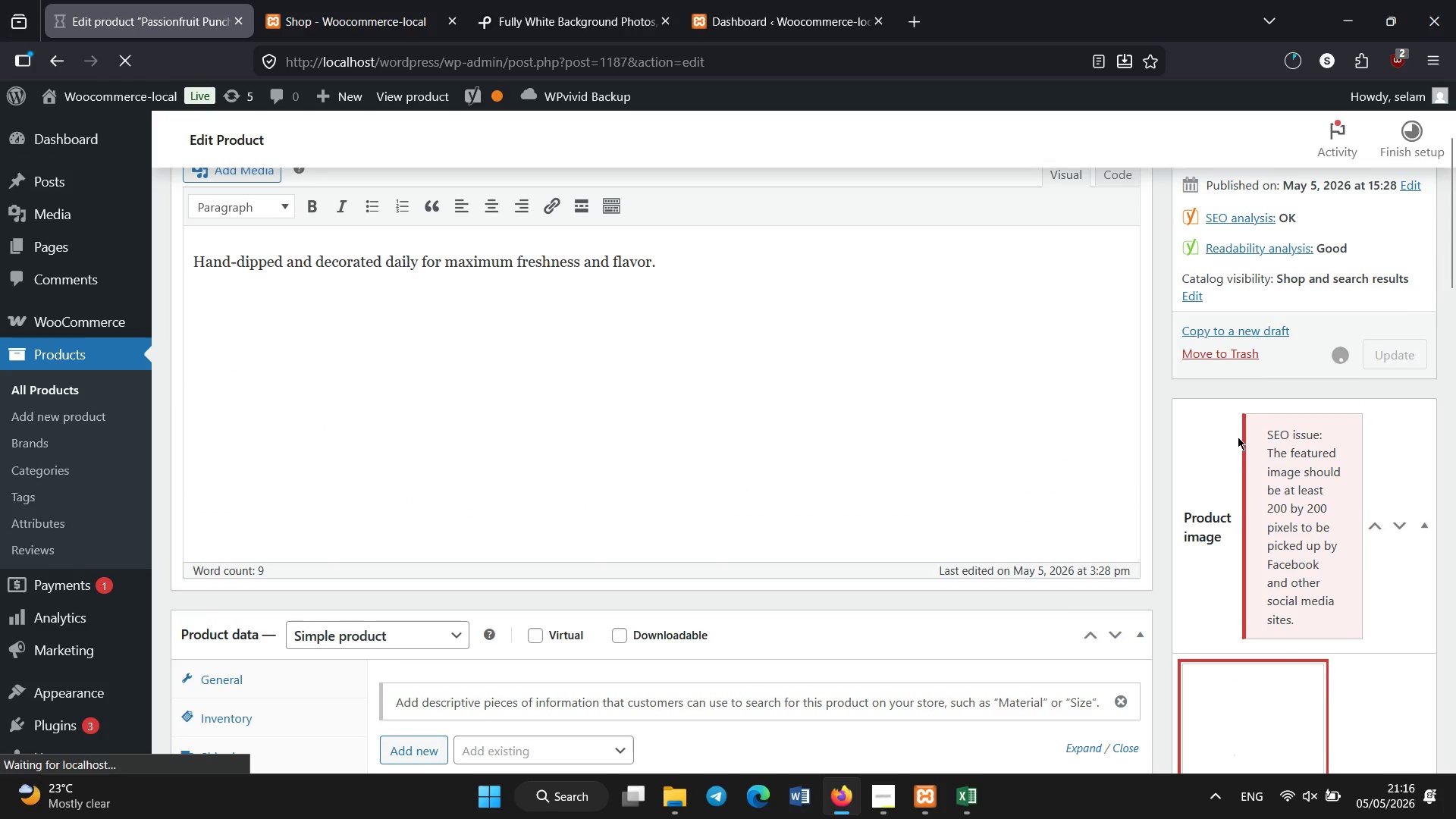 
scroll: coordinate [1221, 500], scroll_direction: up, amount: 3.0
 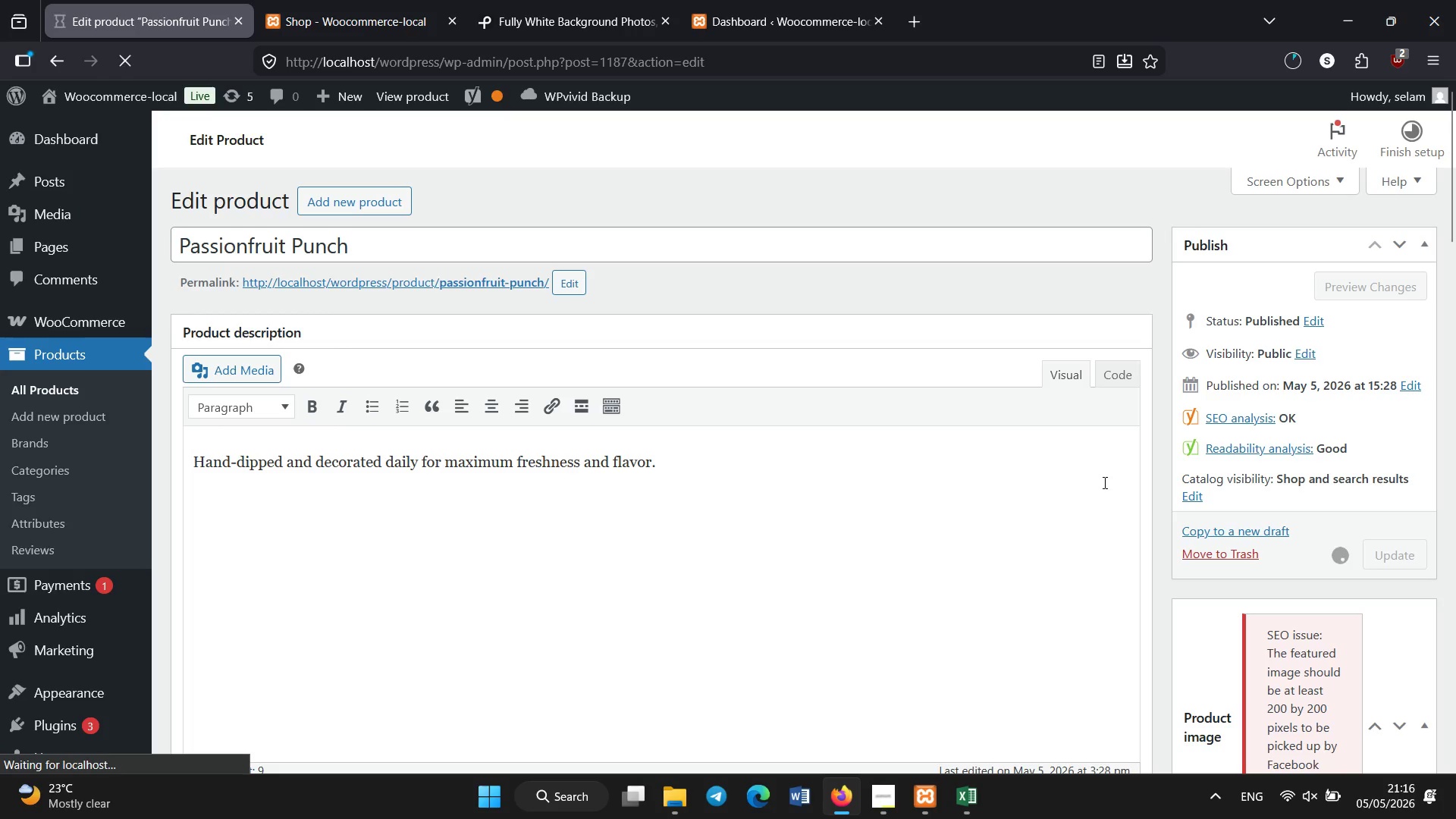 
wait(13.17)
 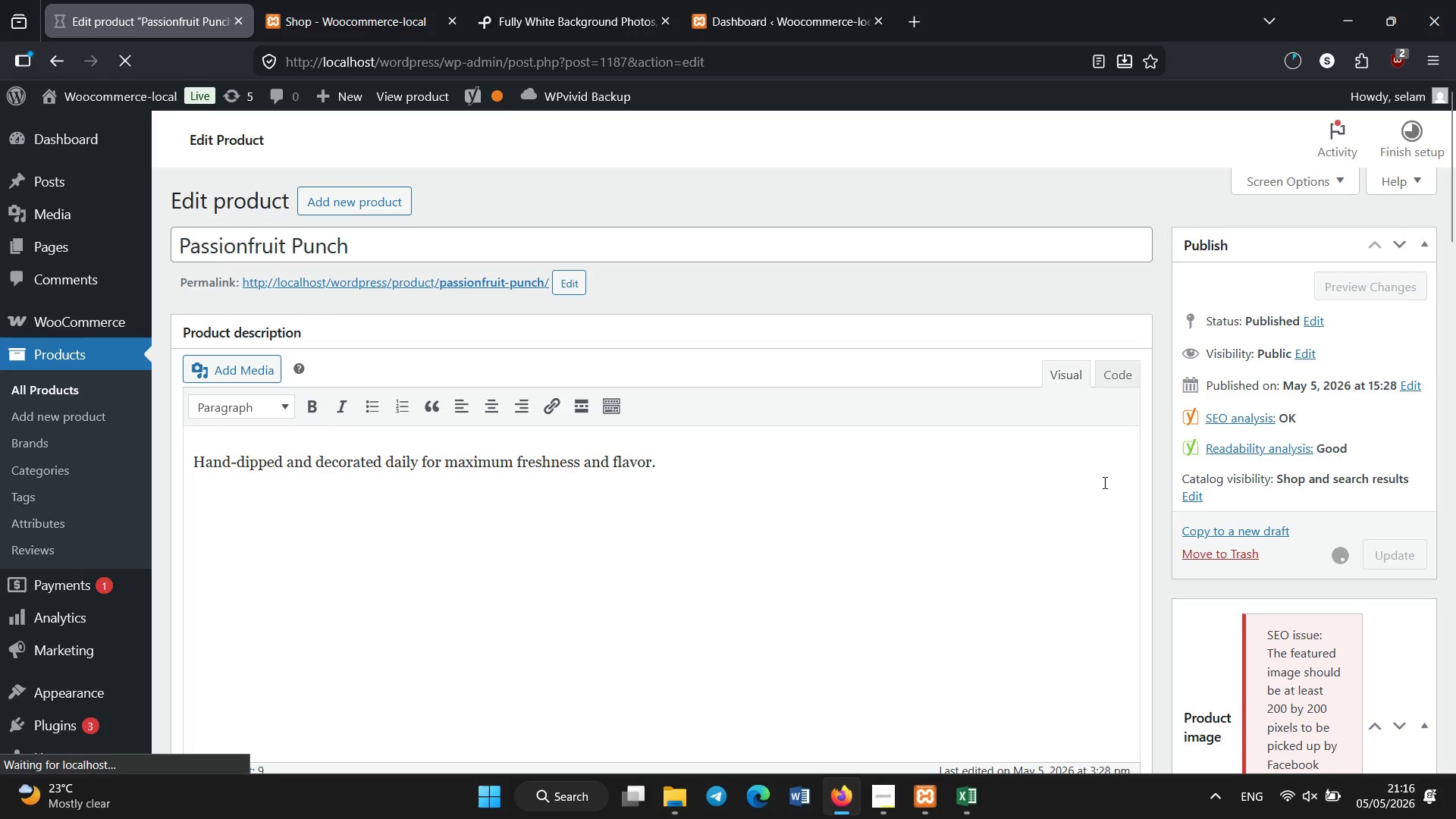 
left_click([58, 381])
 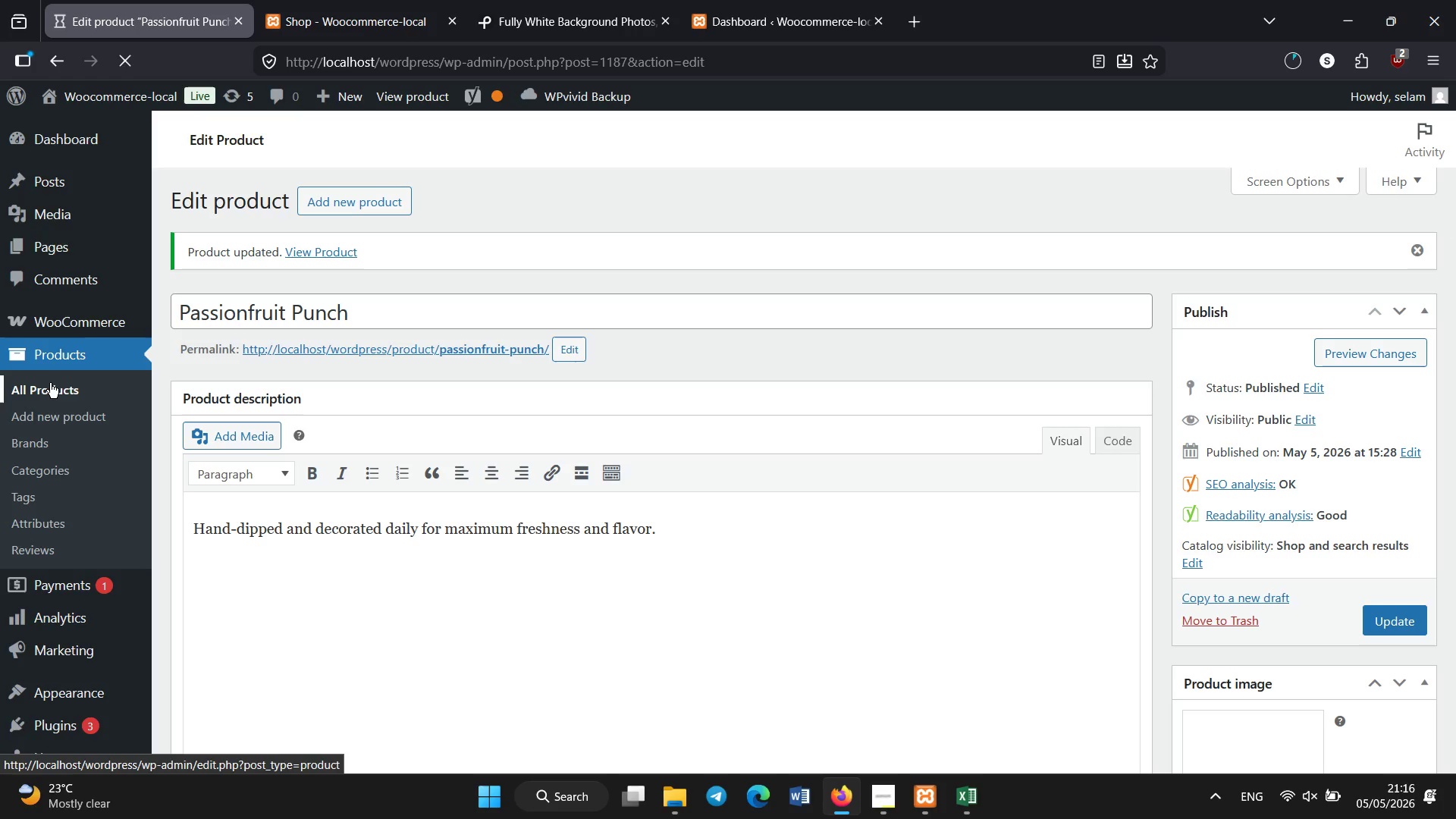 
wait(10.98)
 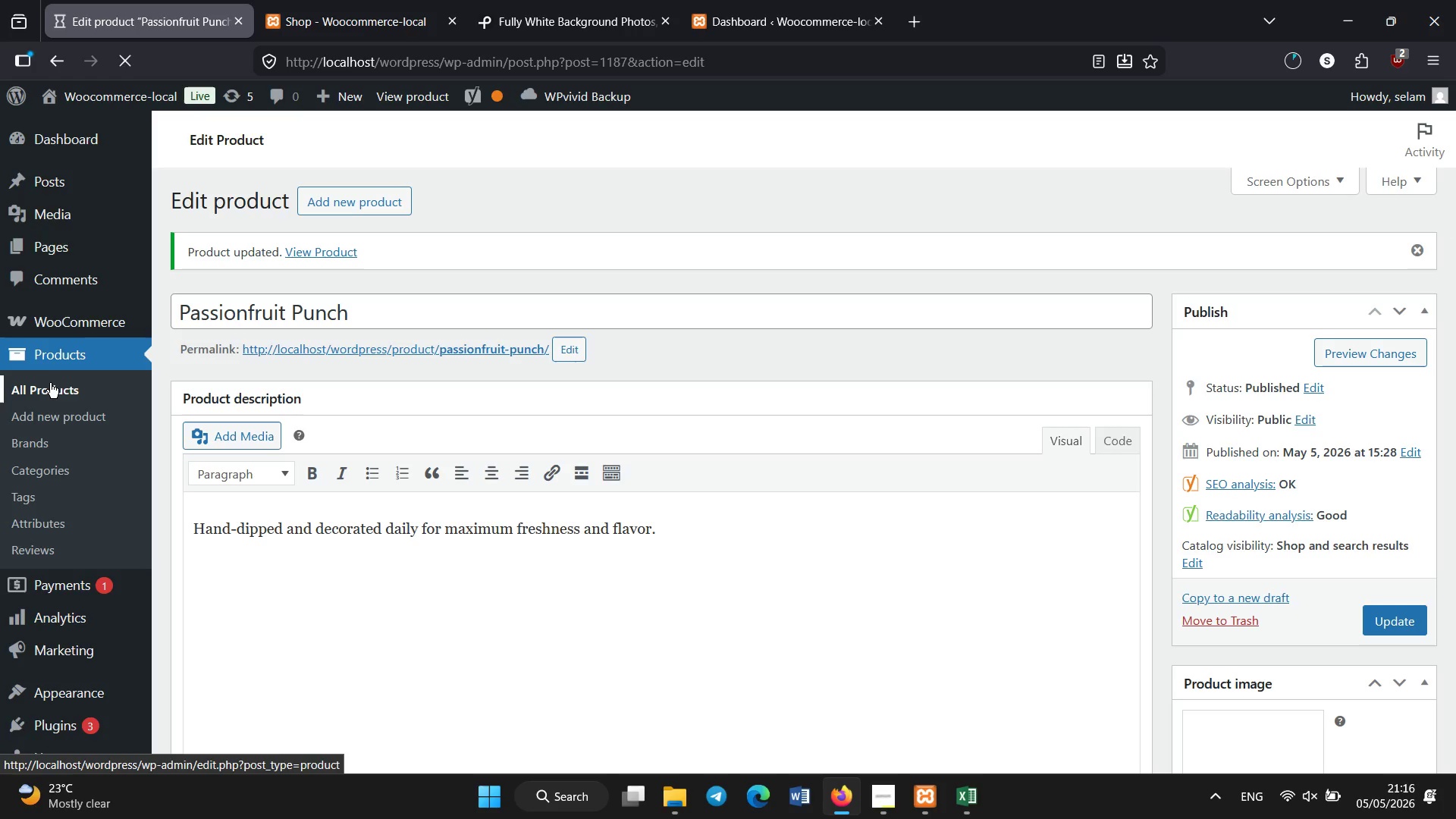 
scroll: coordinate [695, 238], scroll_direction: down, amount: 23.0
 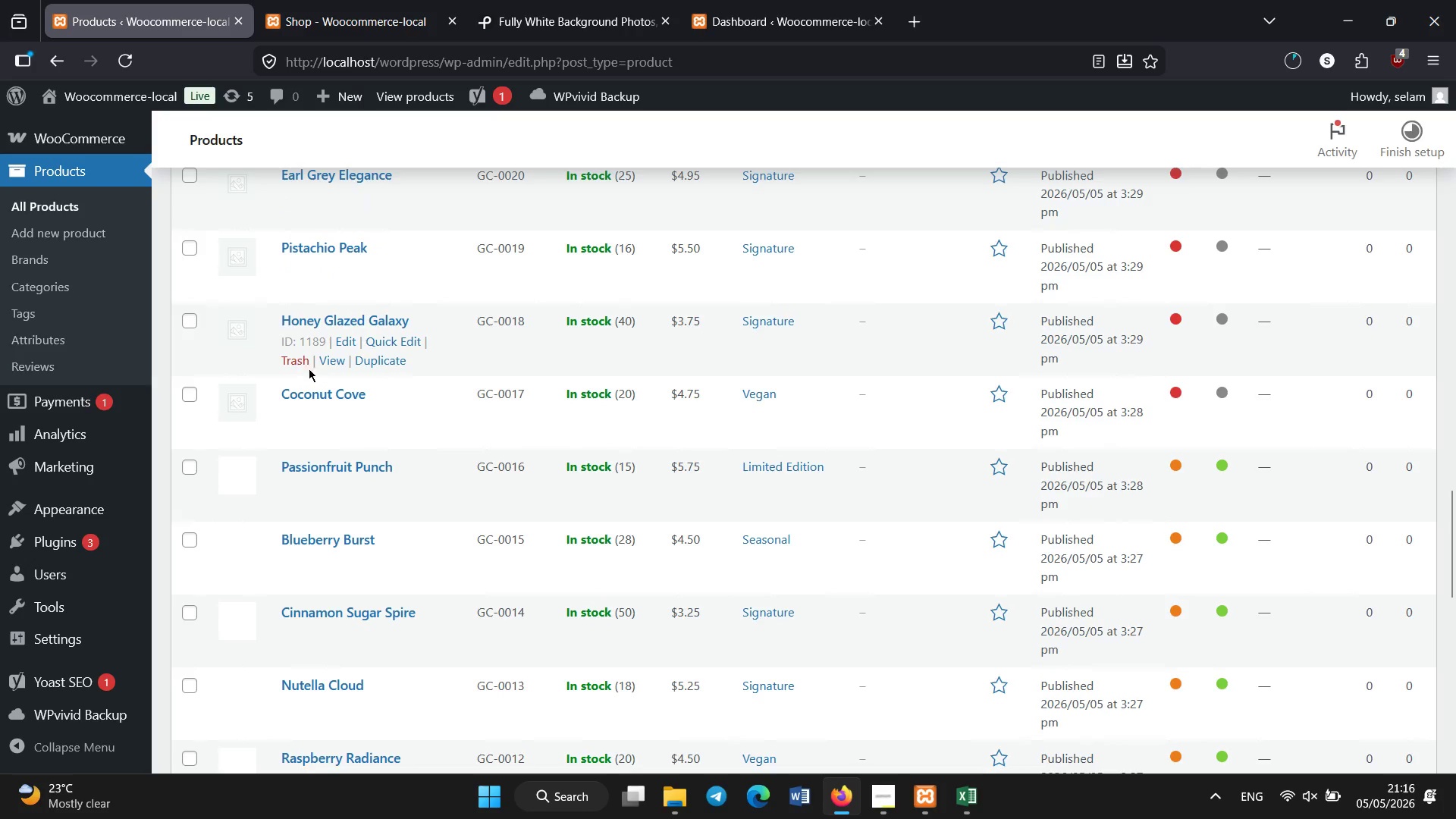 
left_click([313, 390])
 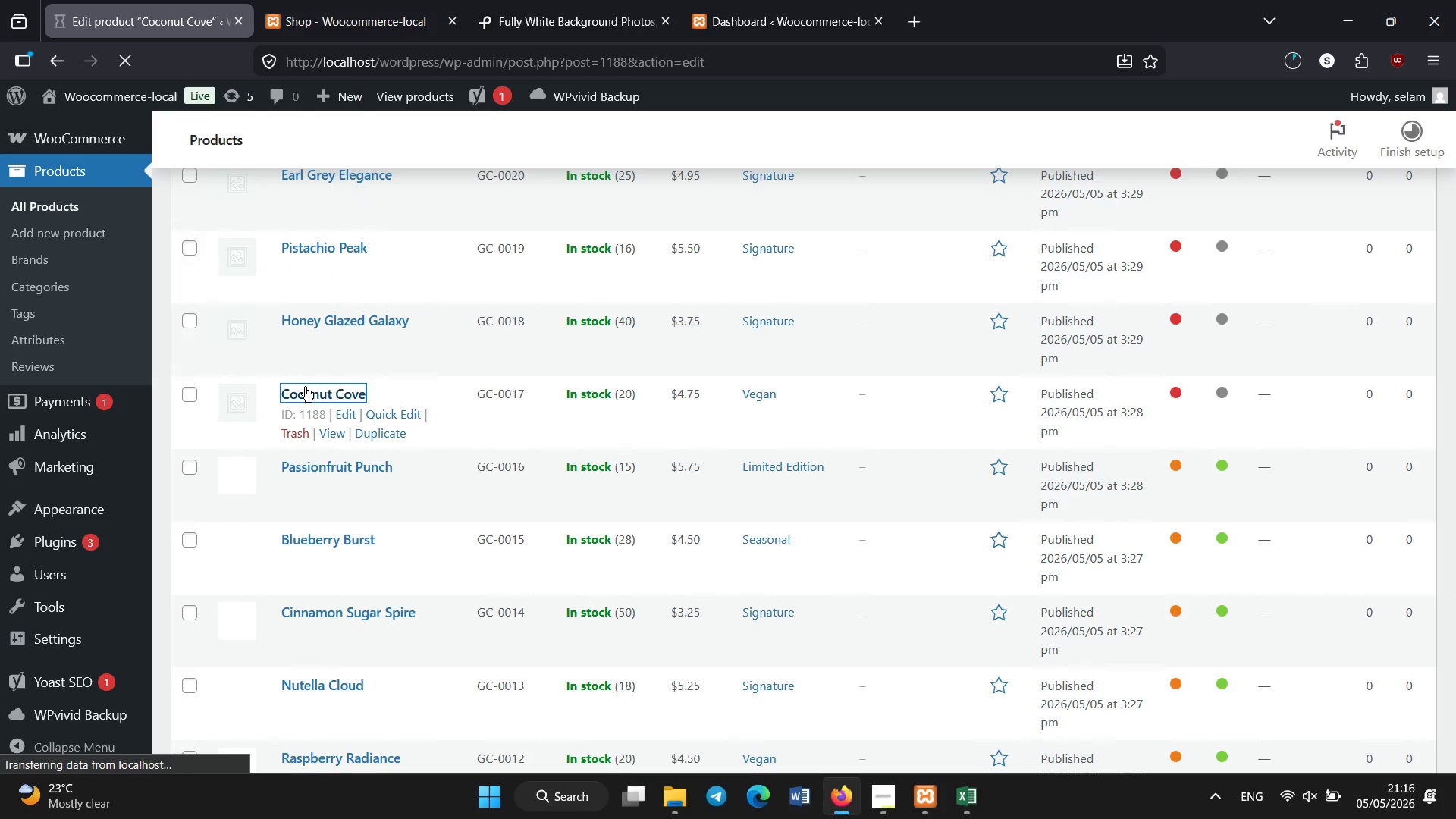 
wait(5.84)
 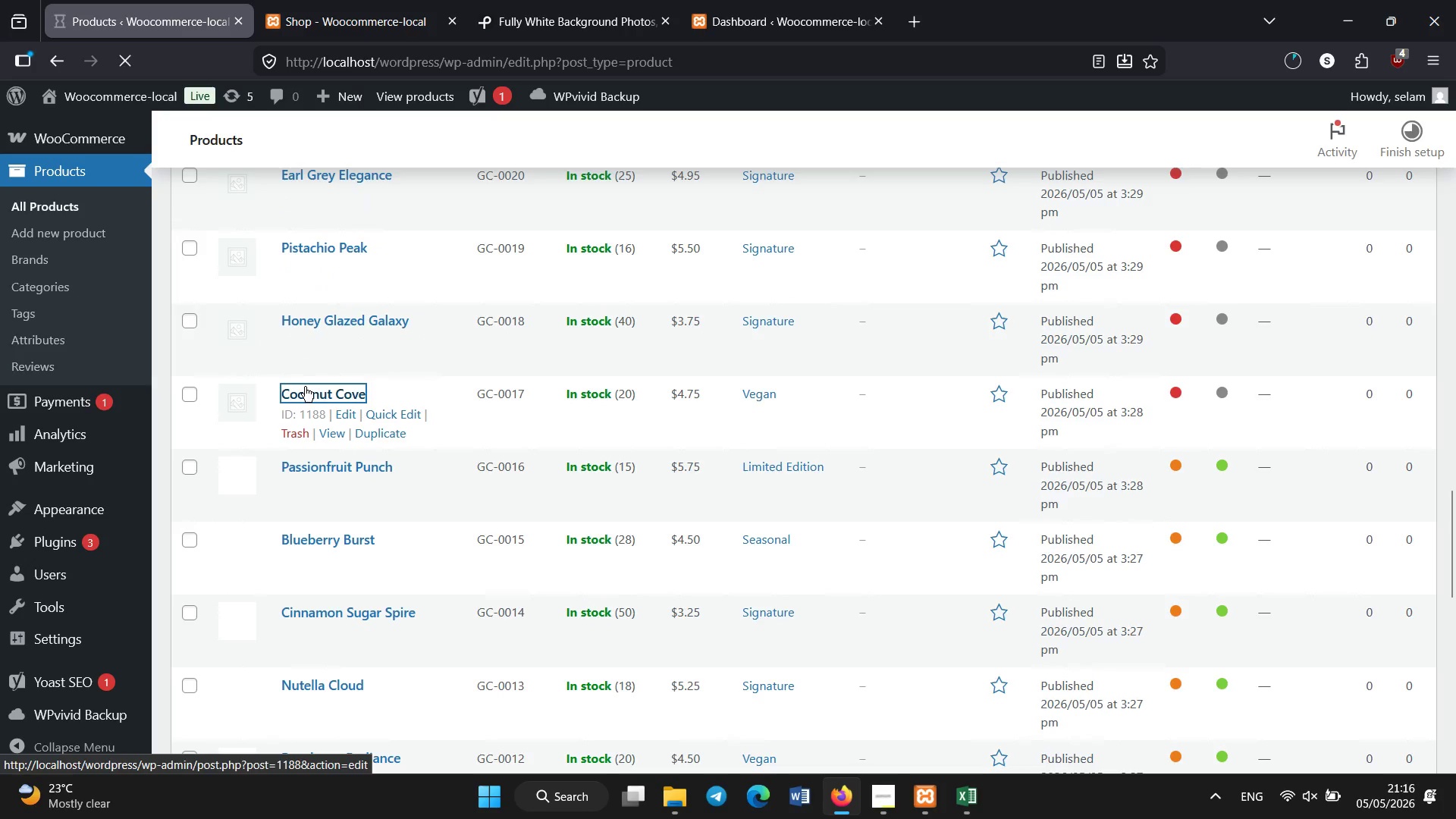 
scroll: coordinate [440, 648], scroll_direction: down, amount: 13.0
 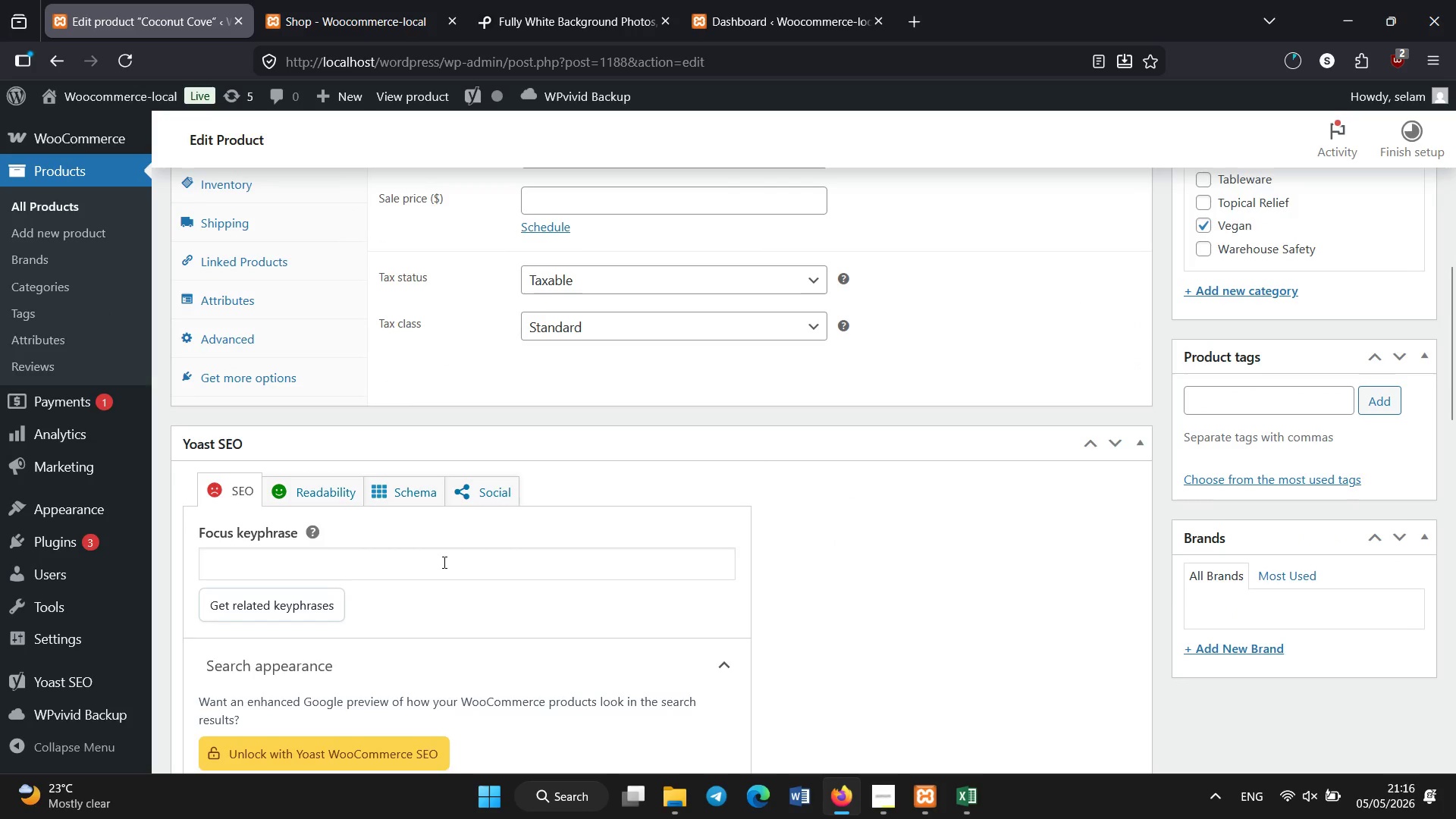 
left_click([444, 563])
 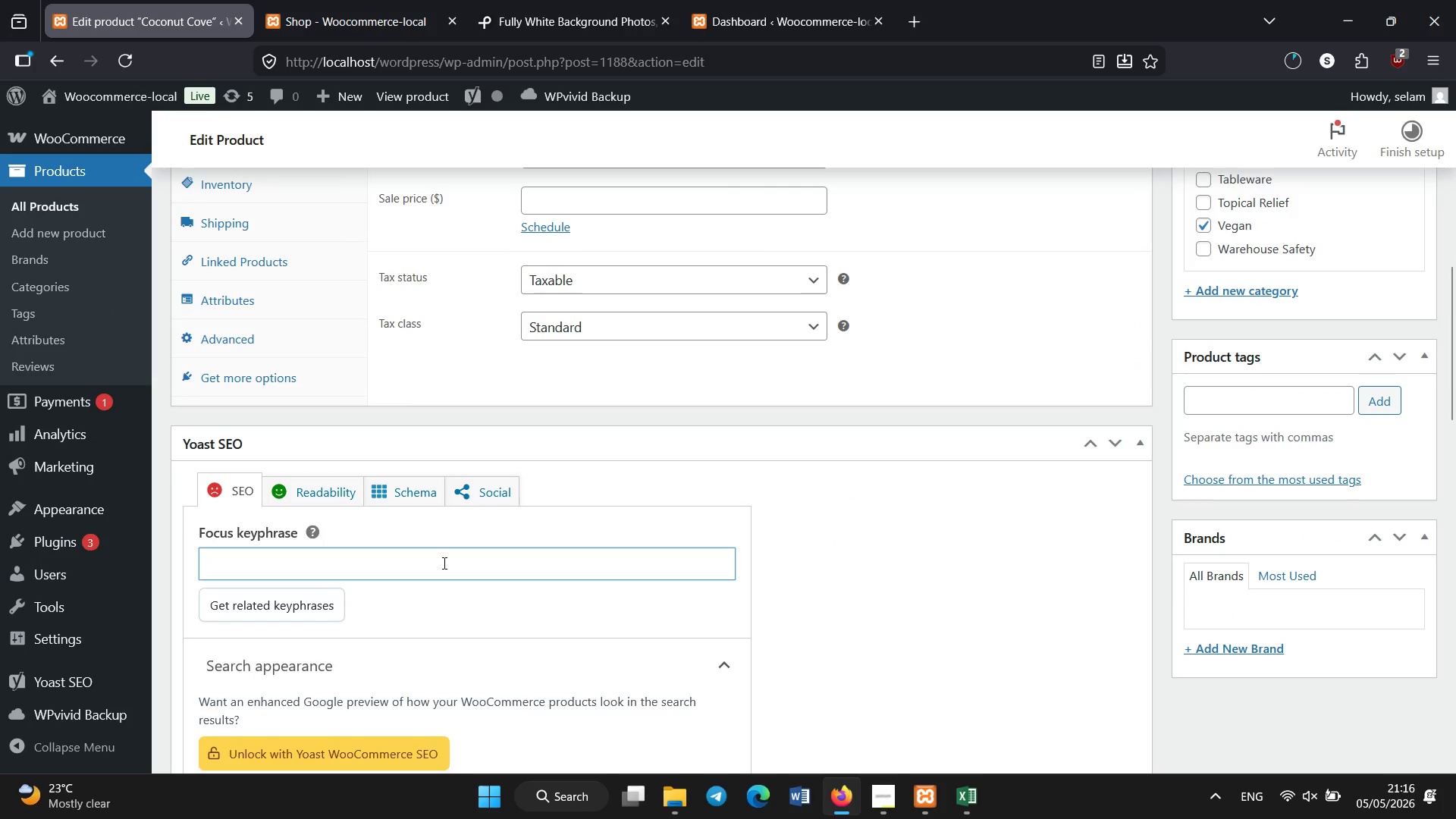 
type(artisan coconut donut)
 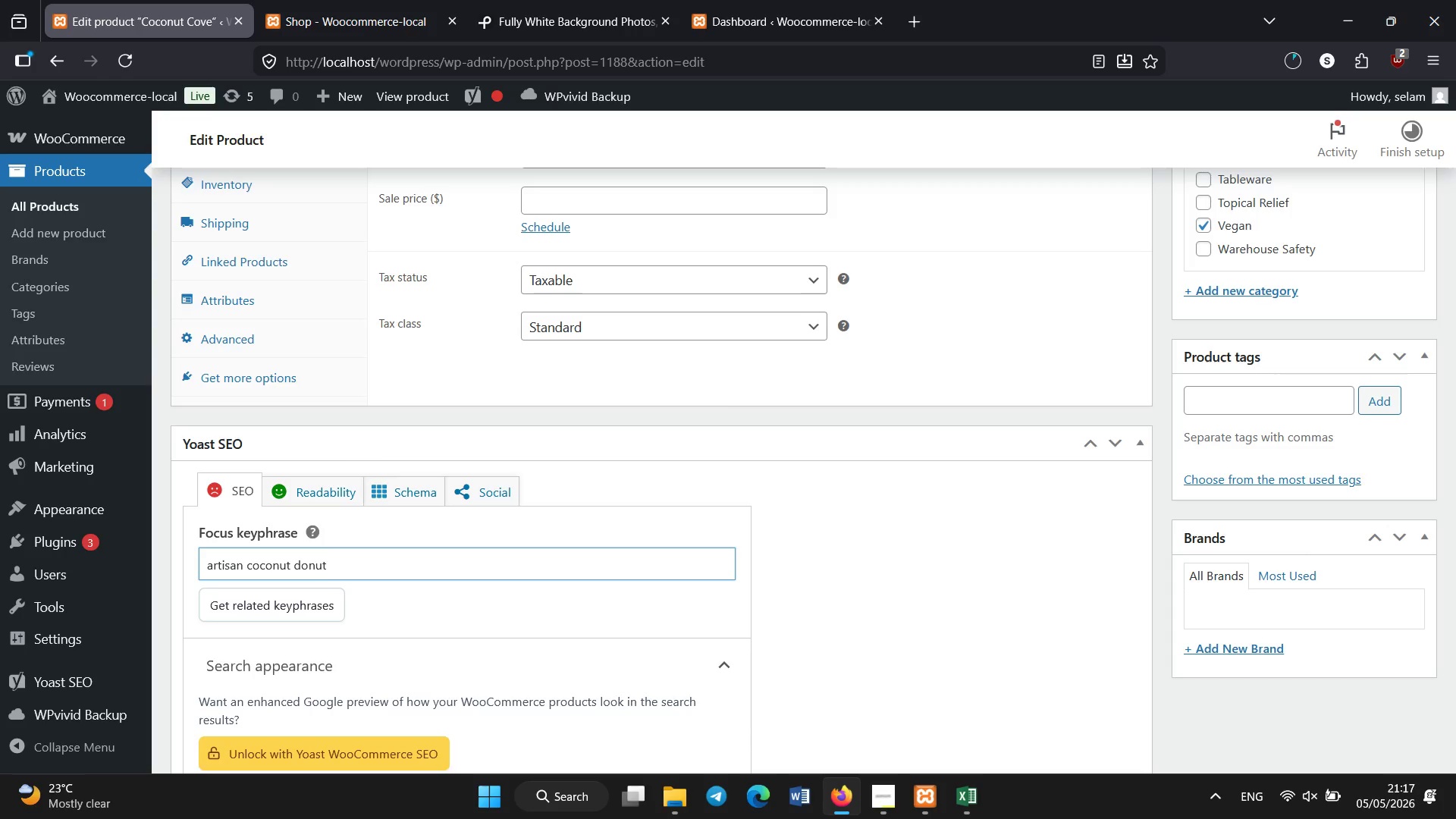 
scroll: coordinate [444, 563], scroll_direction: down, amount: 6.0
 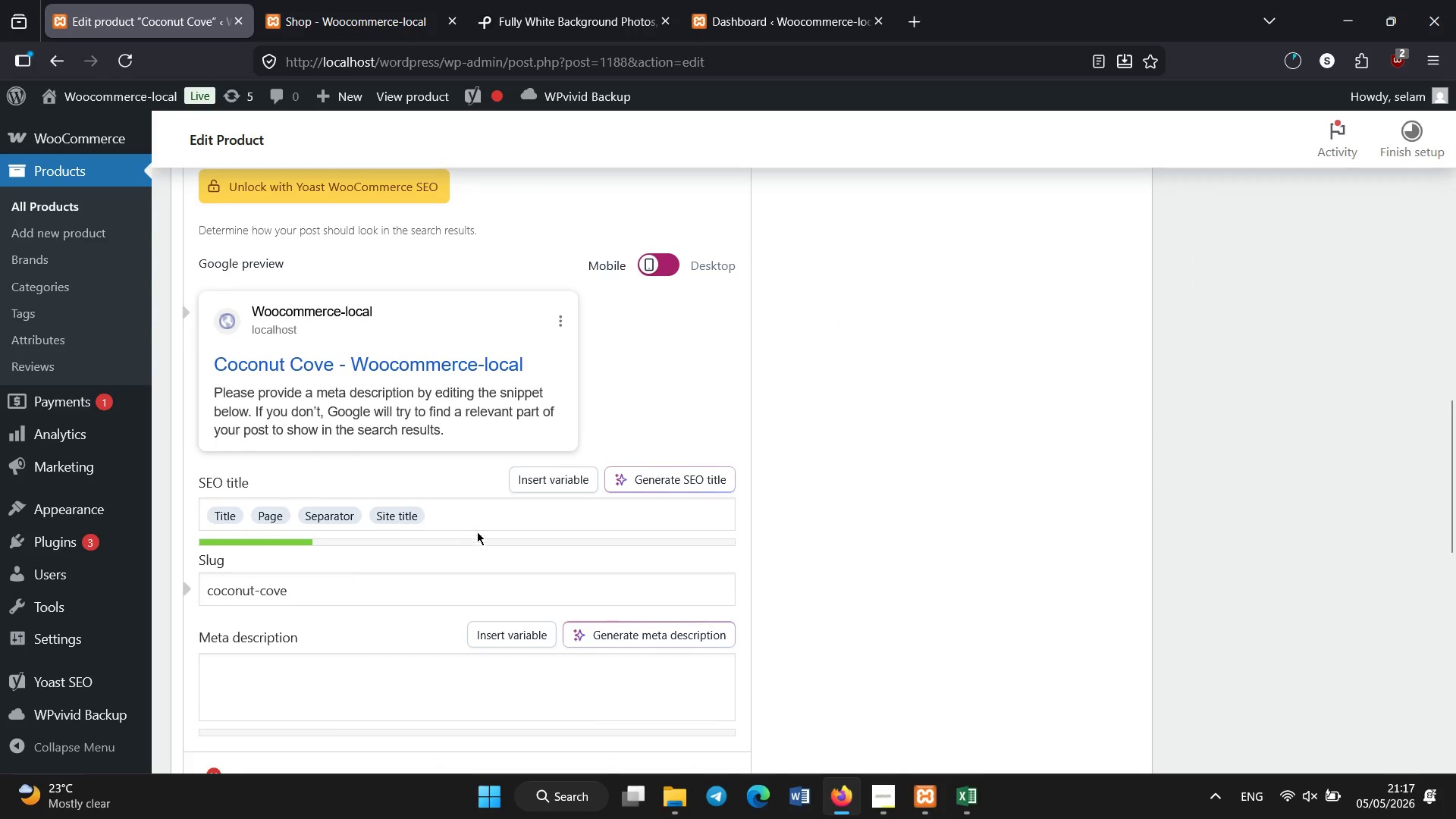 
left_click([480, 521])
 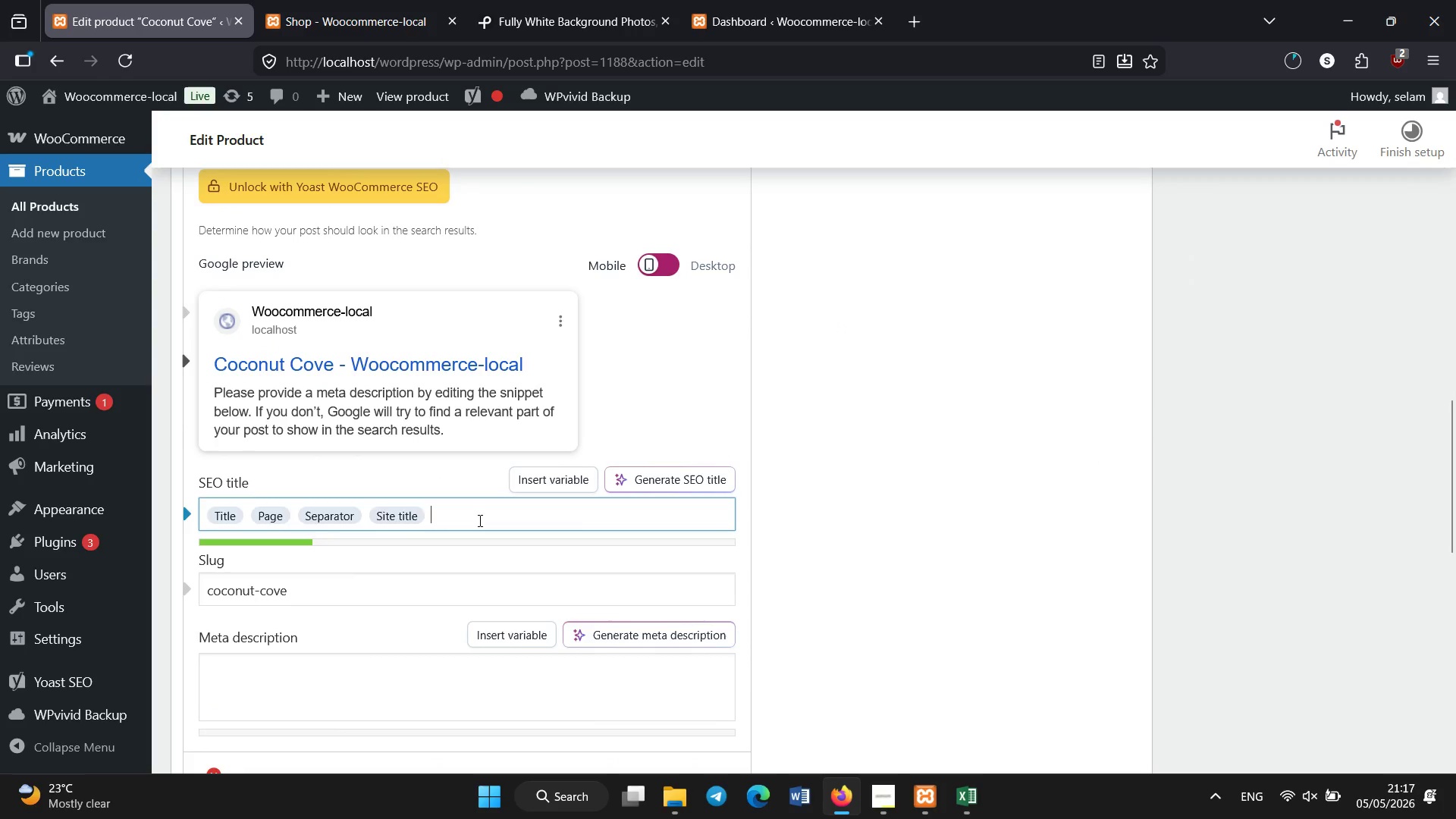 
key(Backspace)
 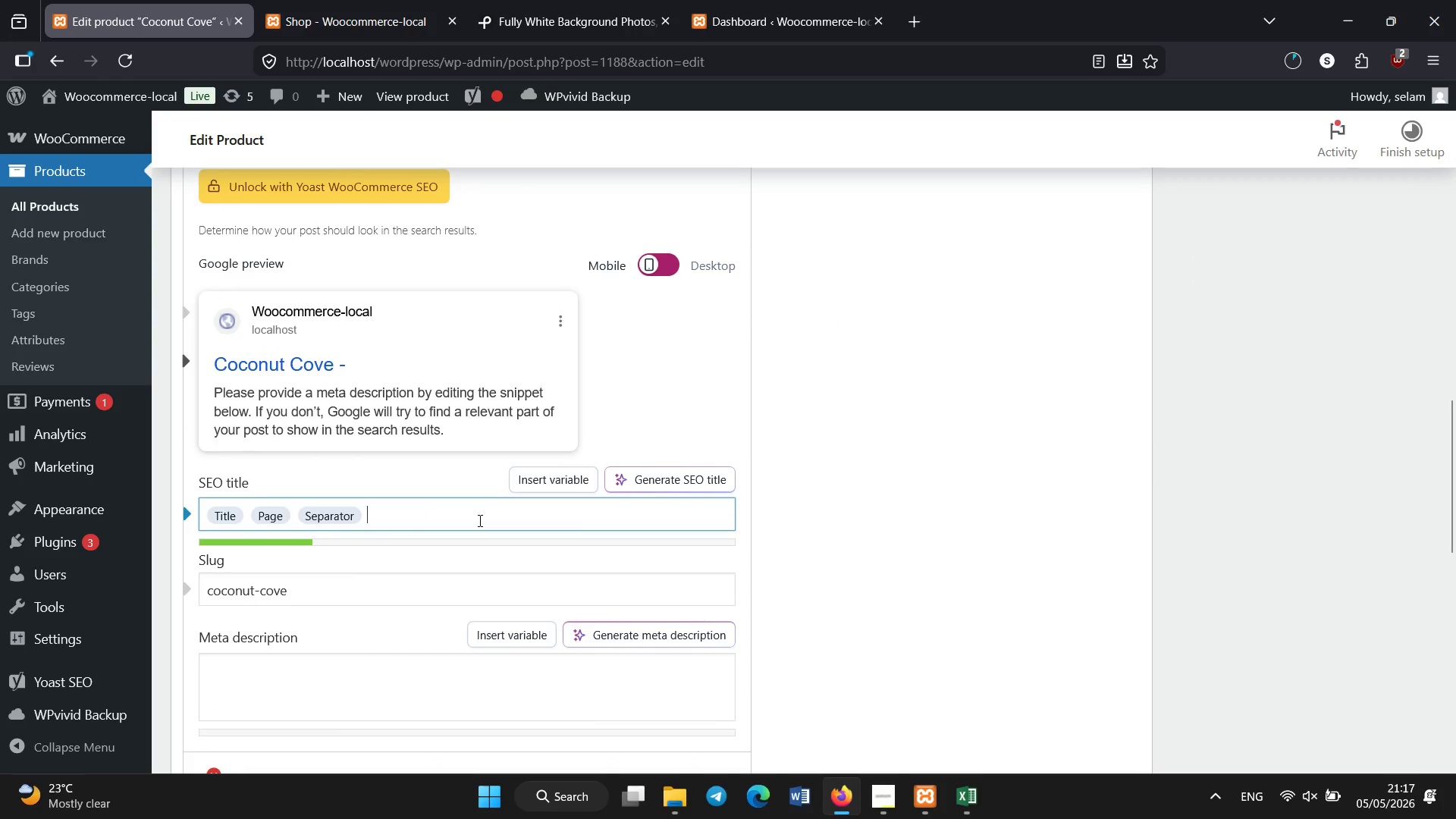 
key(Backspace)
 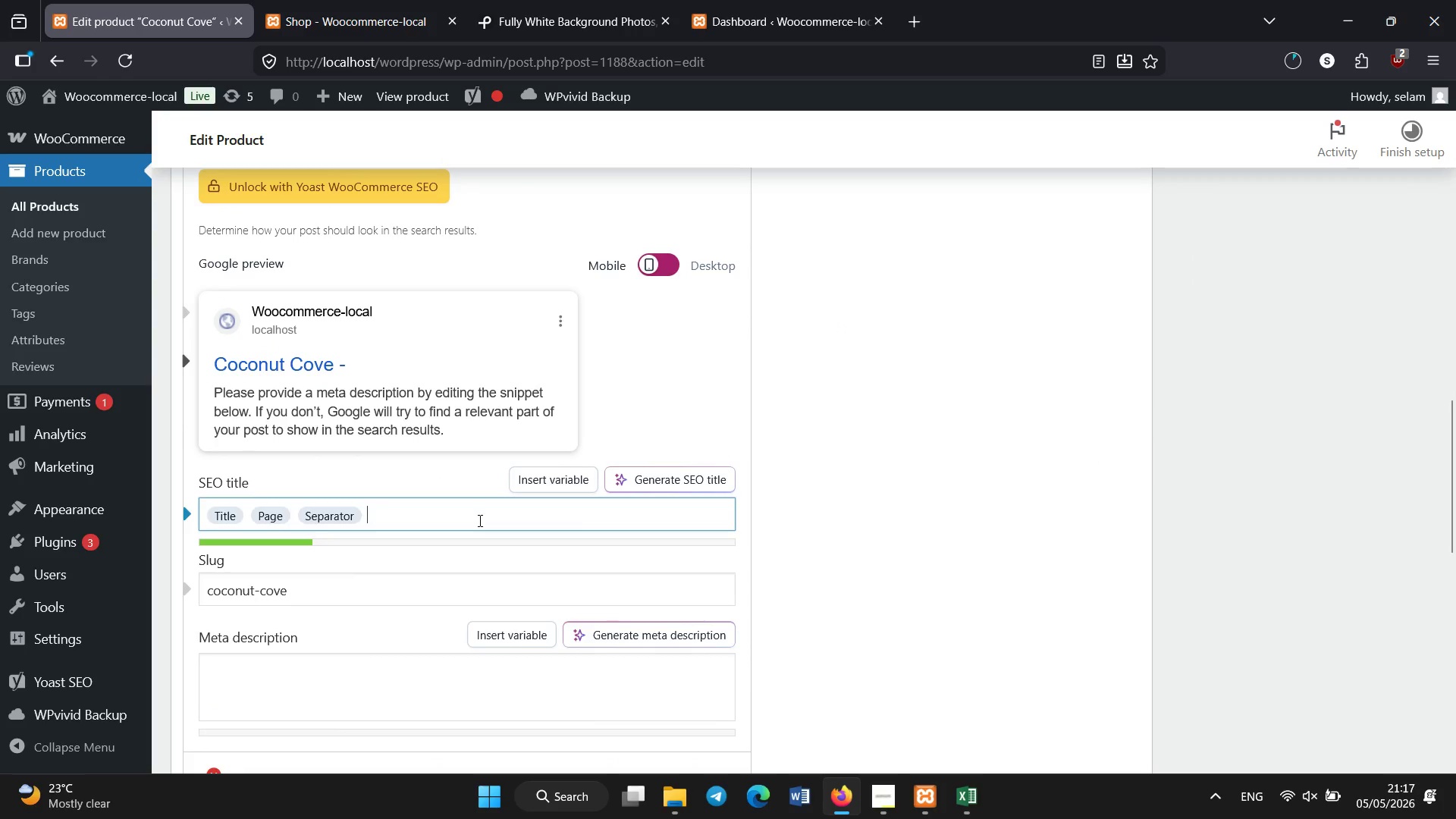 
key(Backspace)
 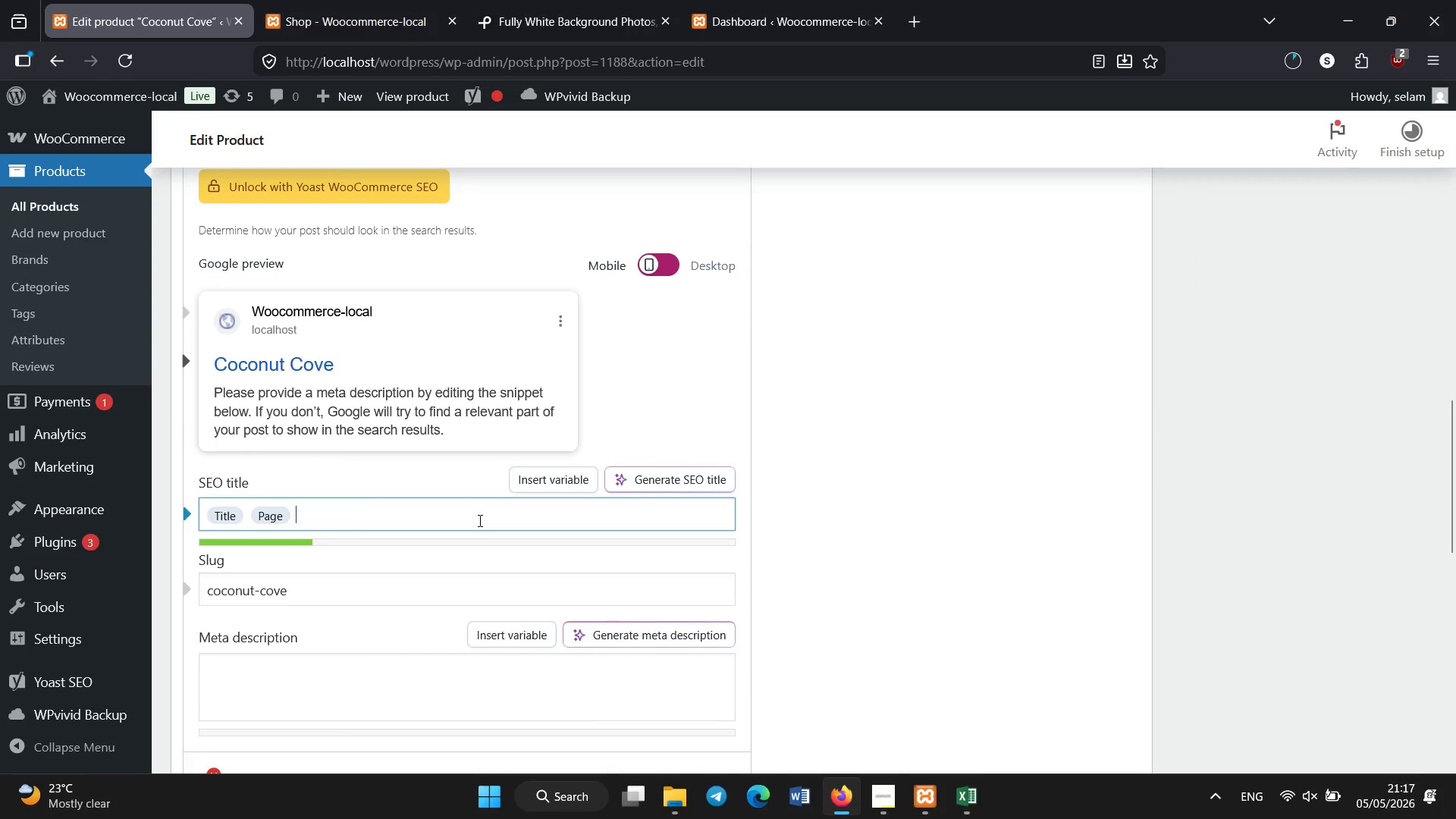 
key(Backspace)
 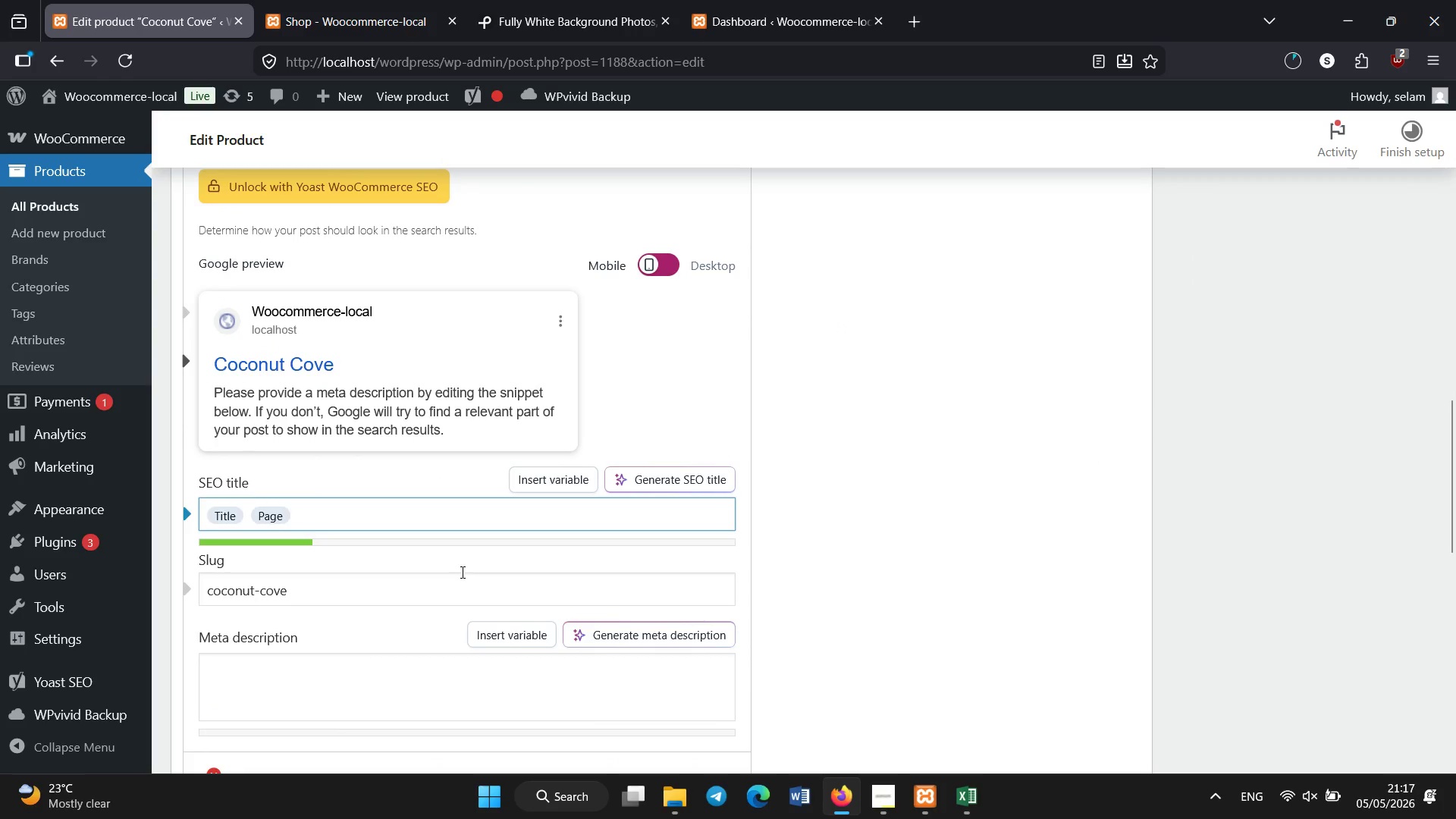 
scroll: coordinate [463, 573], scroll_direction: down, amount: 1.0
 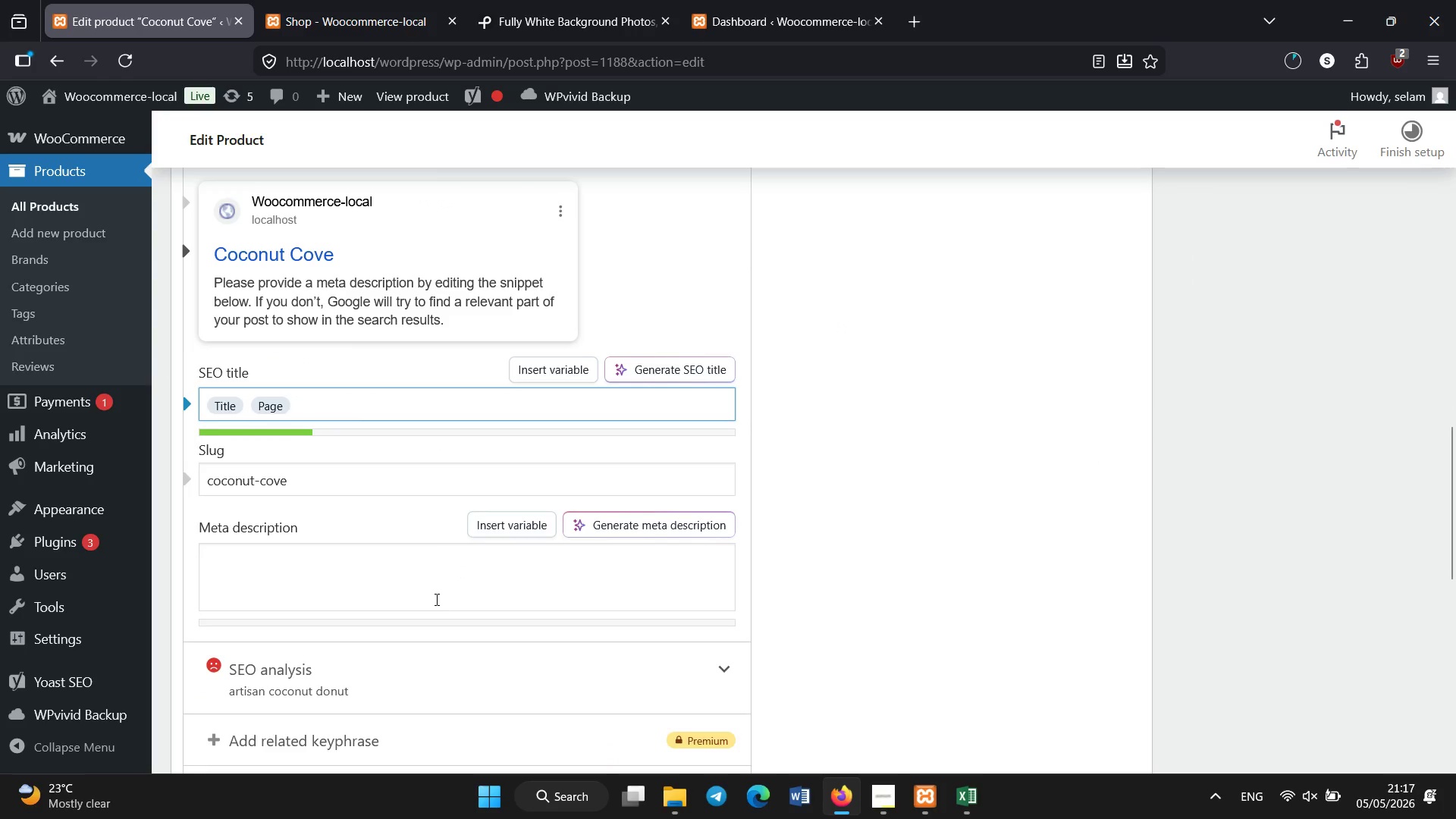 
left_click([437, 600])
 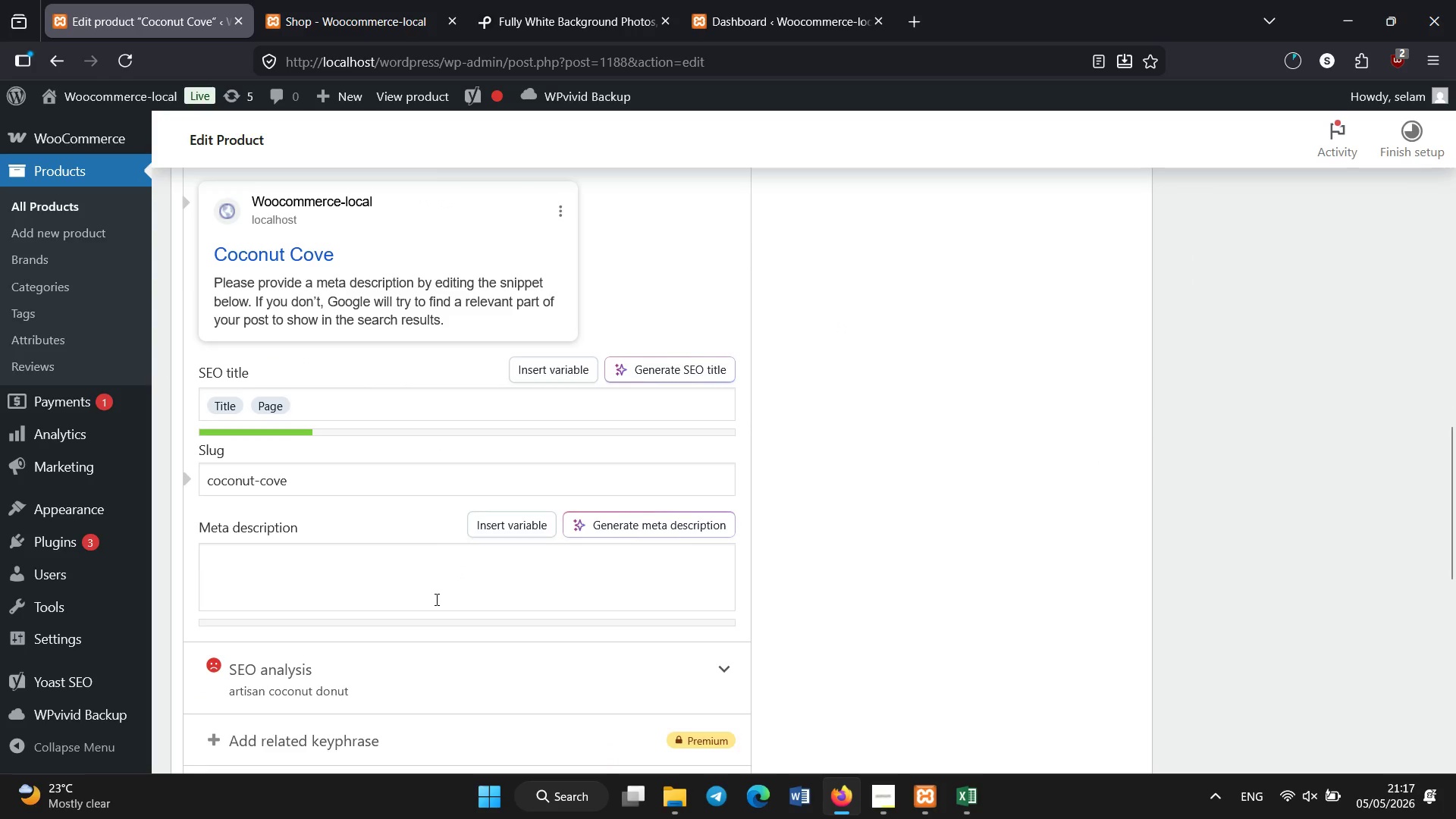 
type(ARTISAN HAND_CRAFTED Coconut Cove donut with classic vanilla glaze and tropical cocconut )
 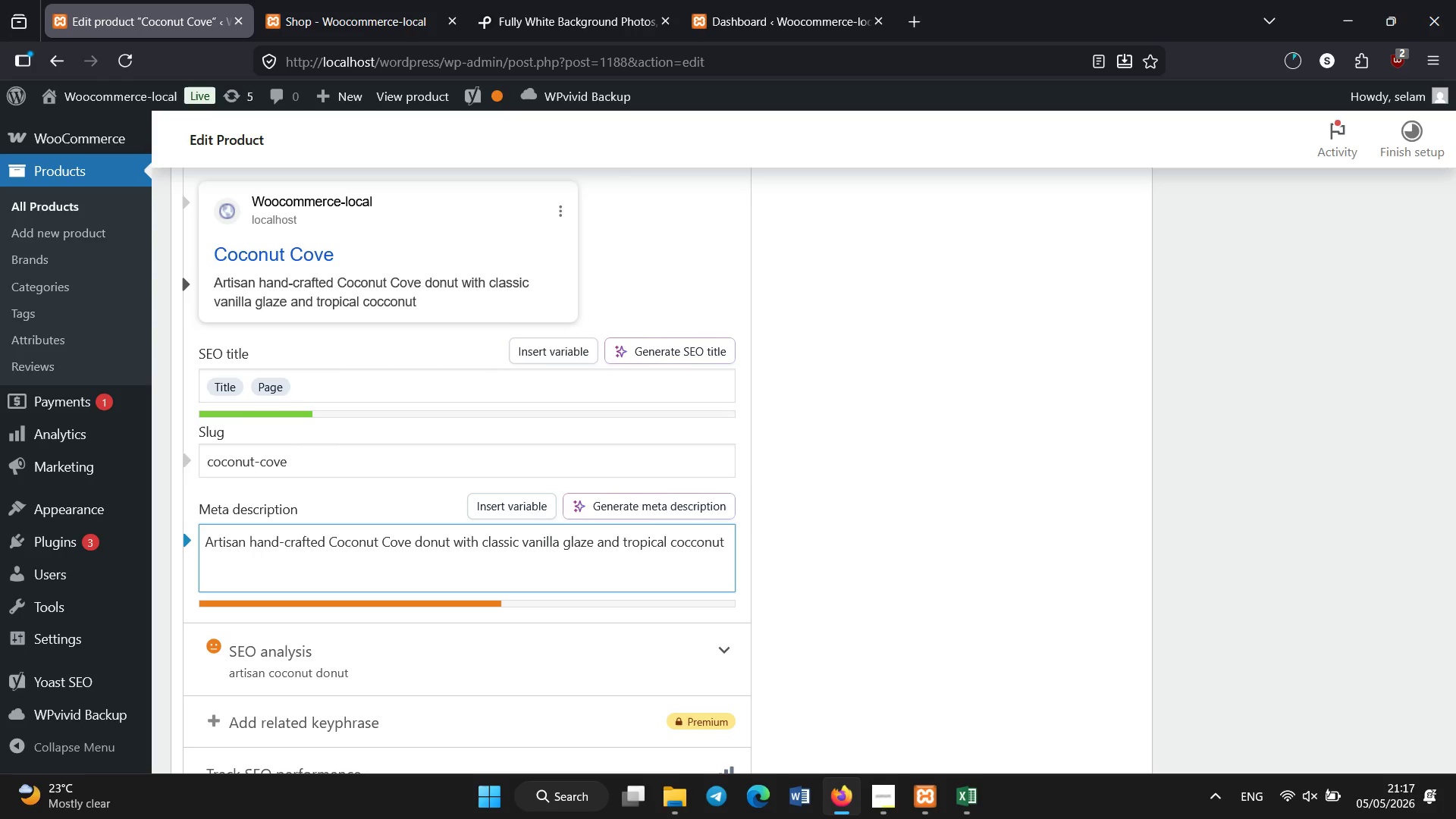 
hold_key(key=ArrowLeft, duration=1.22)
 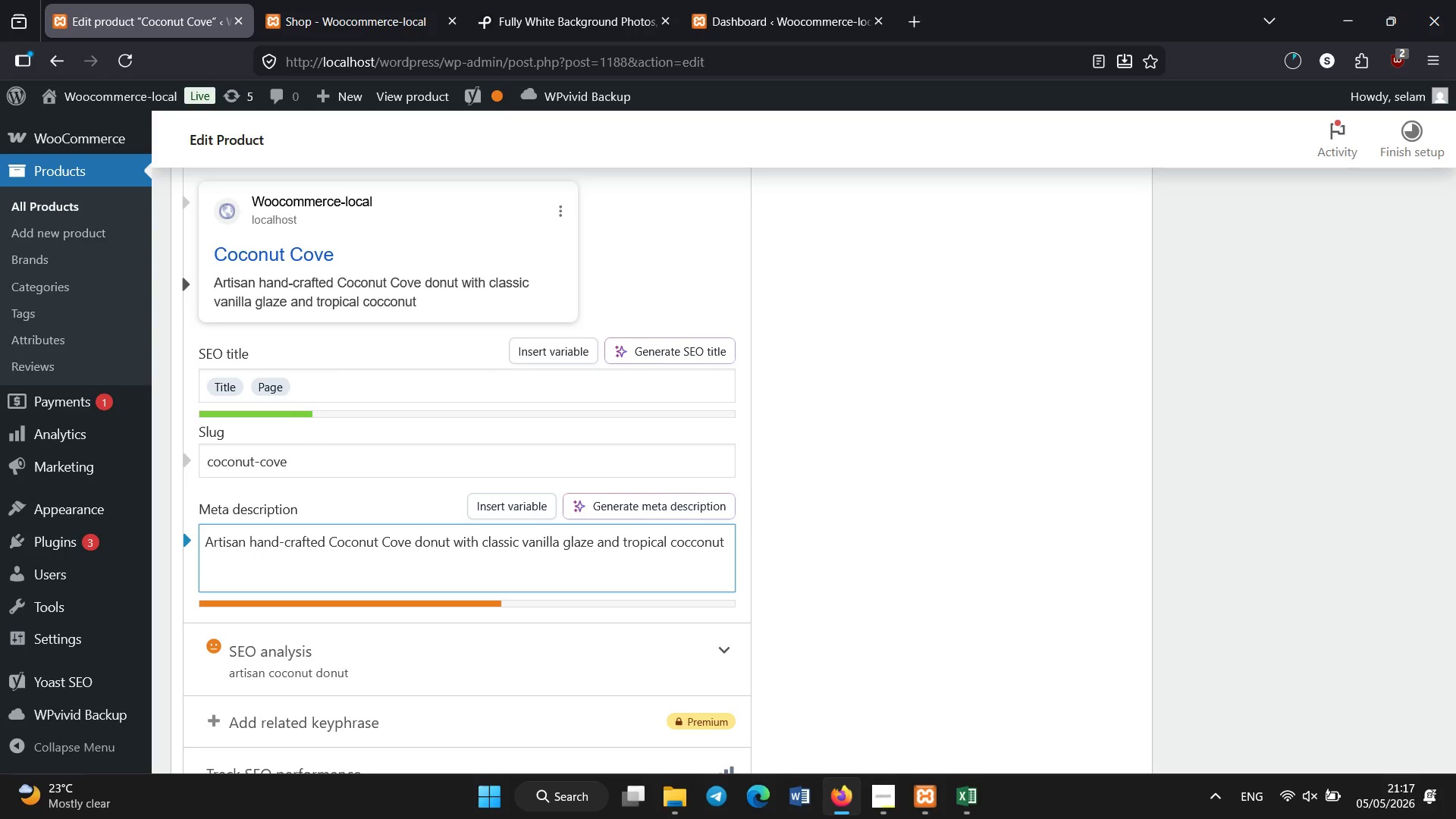 
hold_key(key=ArrowLeft, duration=1.5)
 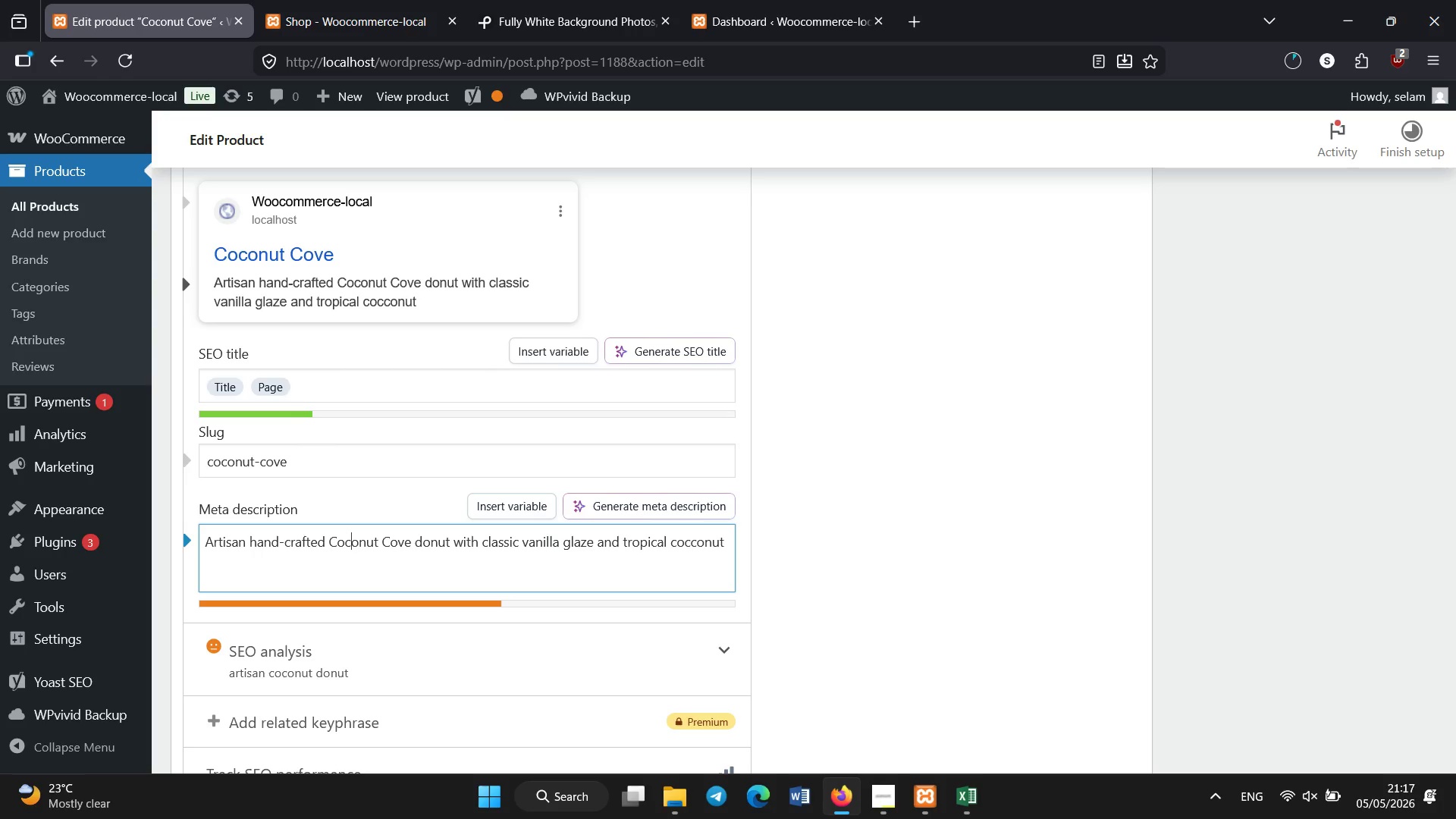 
key(ArrowLeft)
 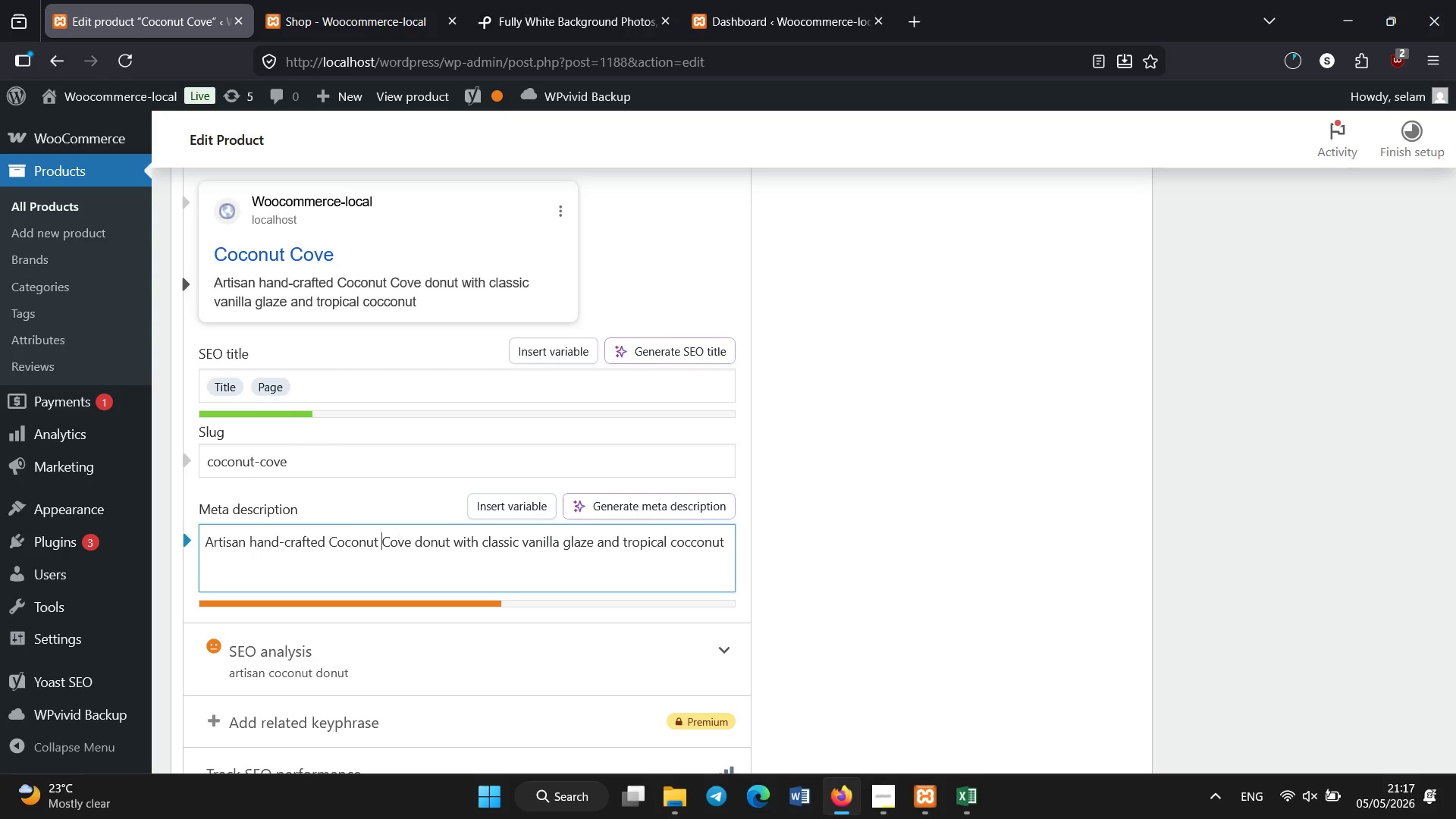 
key(ArrowLeft)
 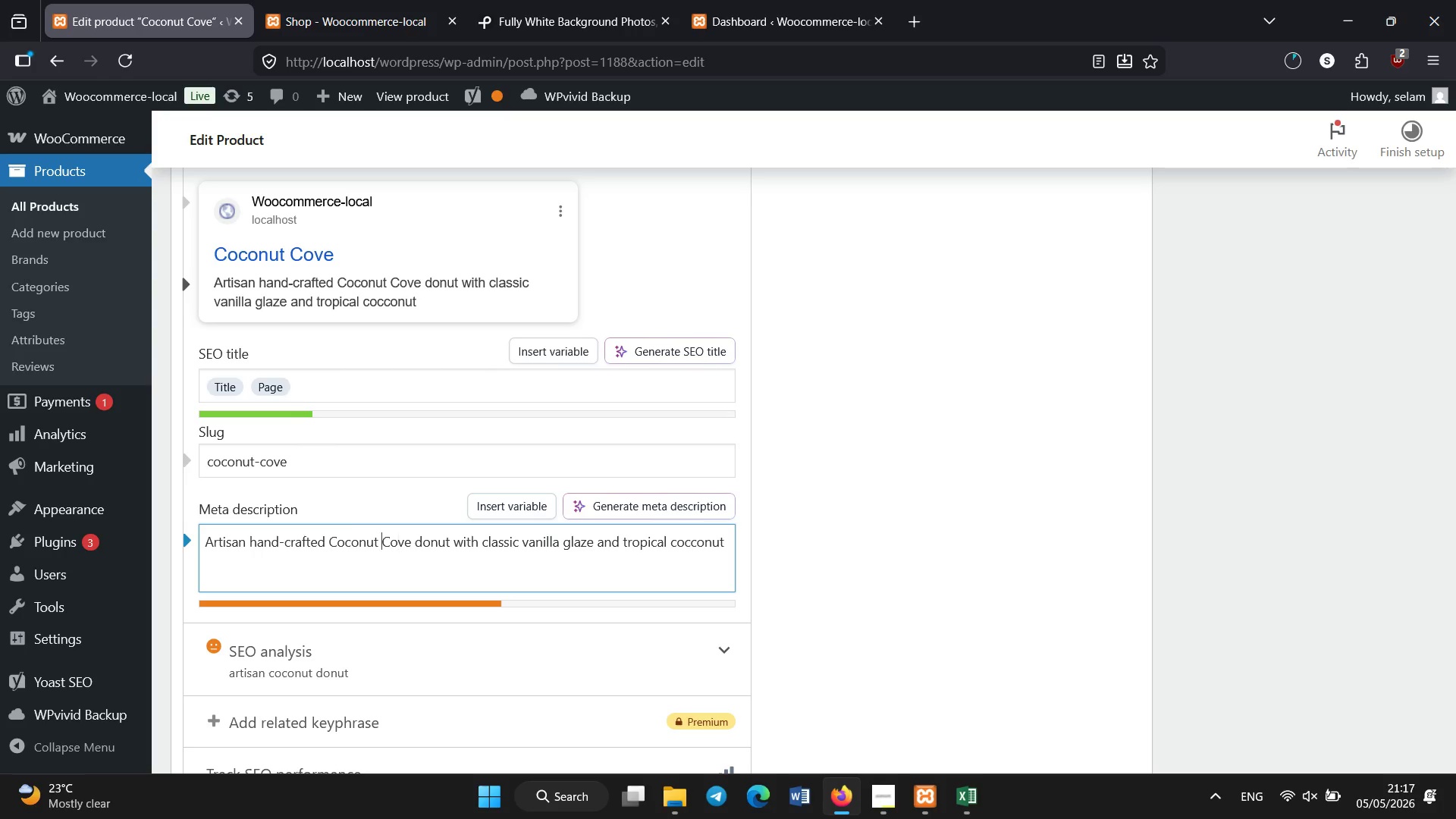 
key(ArrowLeft)
 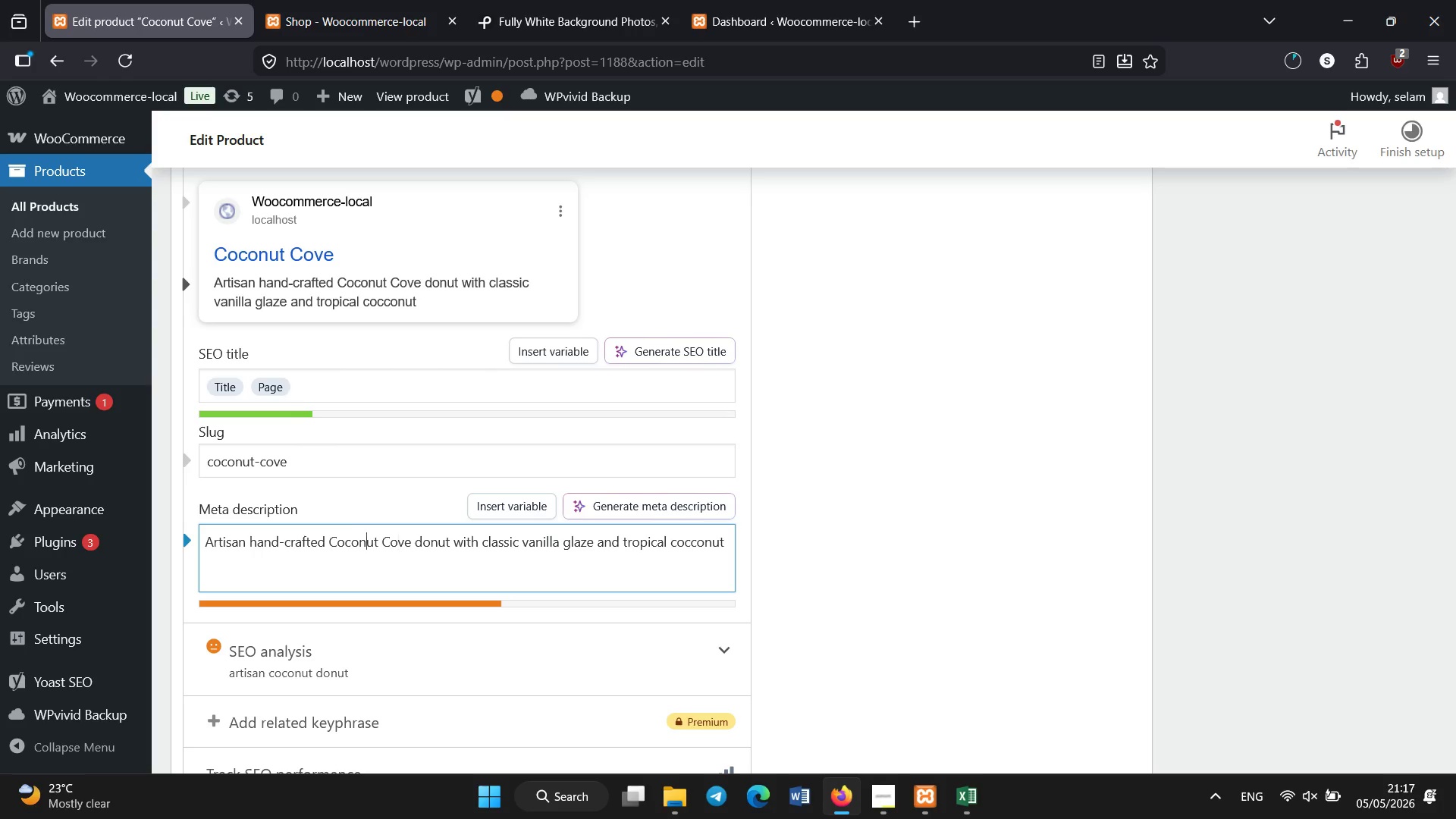 
key(ArrowLeft)
 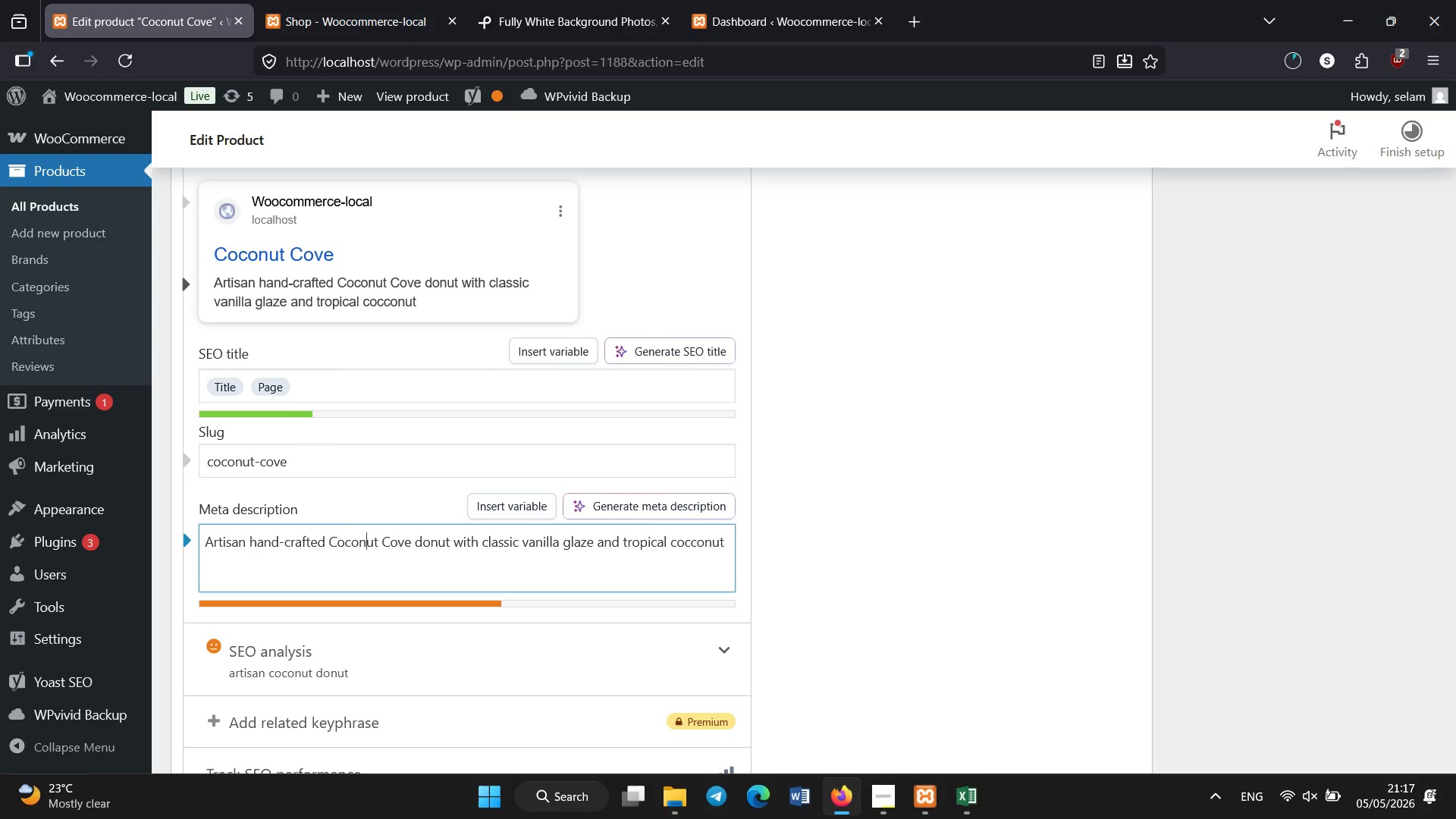 
key(ArrowLeft)
 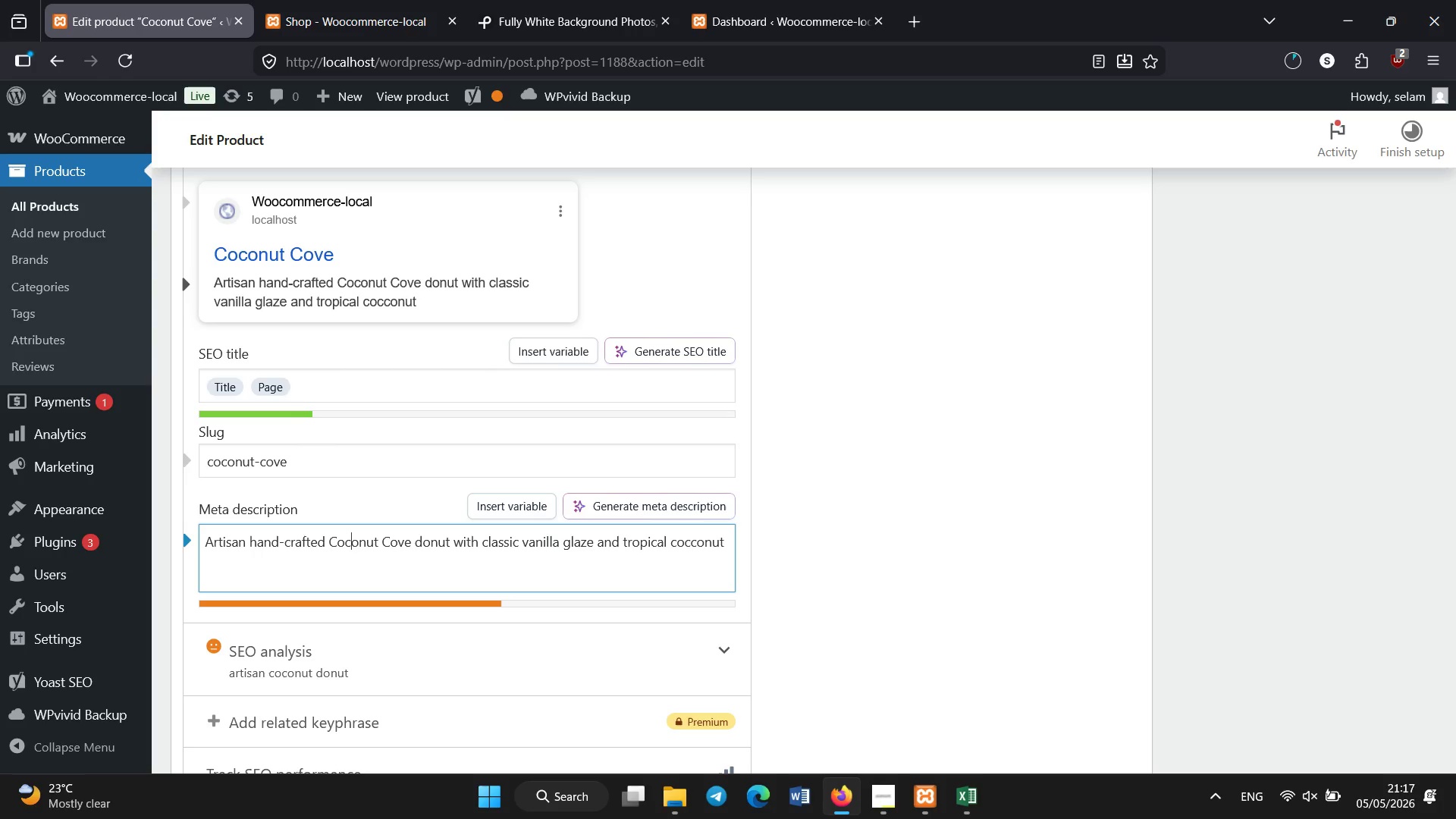 
key(C)
 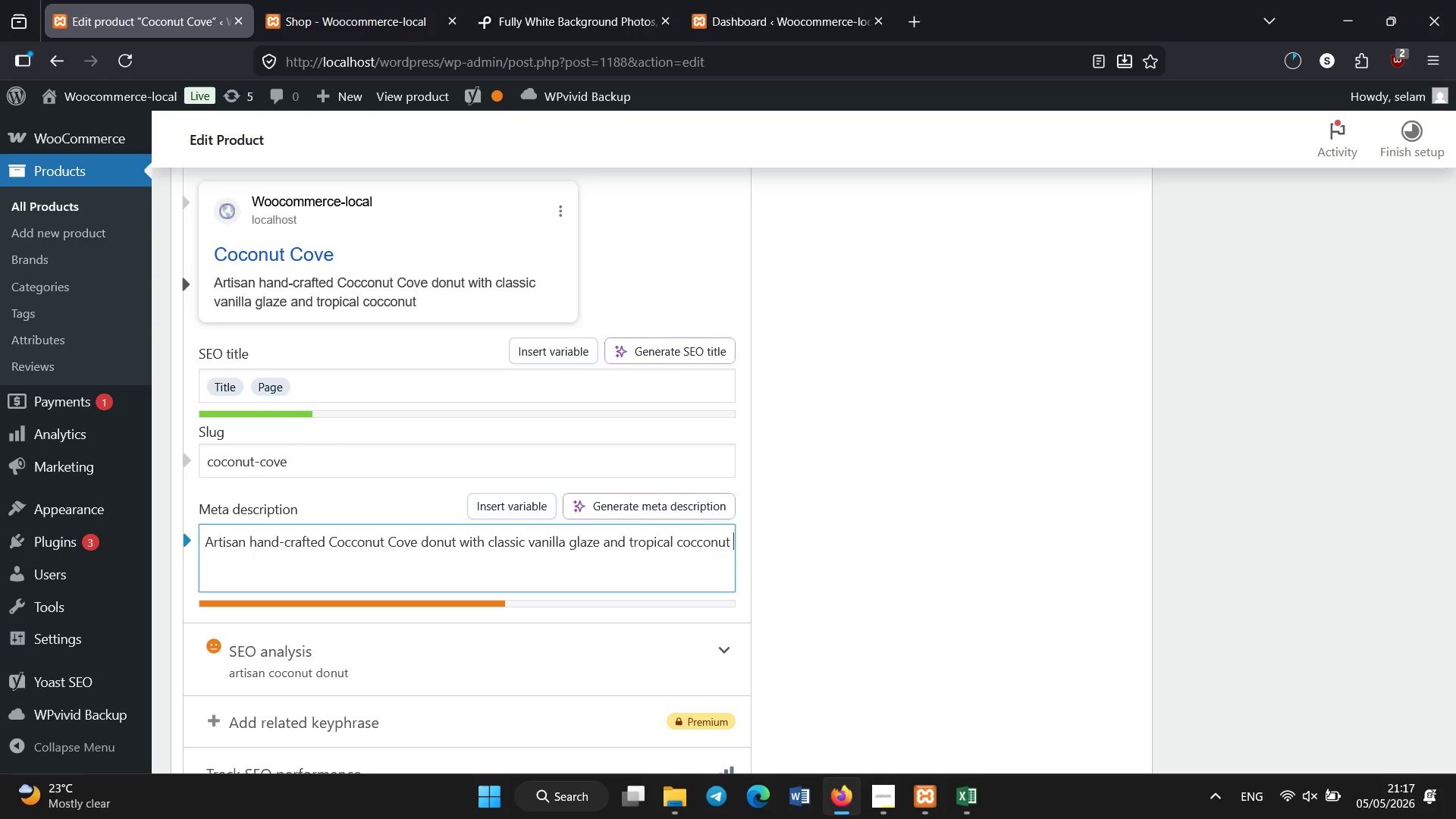 
key(ArrowDown)
 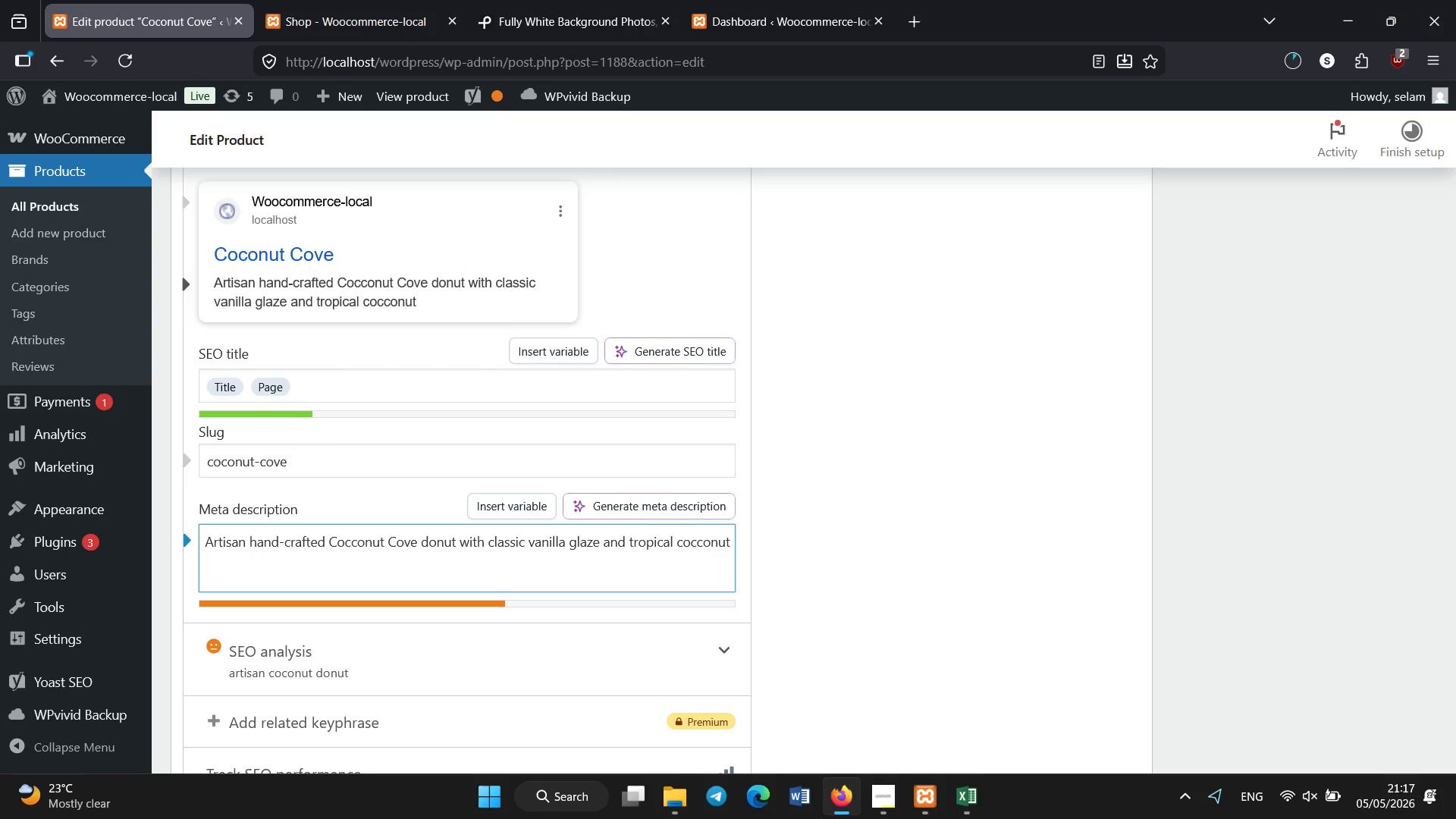 
type(flavor. Light and creamy treat.)
 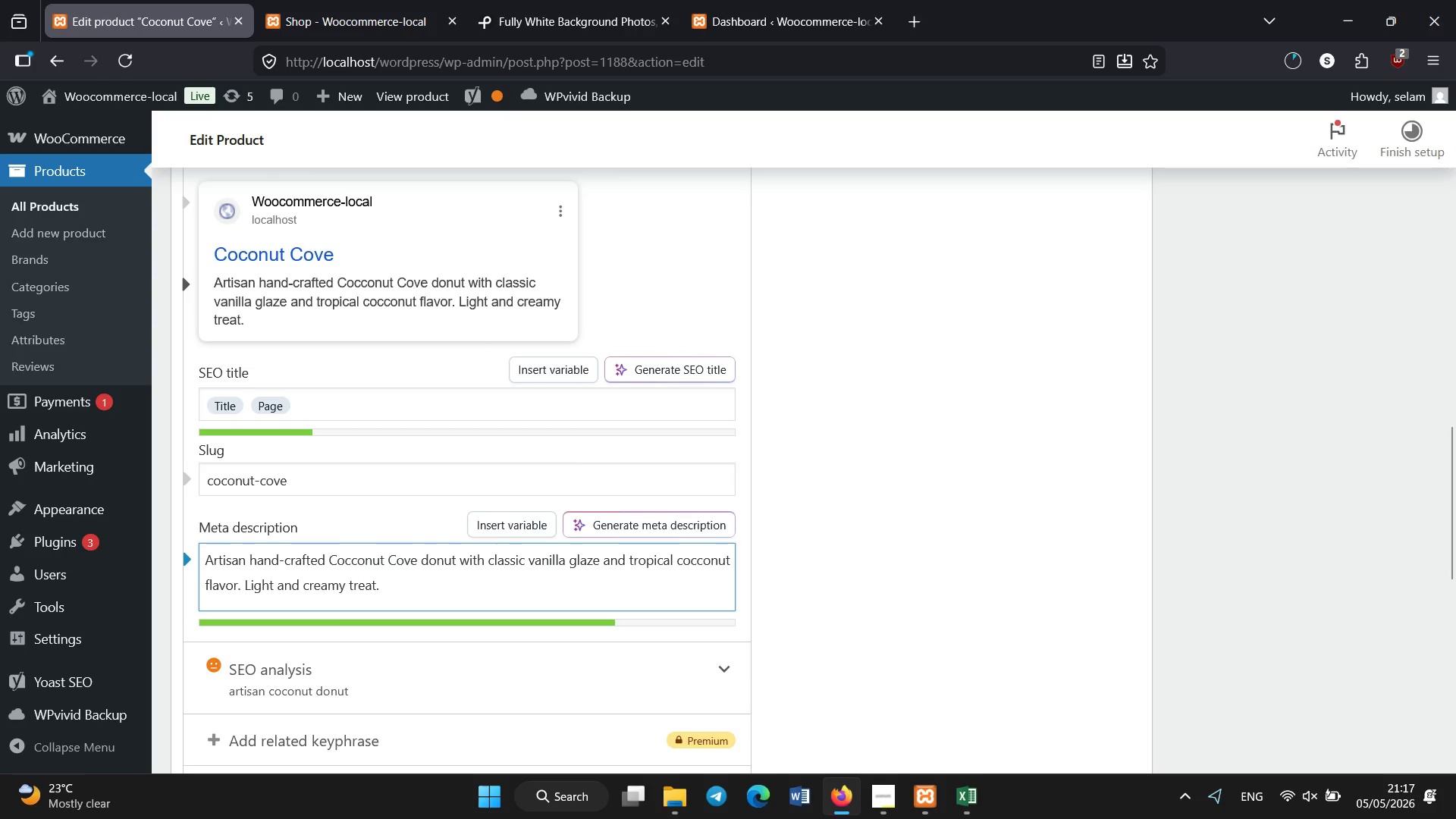 
scroll: coordinate [437, 600], scroll_direction: up, amount: 7.0
 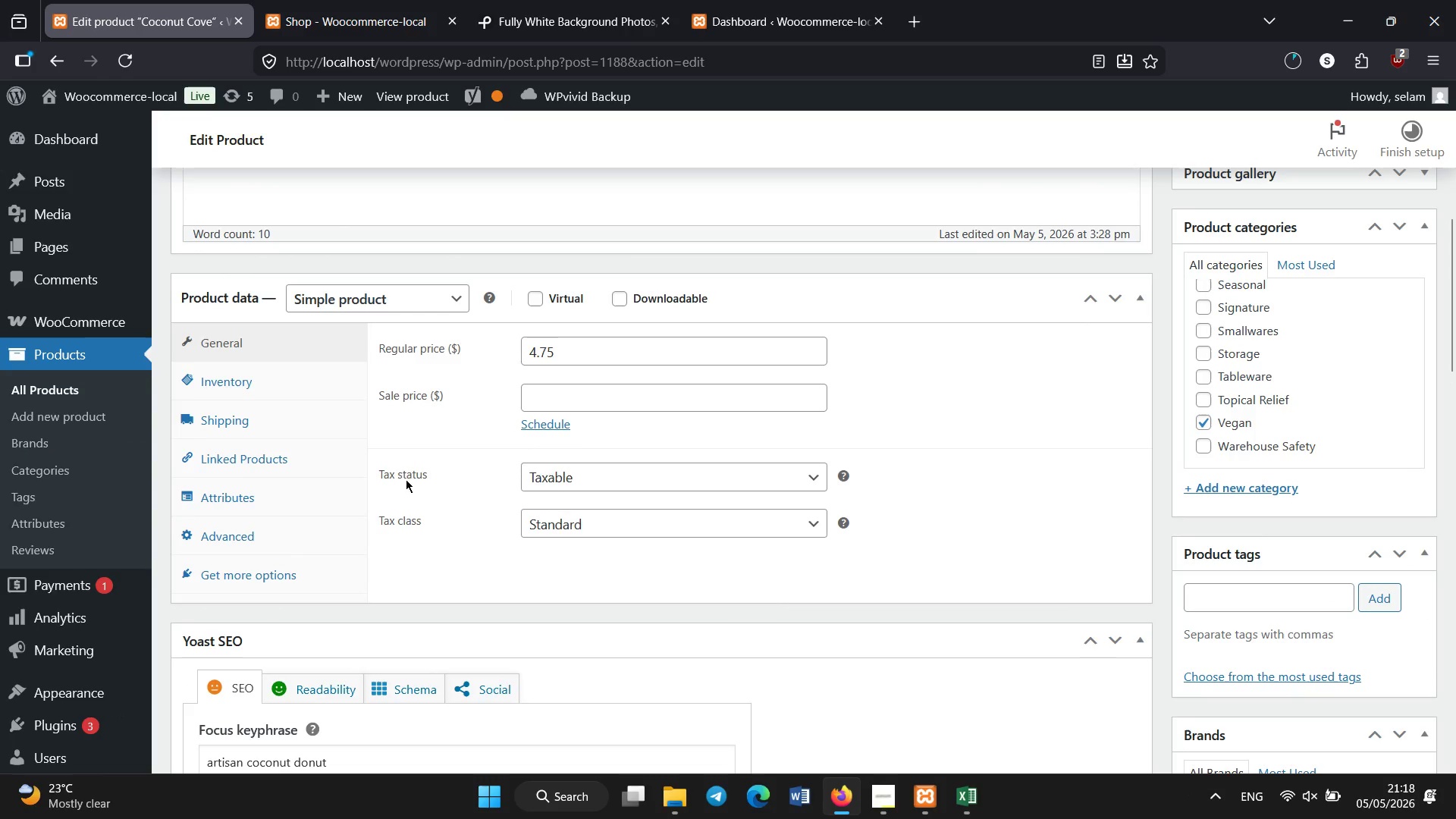 
left_click([284, 491])
 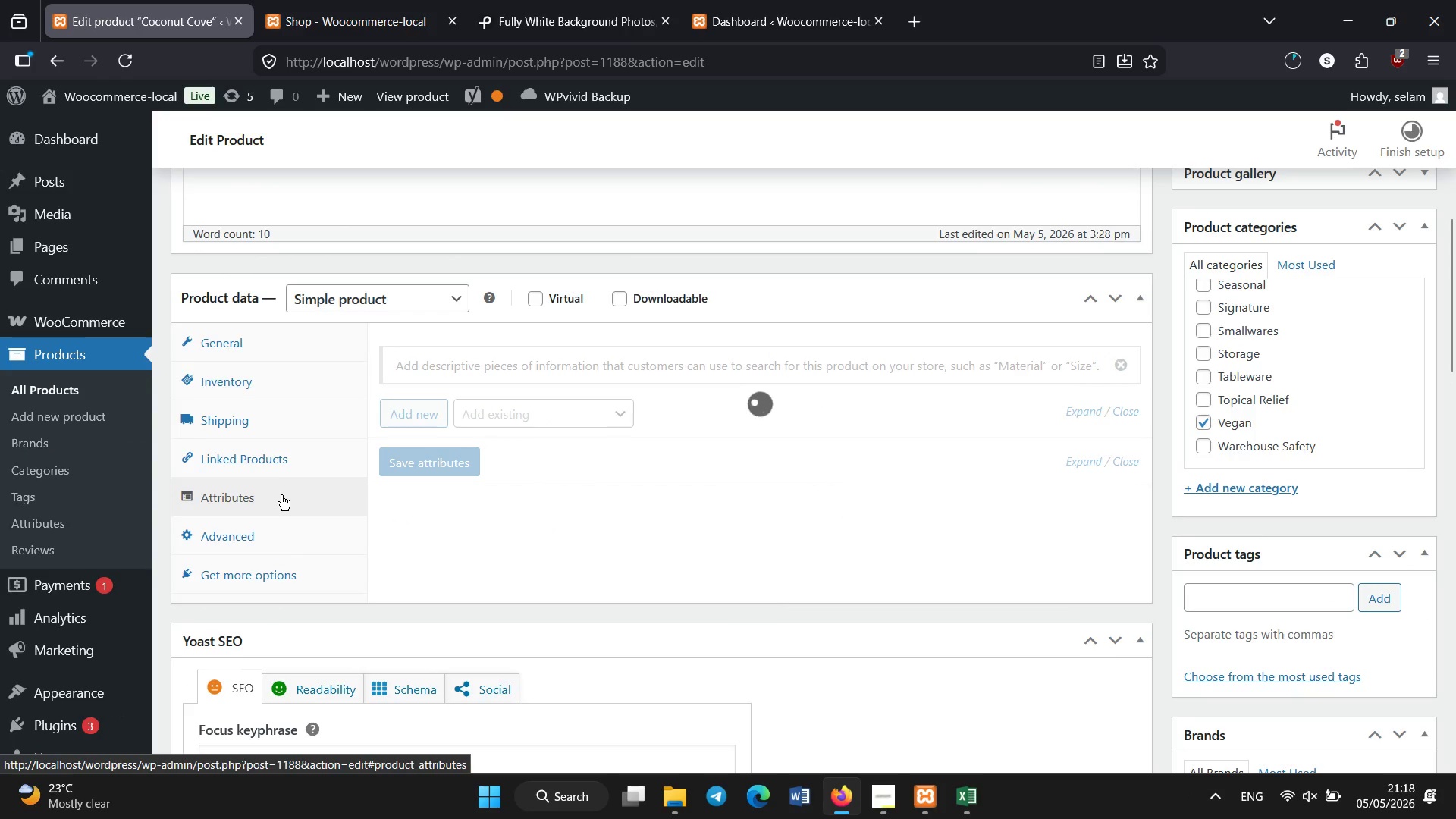 
scroll: coordinate [281, 495], scroll_direction: none, amount: 0.0
 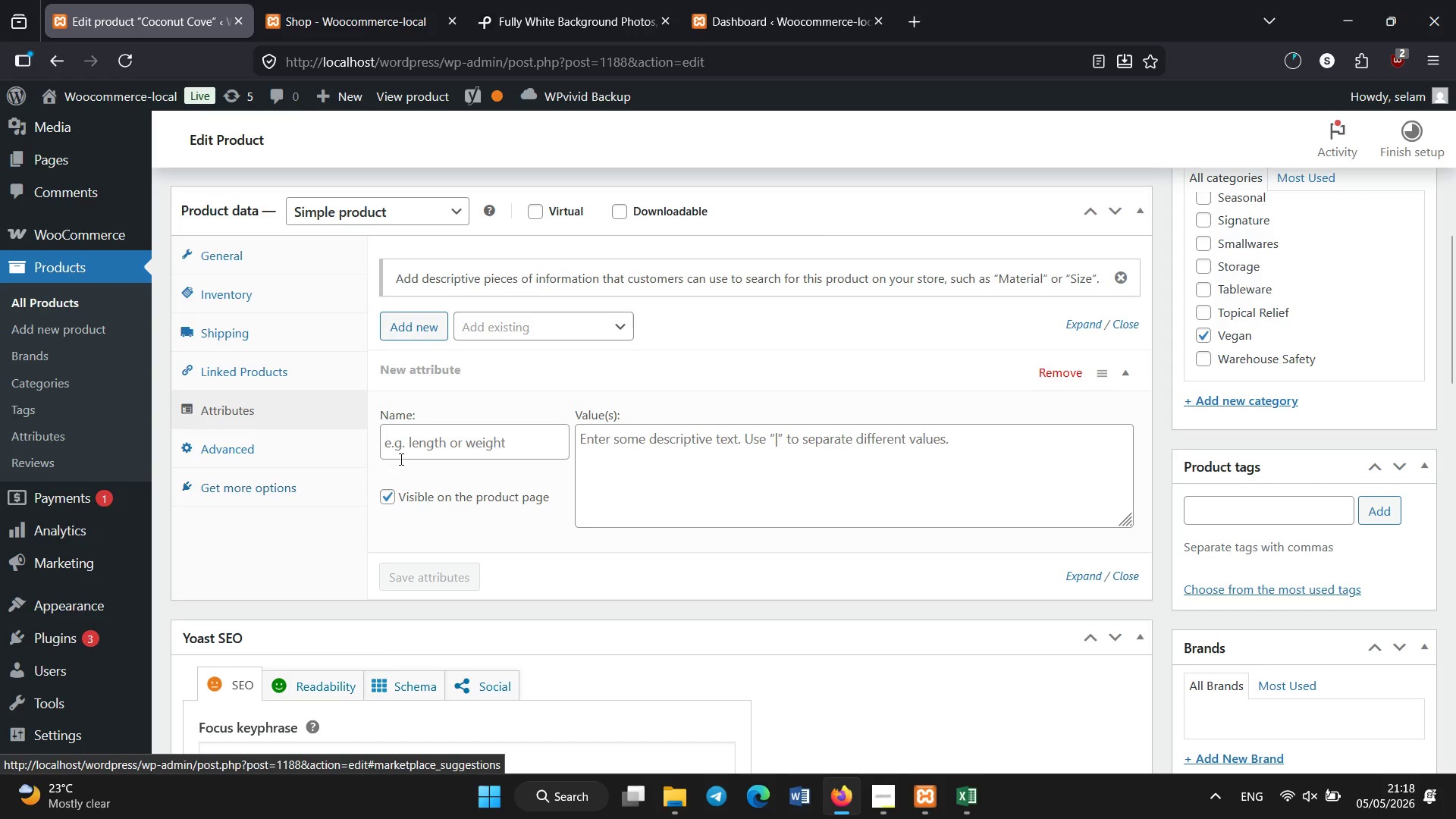 
wait(6.78)
 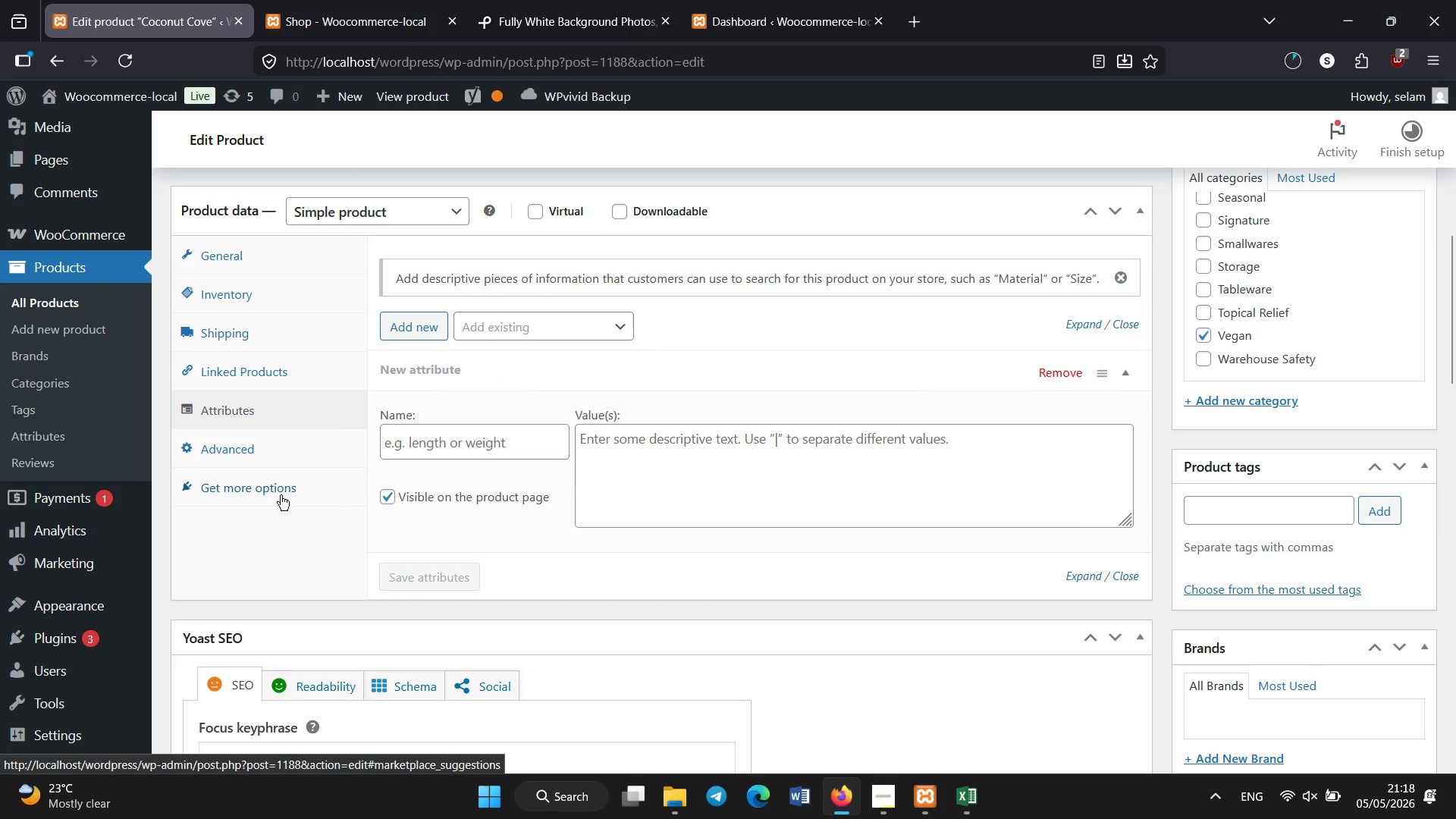 
left_click([500, 333])
 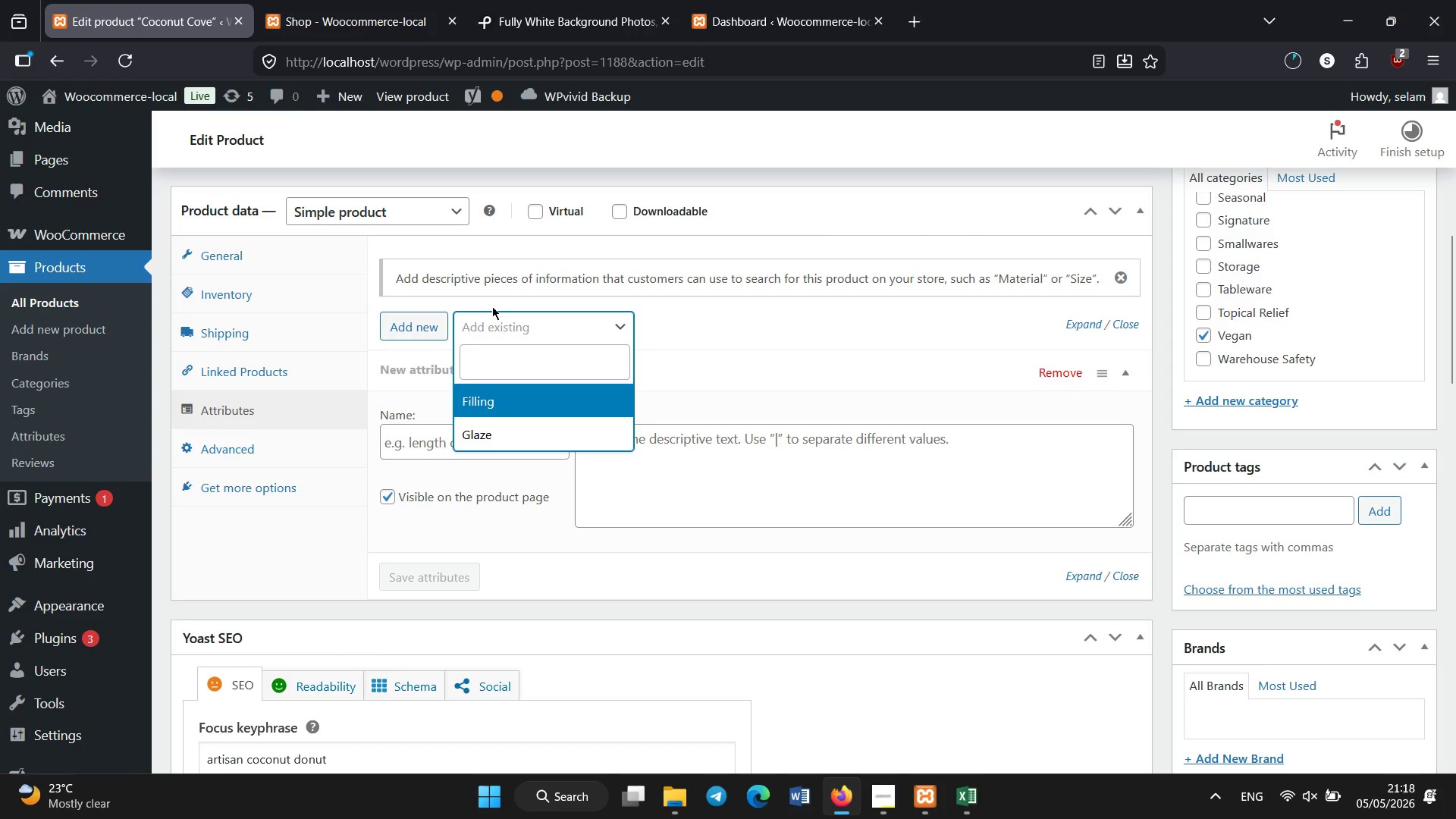 
left_click([485, 437])
 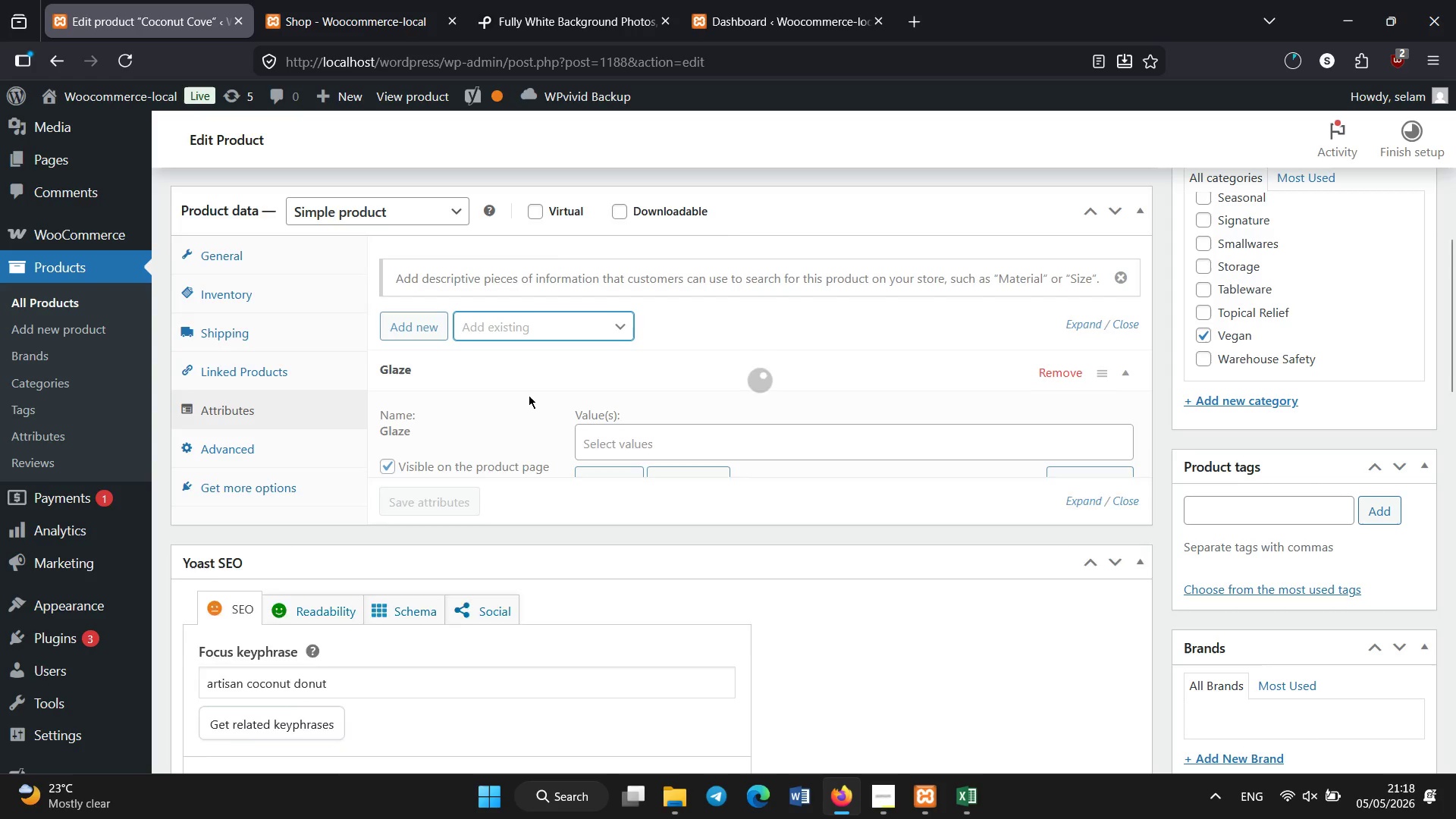 
left_click([630, 428])
 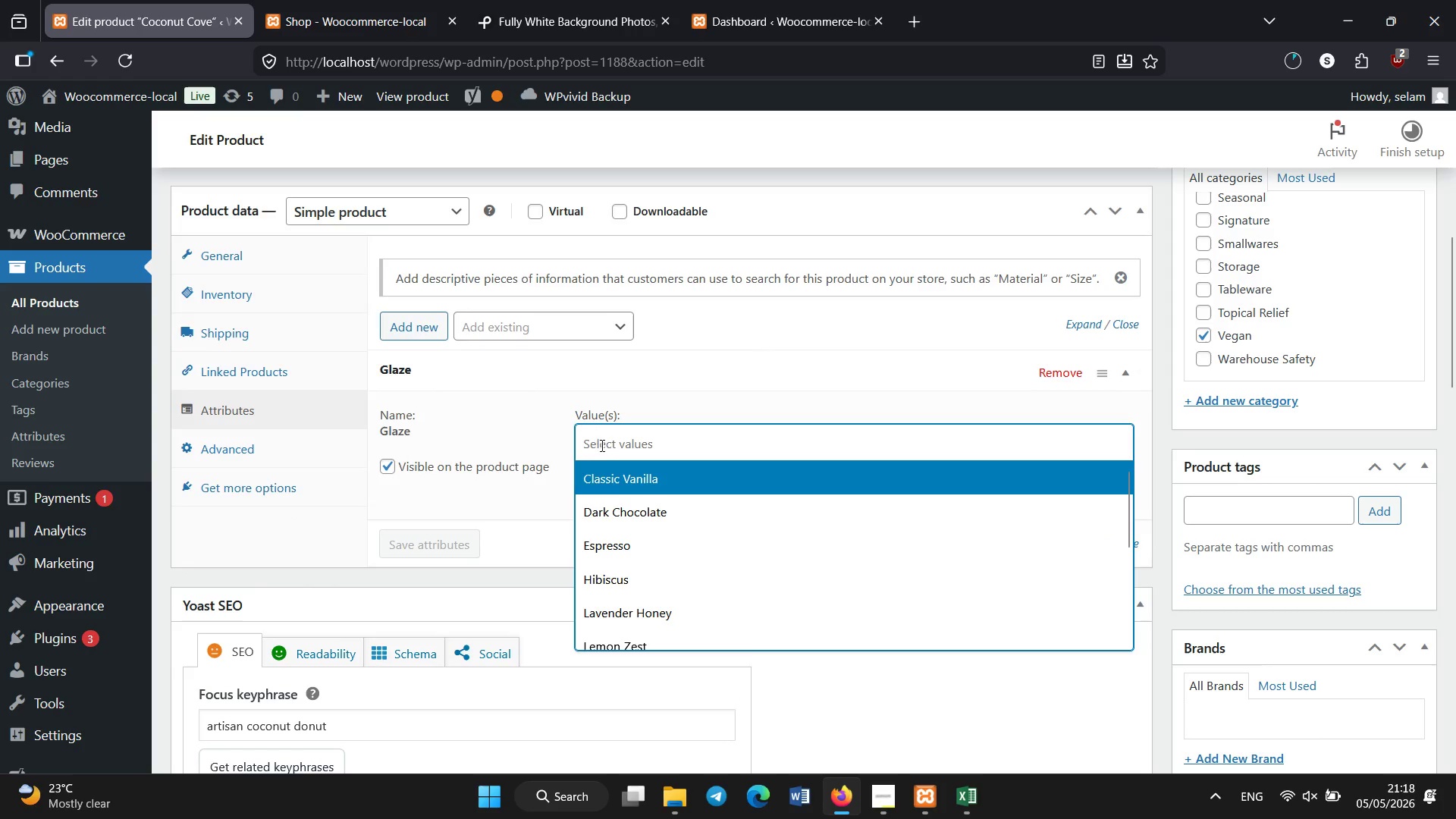 
left_click([620, 481])
 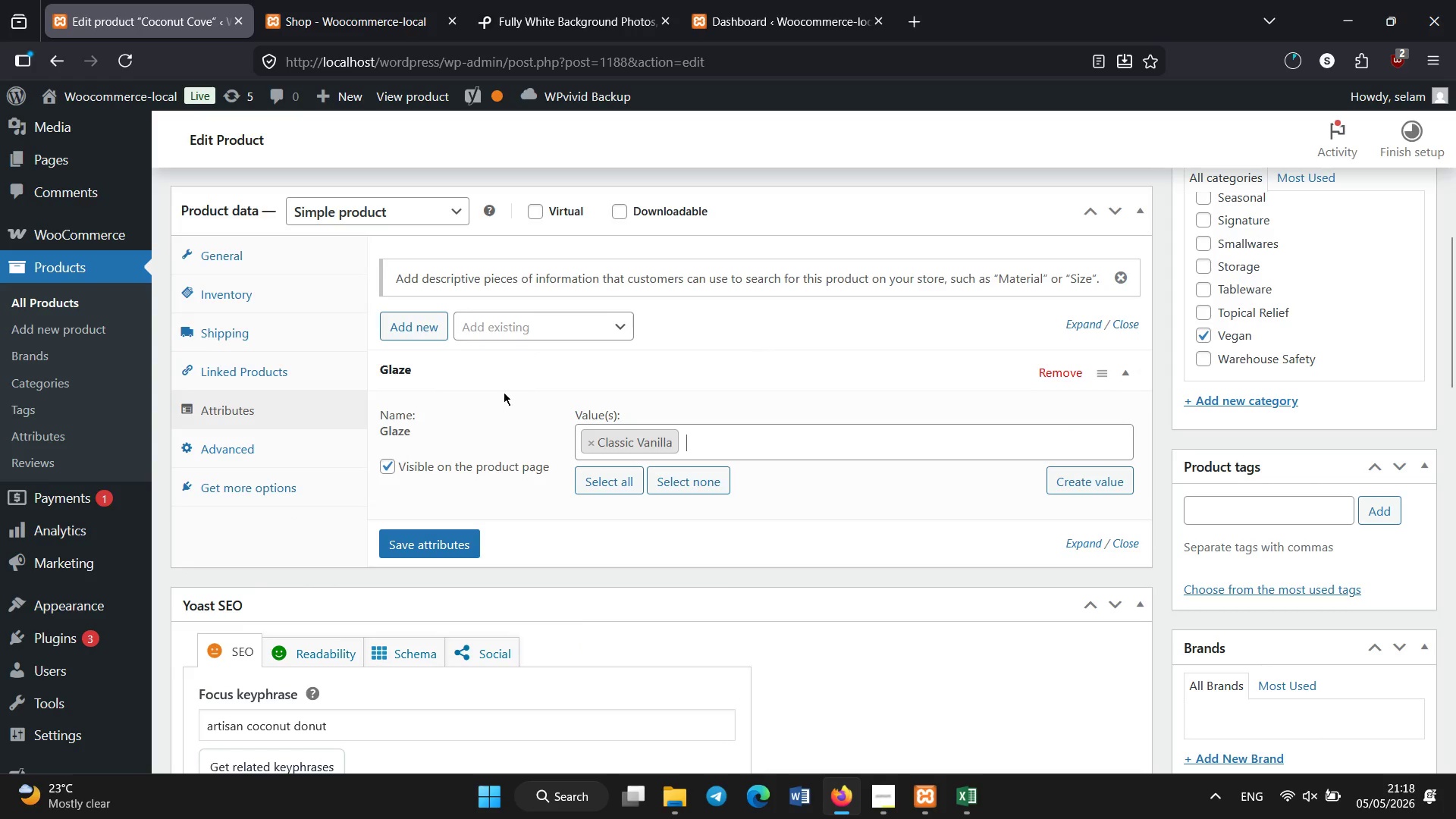 
left_click([519, 326])
 